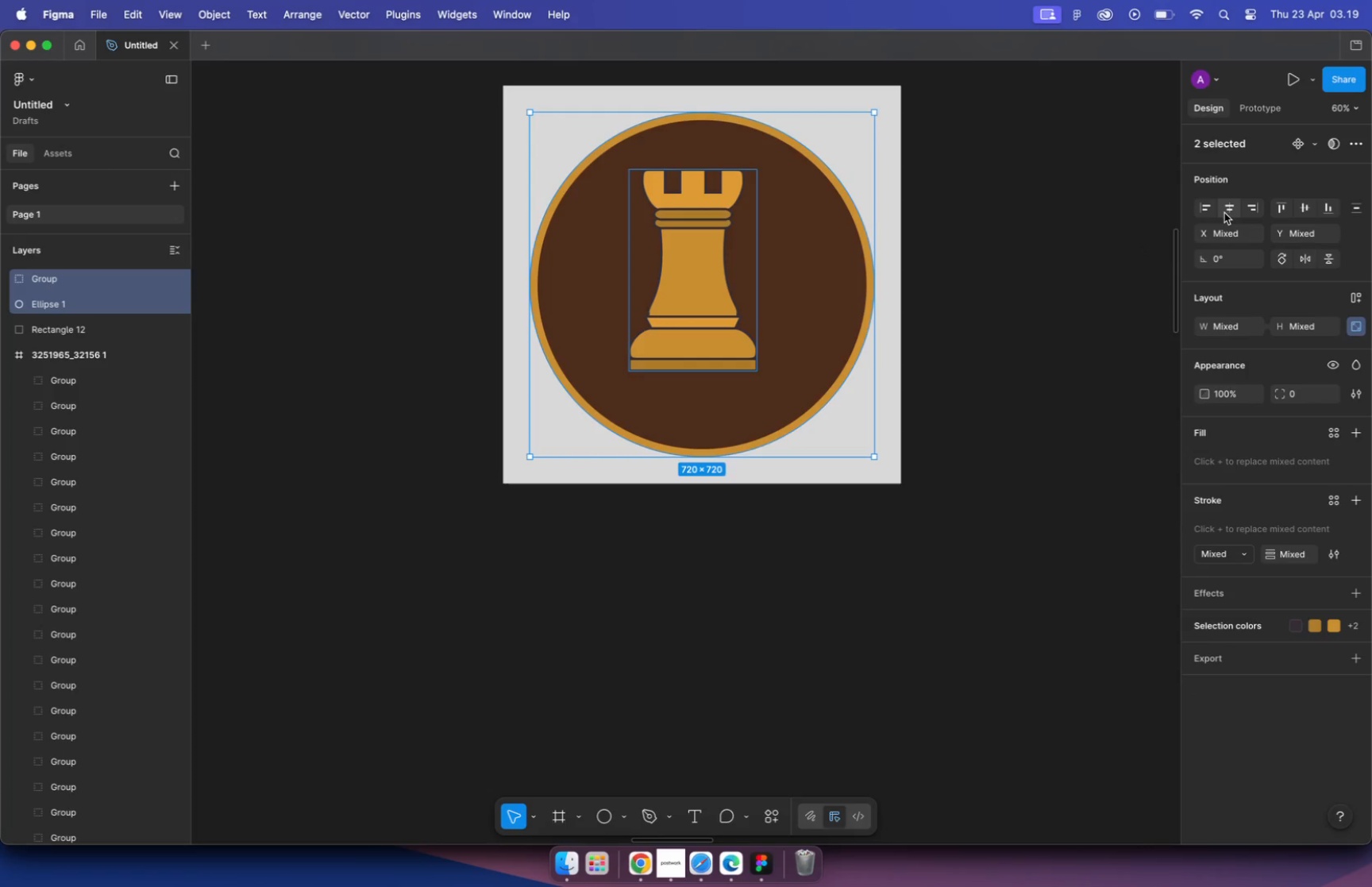 
left_click([1229, 209])
 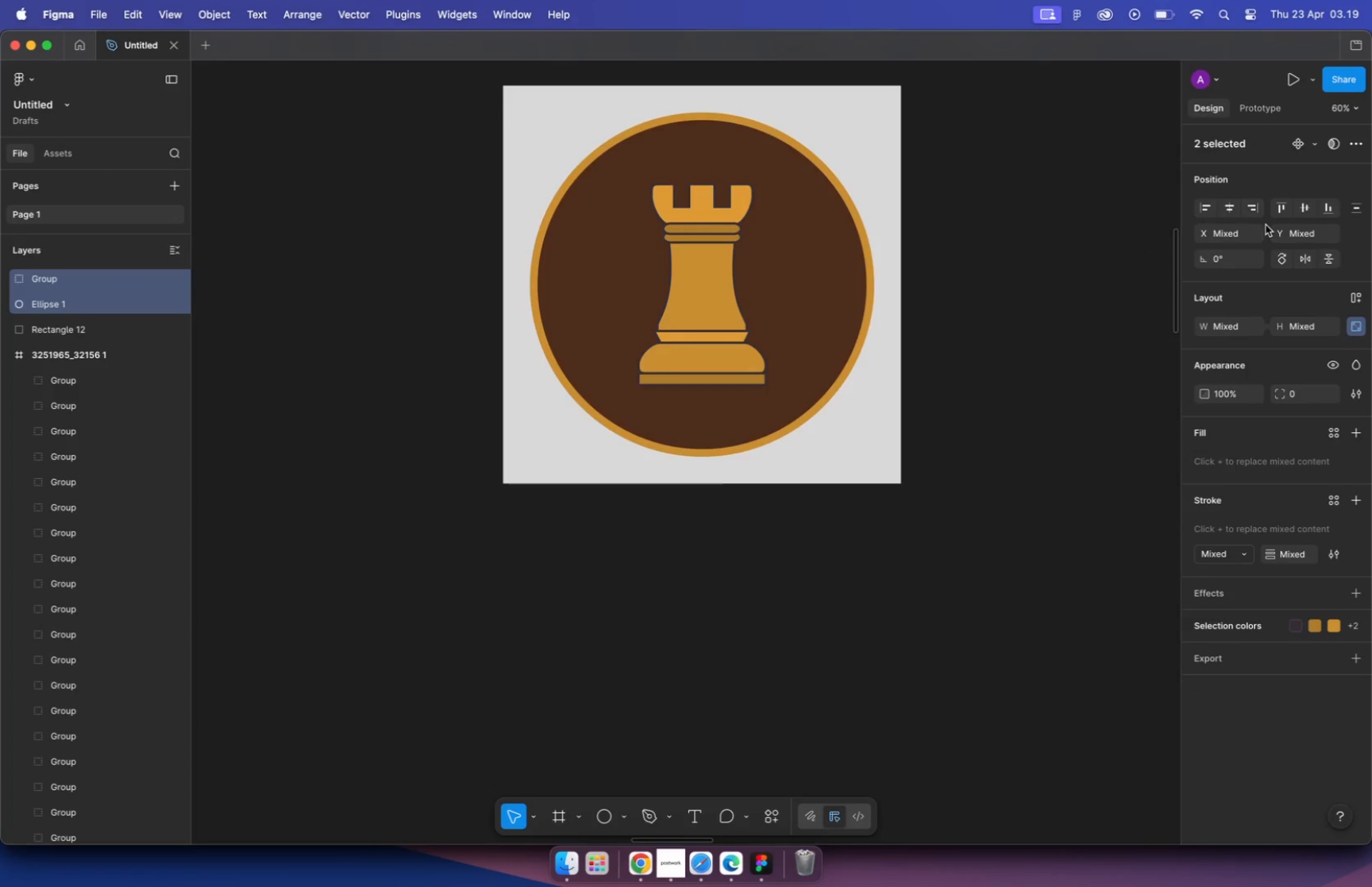 
double_click([1063, 261])
 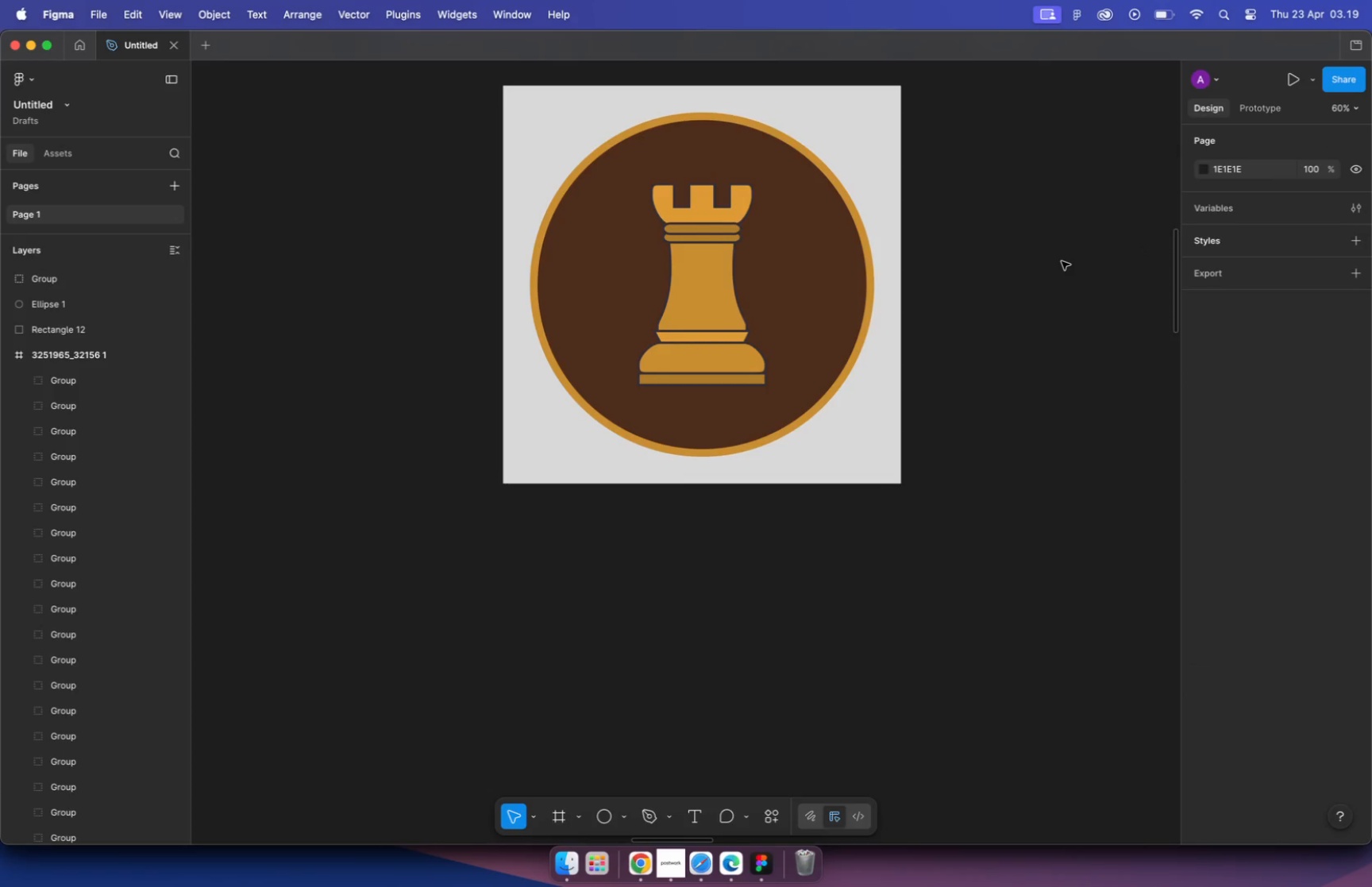 
hold_key(key=CommandLeft, duration=1.88)
scroll: coordinate [1059, 264], scroll_direction: down, amount: 12.0
 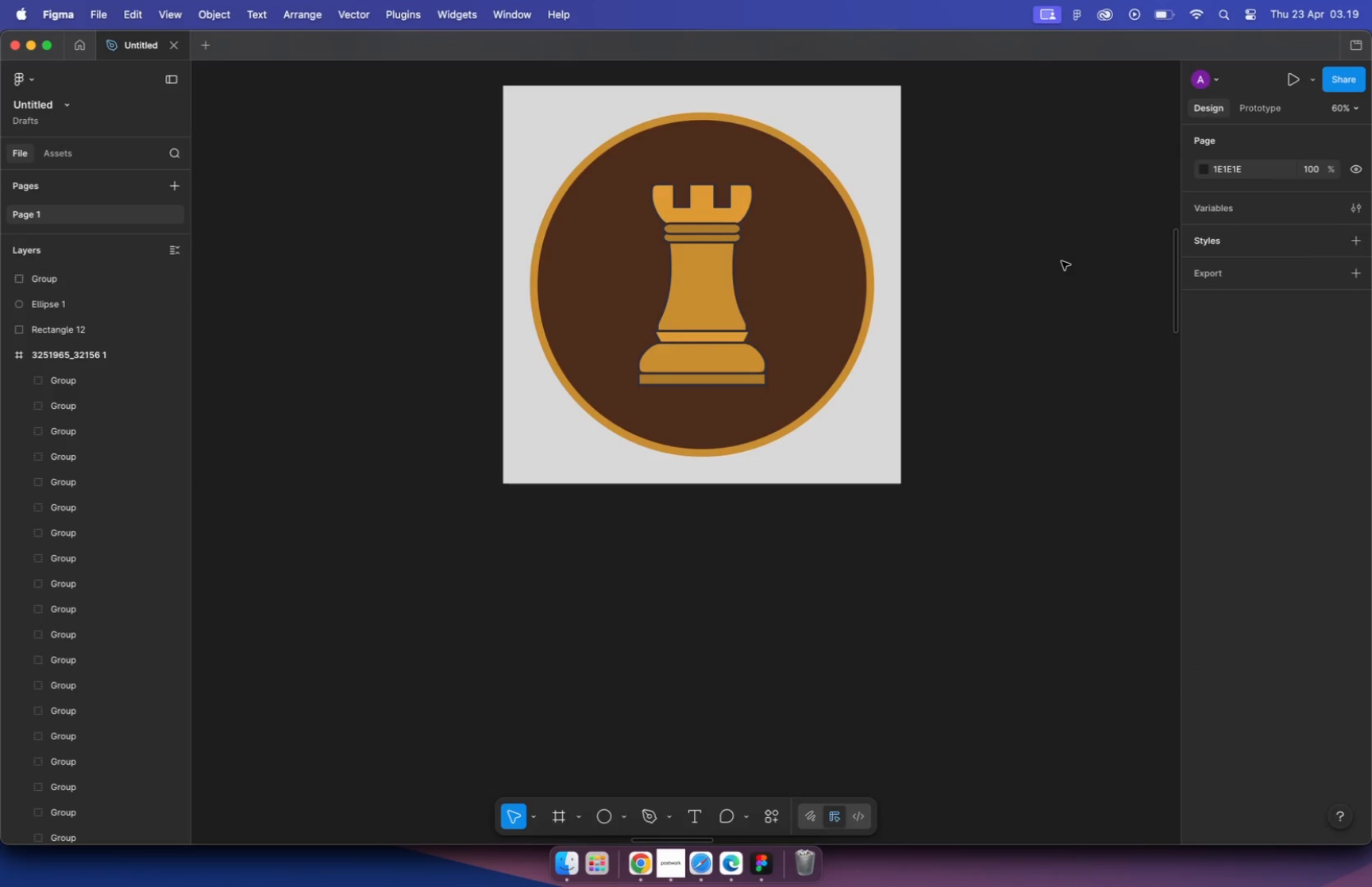 
hold_key(key=CommandLeft, duration=1.48)
 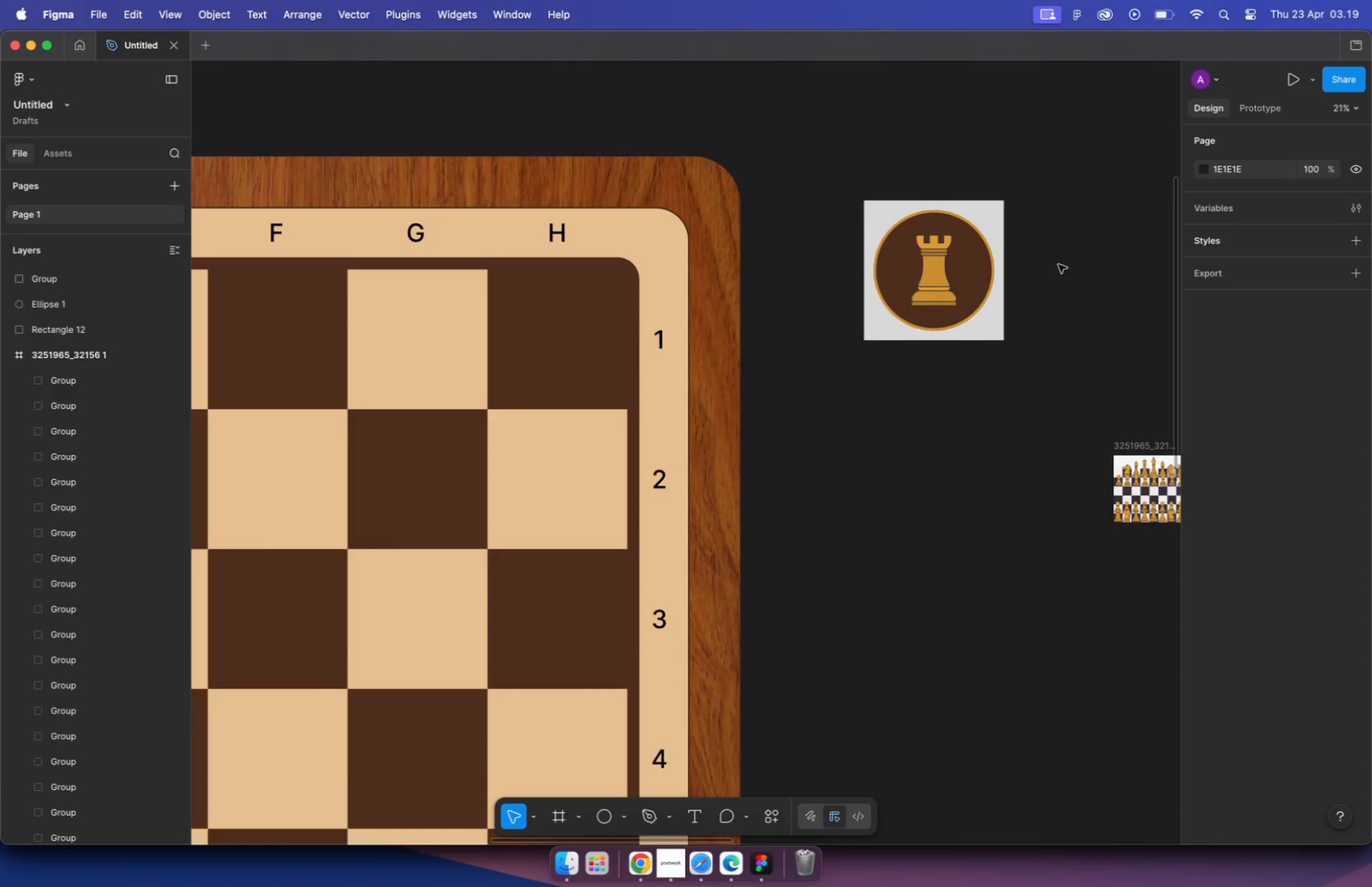 
scroll: coordinate [1058, 265], scroll_direction: down, amount: 12.0
 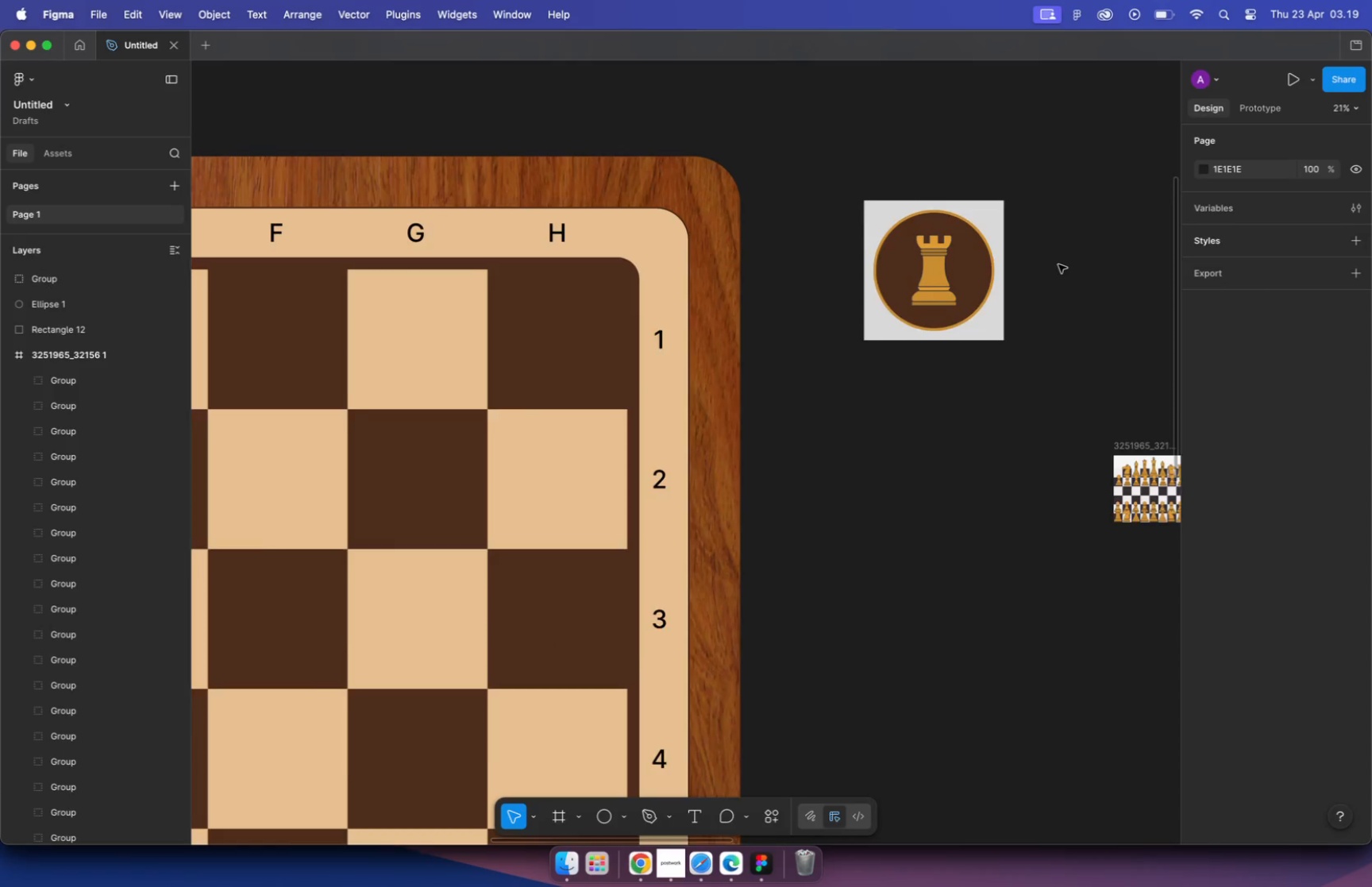 
left_click([1069, 250])
 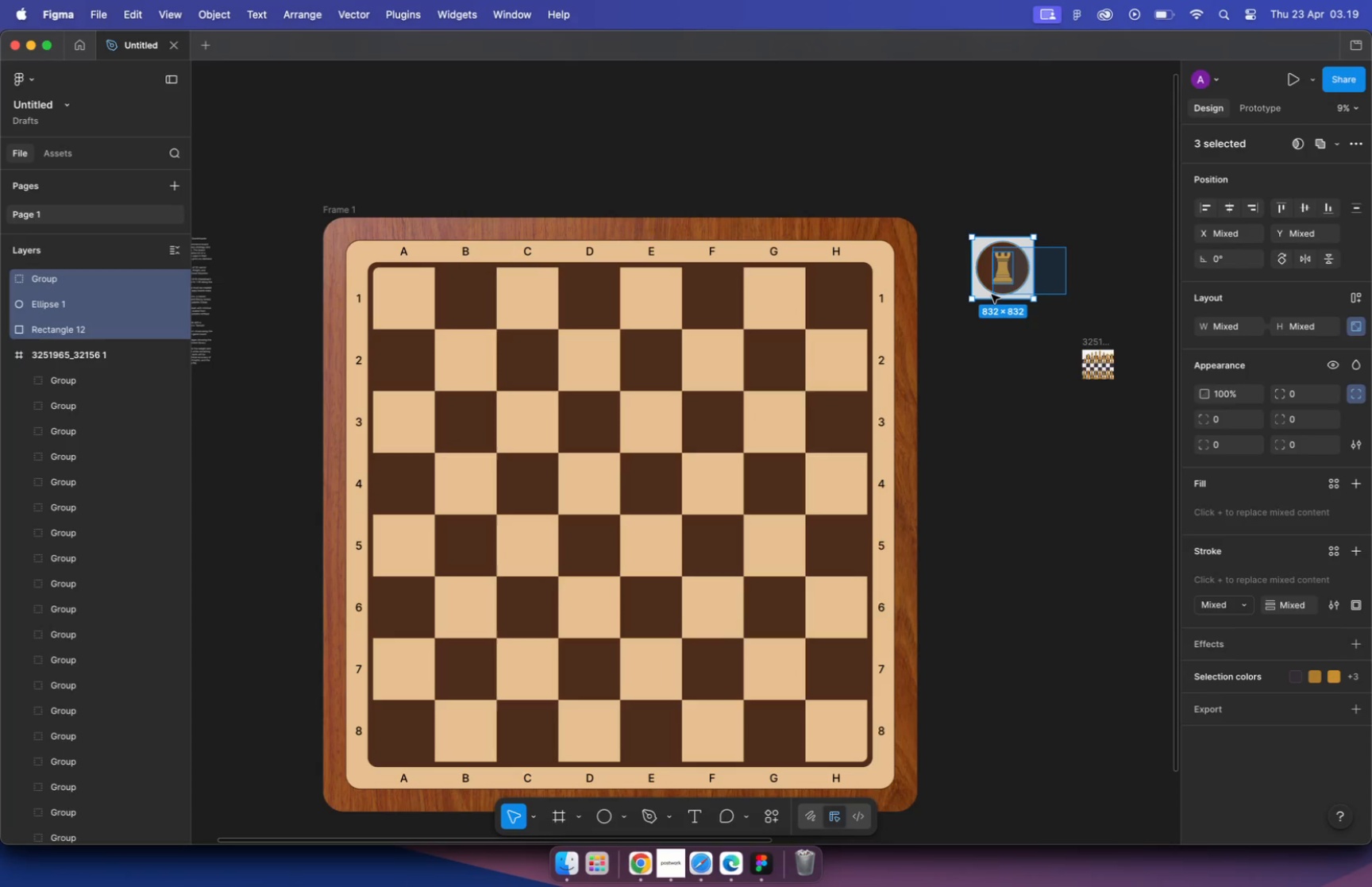 
left_click_drag(start_coordinate=[1066, 247], to_coordinate=[992, 295])
 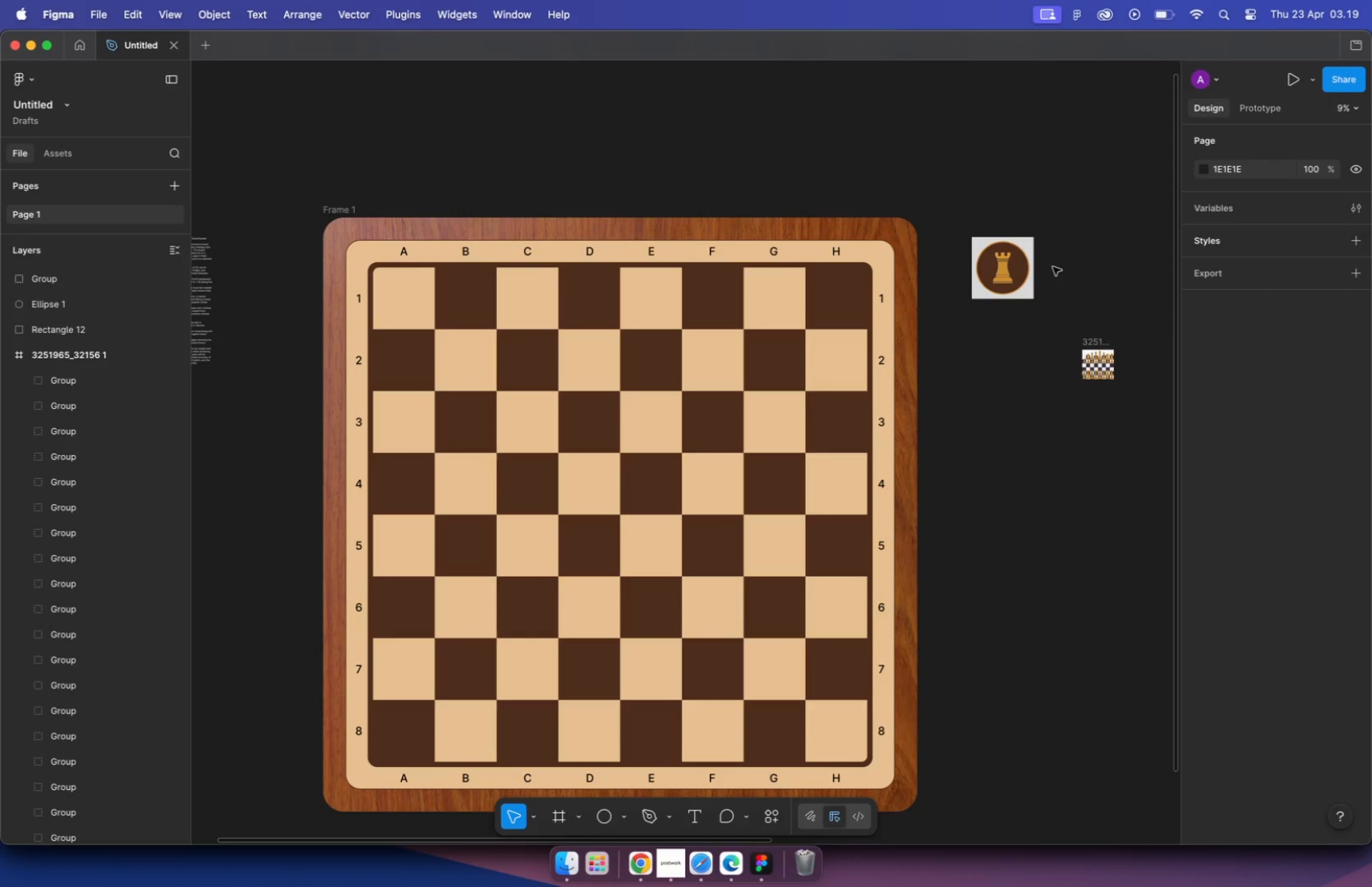 
hold_key(key=CommandLeft, duration=0.33)
scroll: coordinate [1060, 280], scroll_direction: up, amount: 24.0
 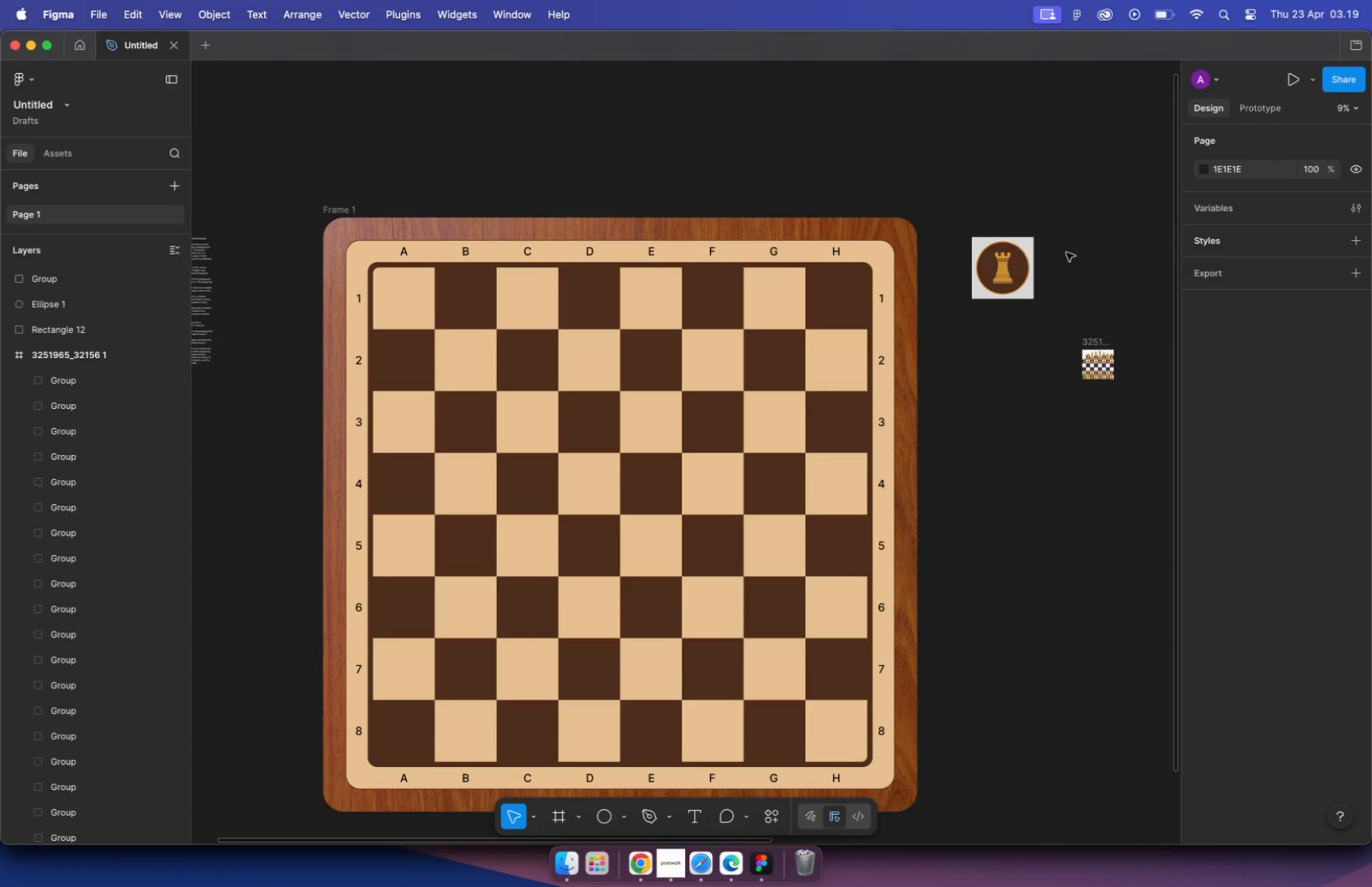 
left_click([835, 233])
 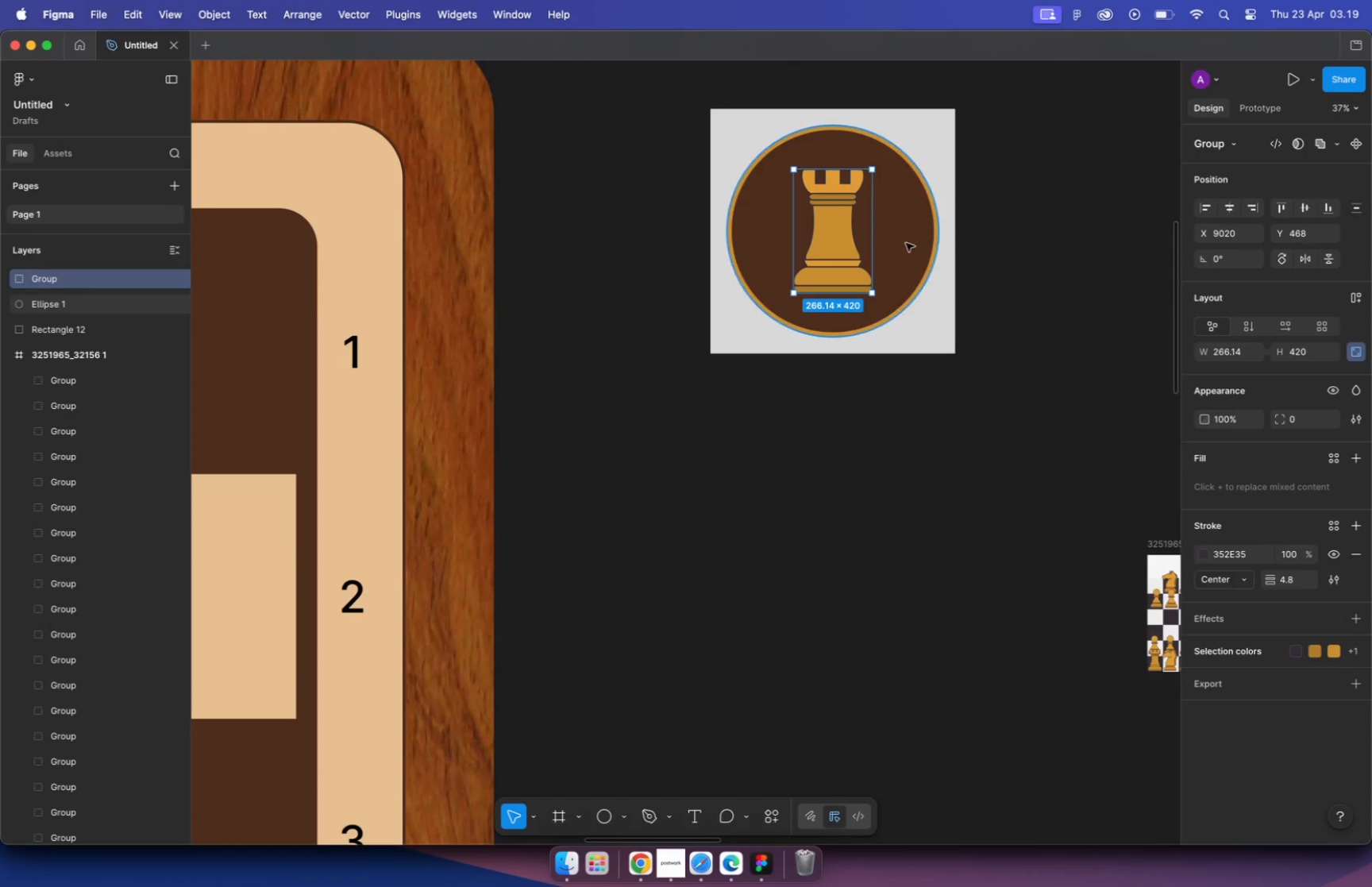 
hold_key(key=ShiftLeft, duration=0.34)
double_click([911, 242])
 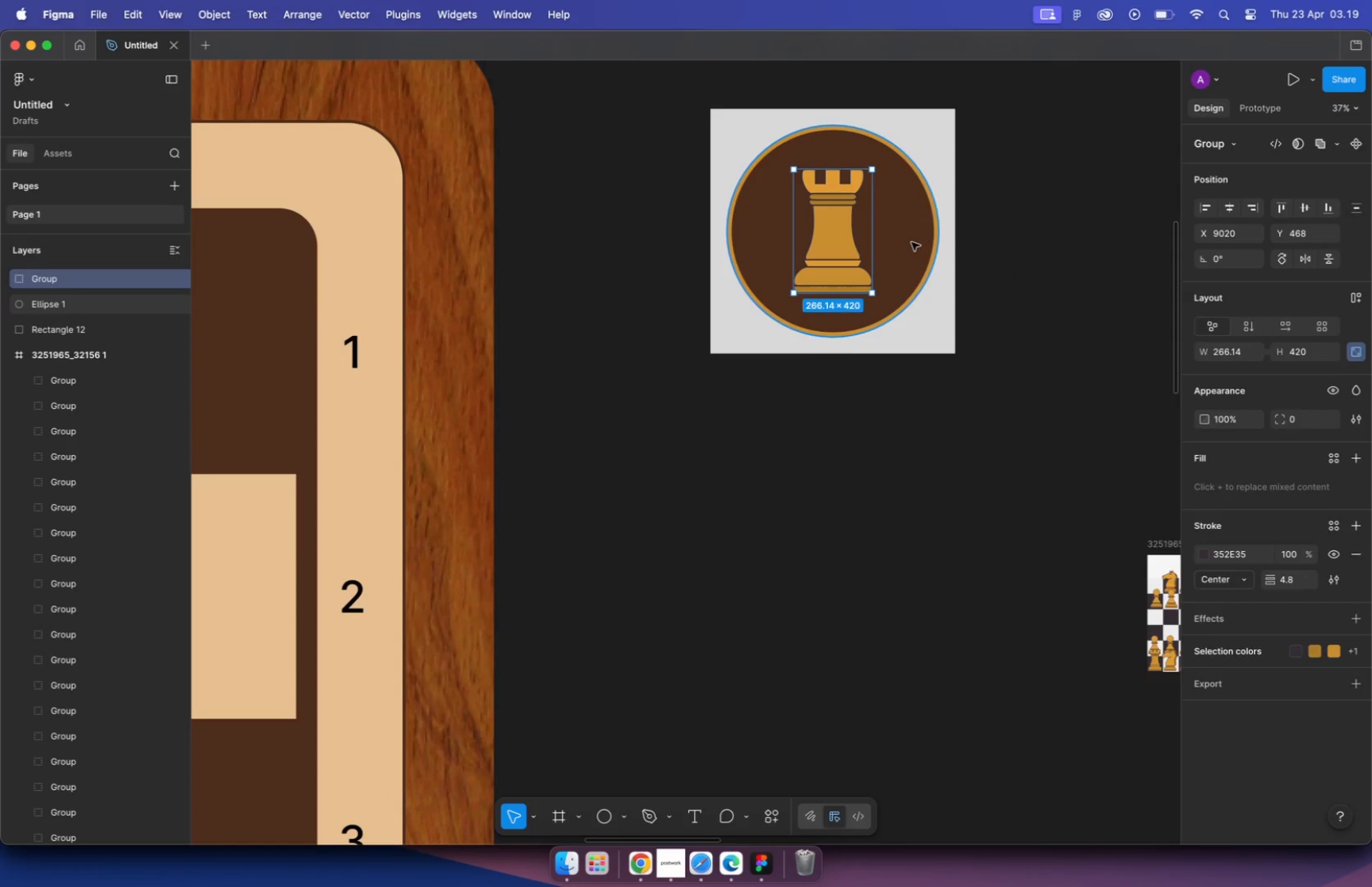 
key(Shift+A)
 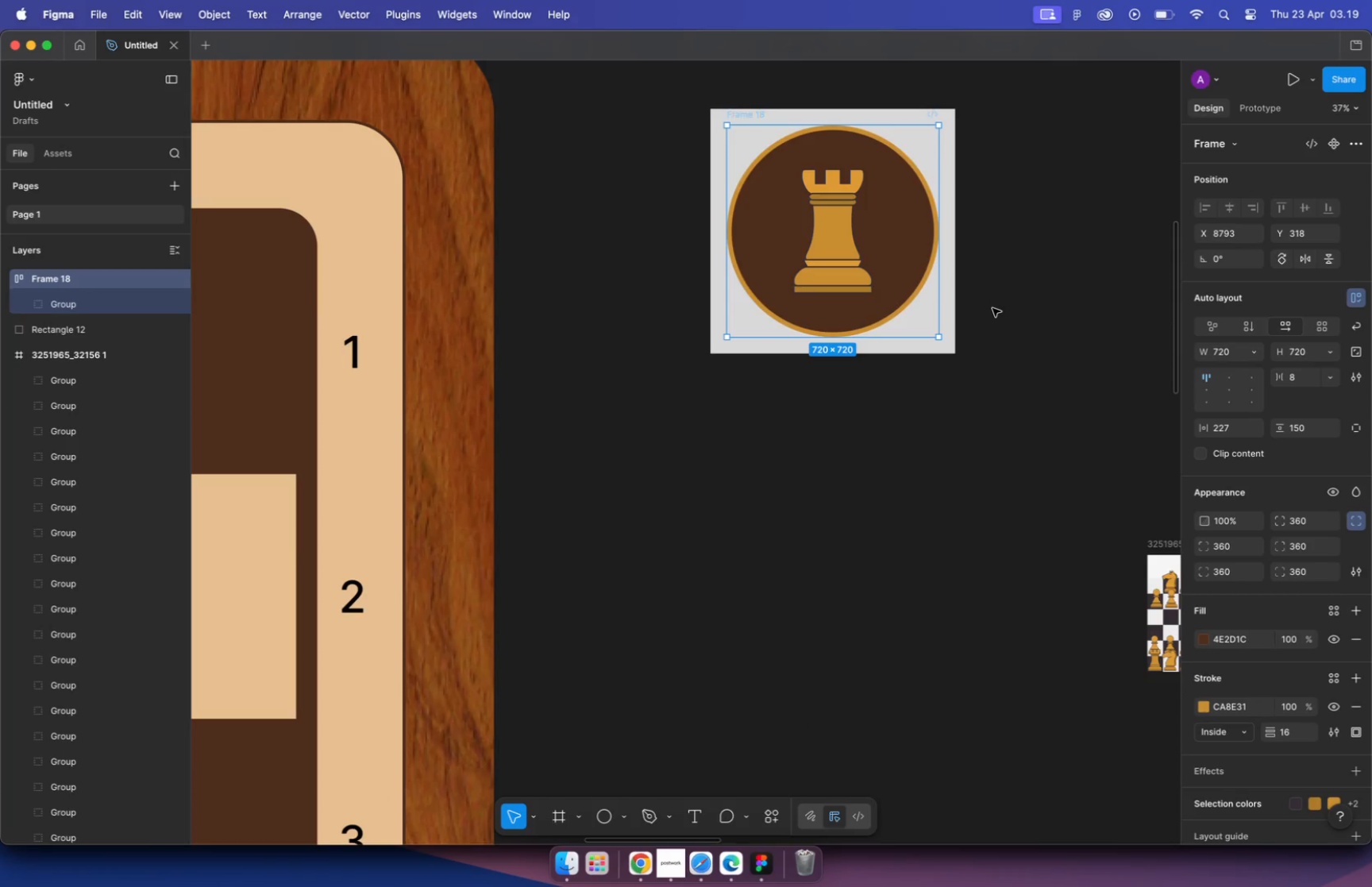 
left_click([992, 308])
 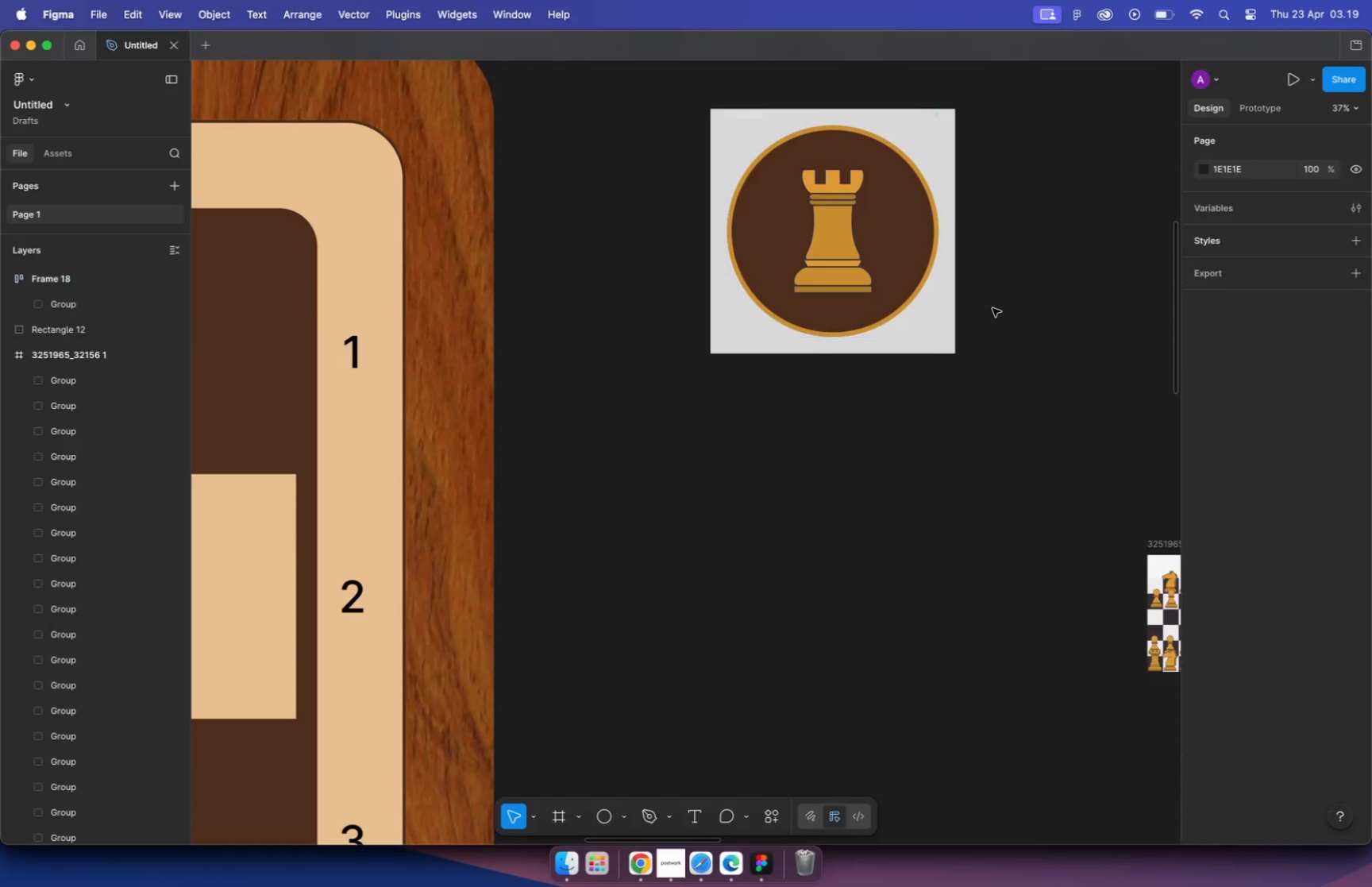 
key(Meta+Z)
 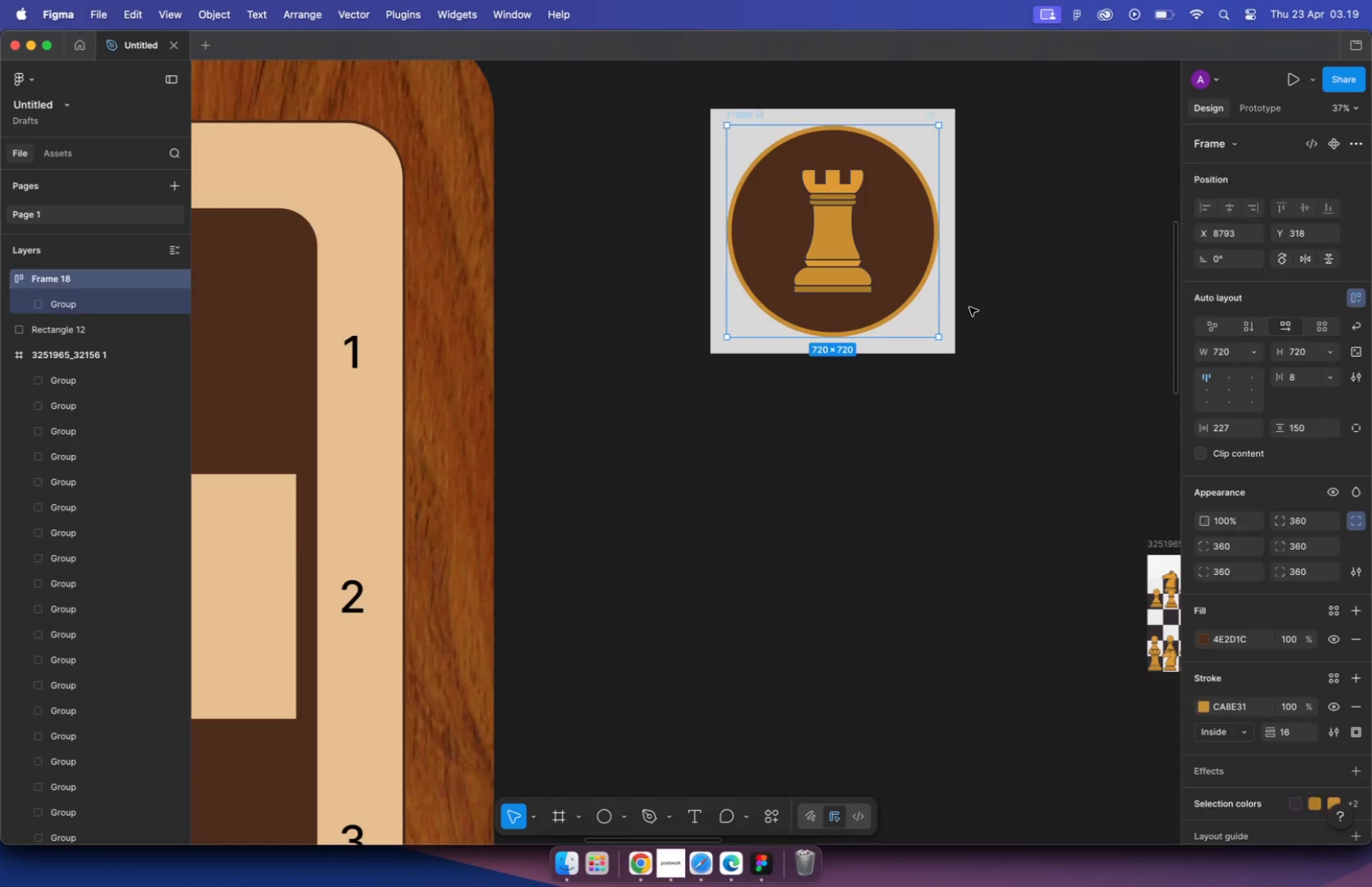 
key(Meta+Z)
 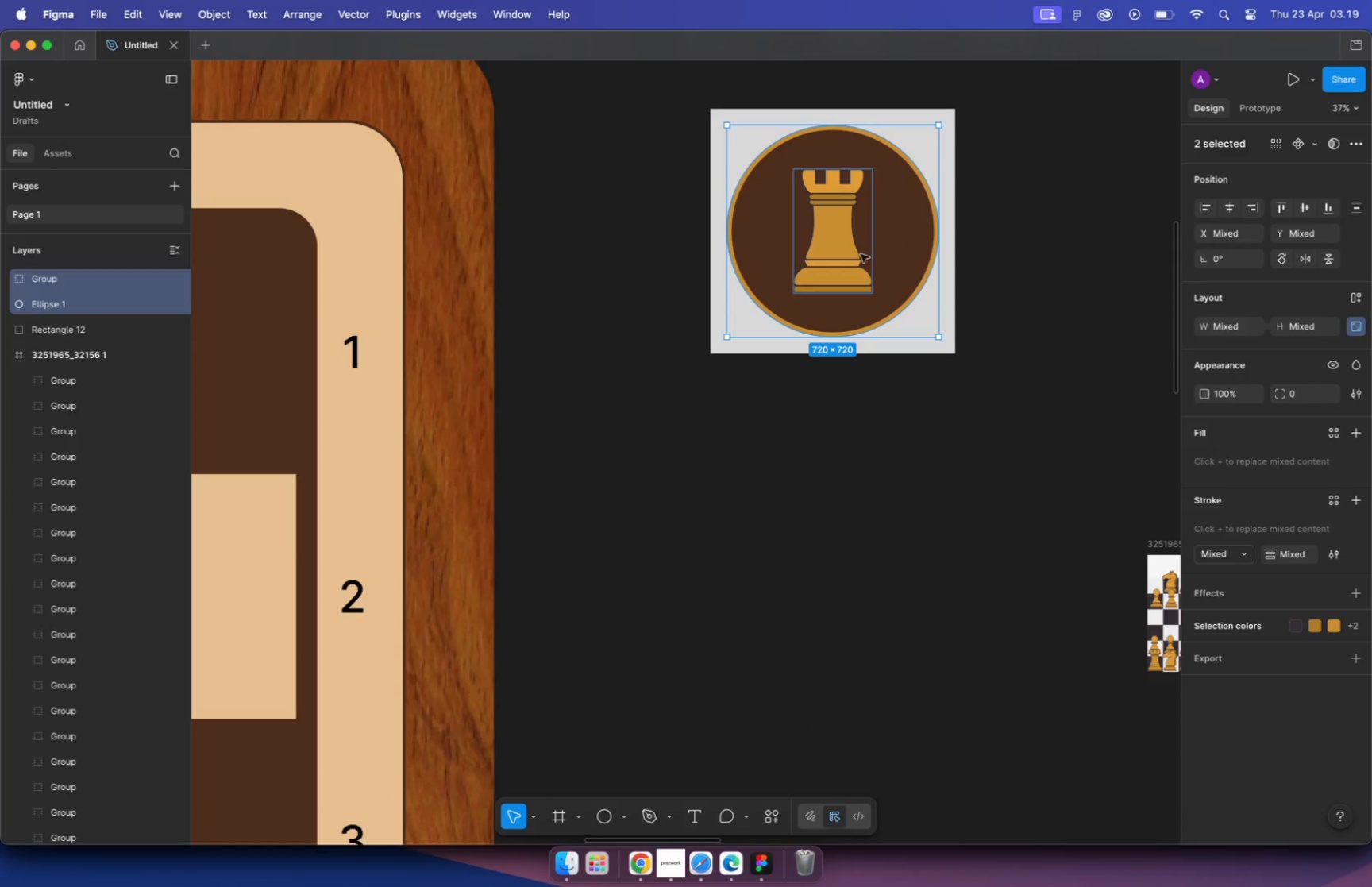 
left_click_drag(start_coordinate=[852, 249], to_coordinate=[1166, 250])
 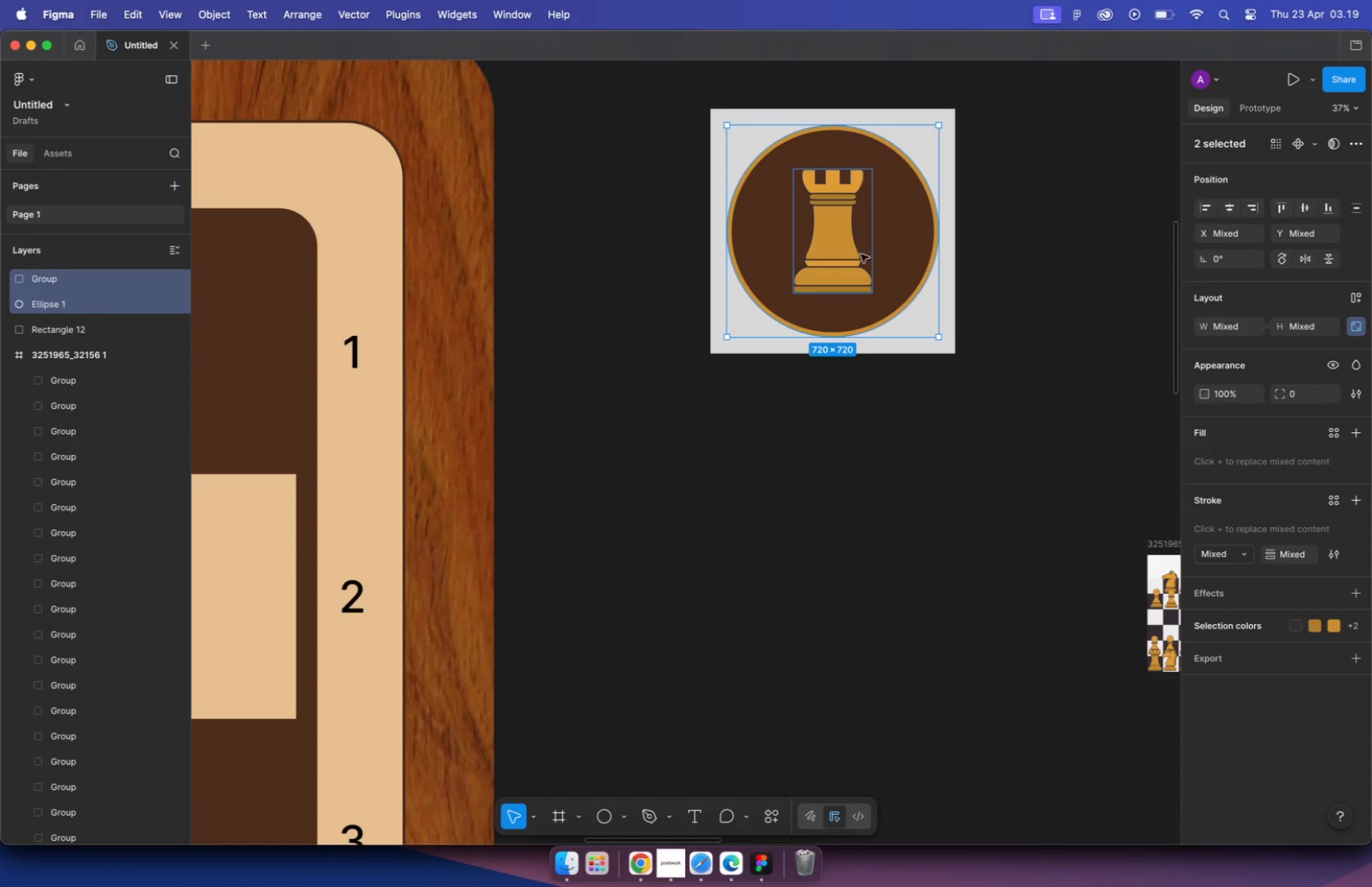 
hold_key(key=OptionLeft, duration=1.32)
 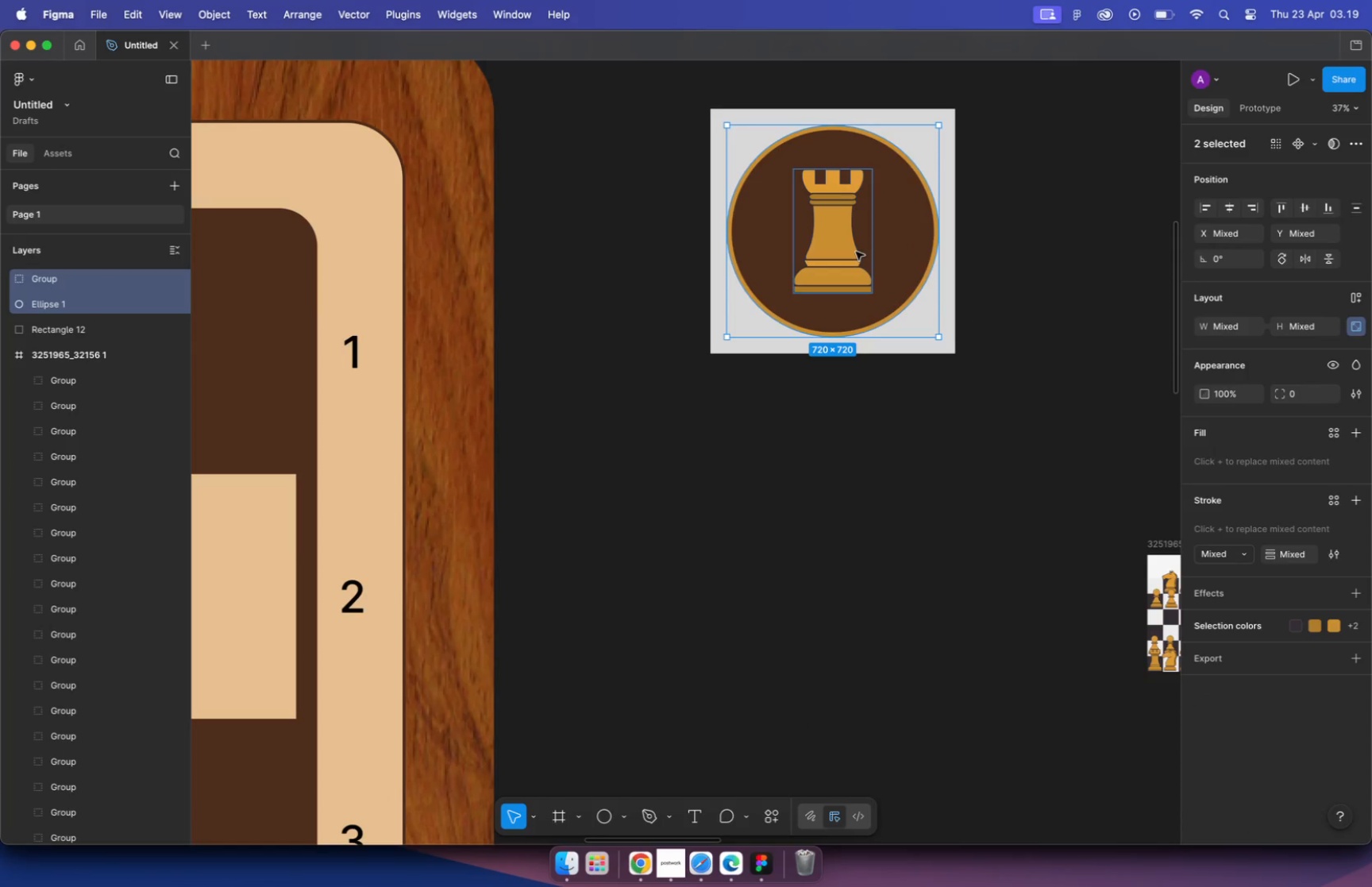 
left_click([887, 433])
 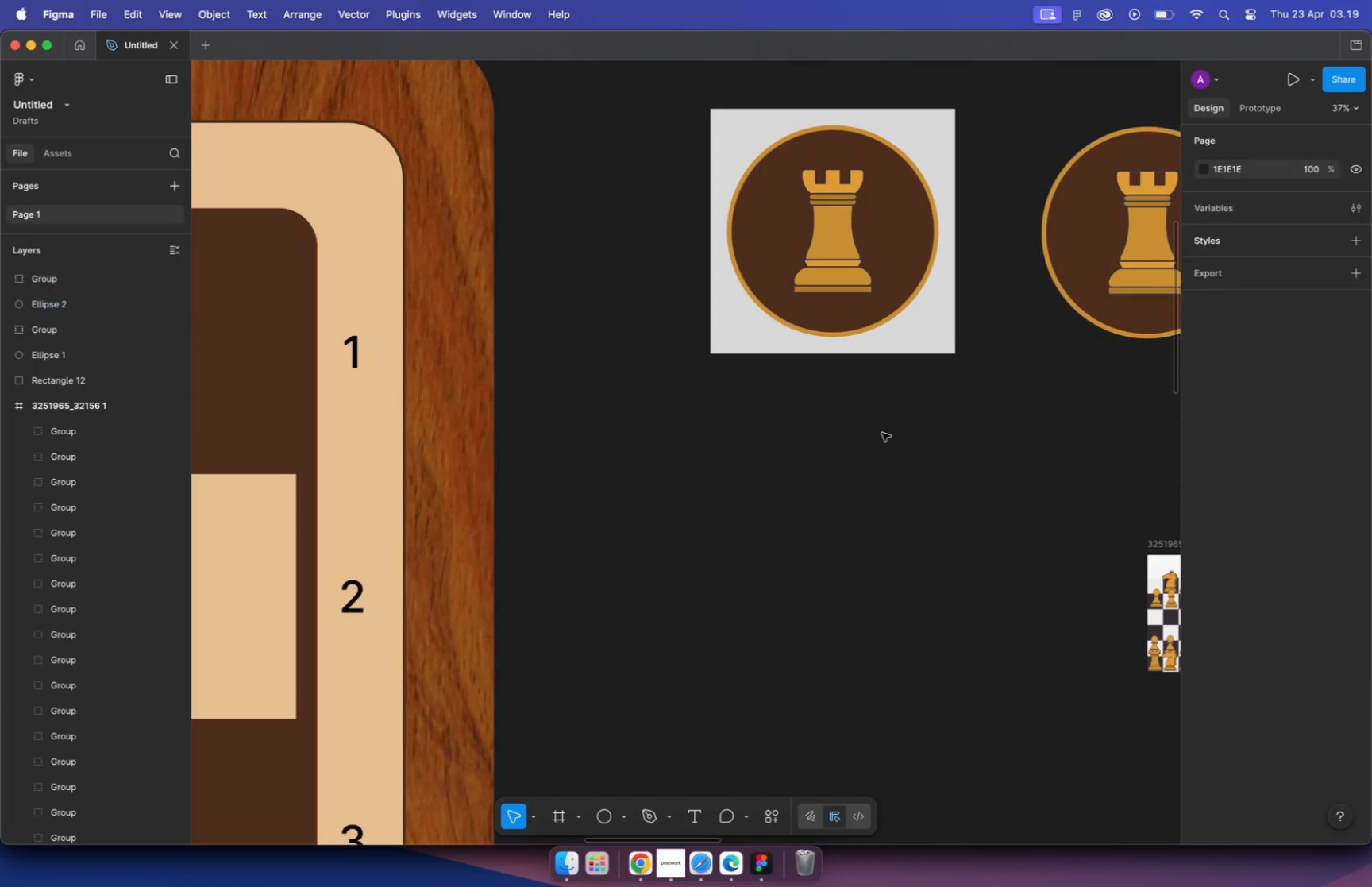 
left_click_drag(start_coordinate=[757, 422], to_coordinate=[918, 201])
 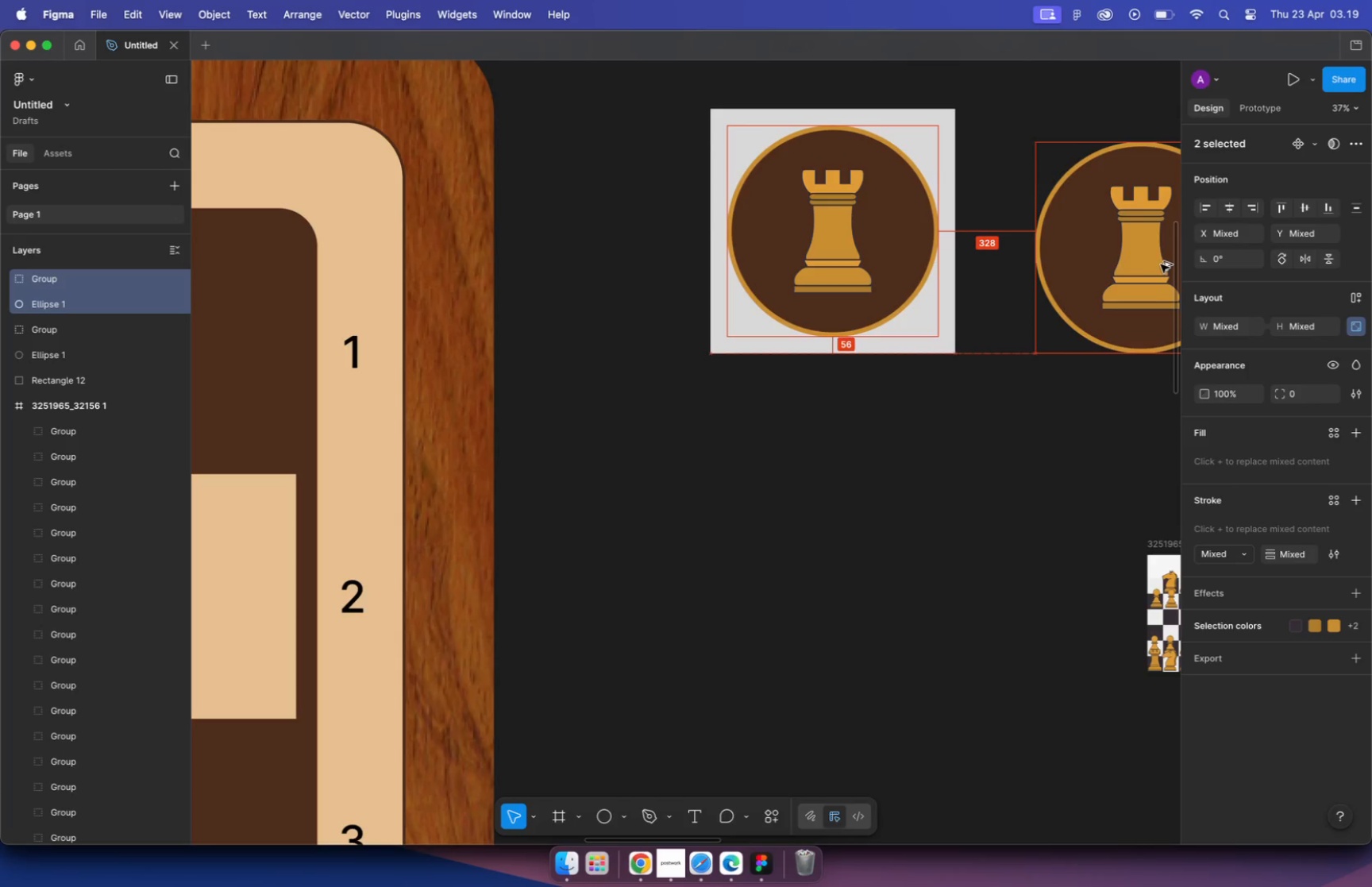 
hold_key(key=ShiftLeft, duration=0.86)
left_click([939, 290])
 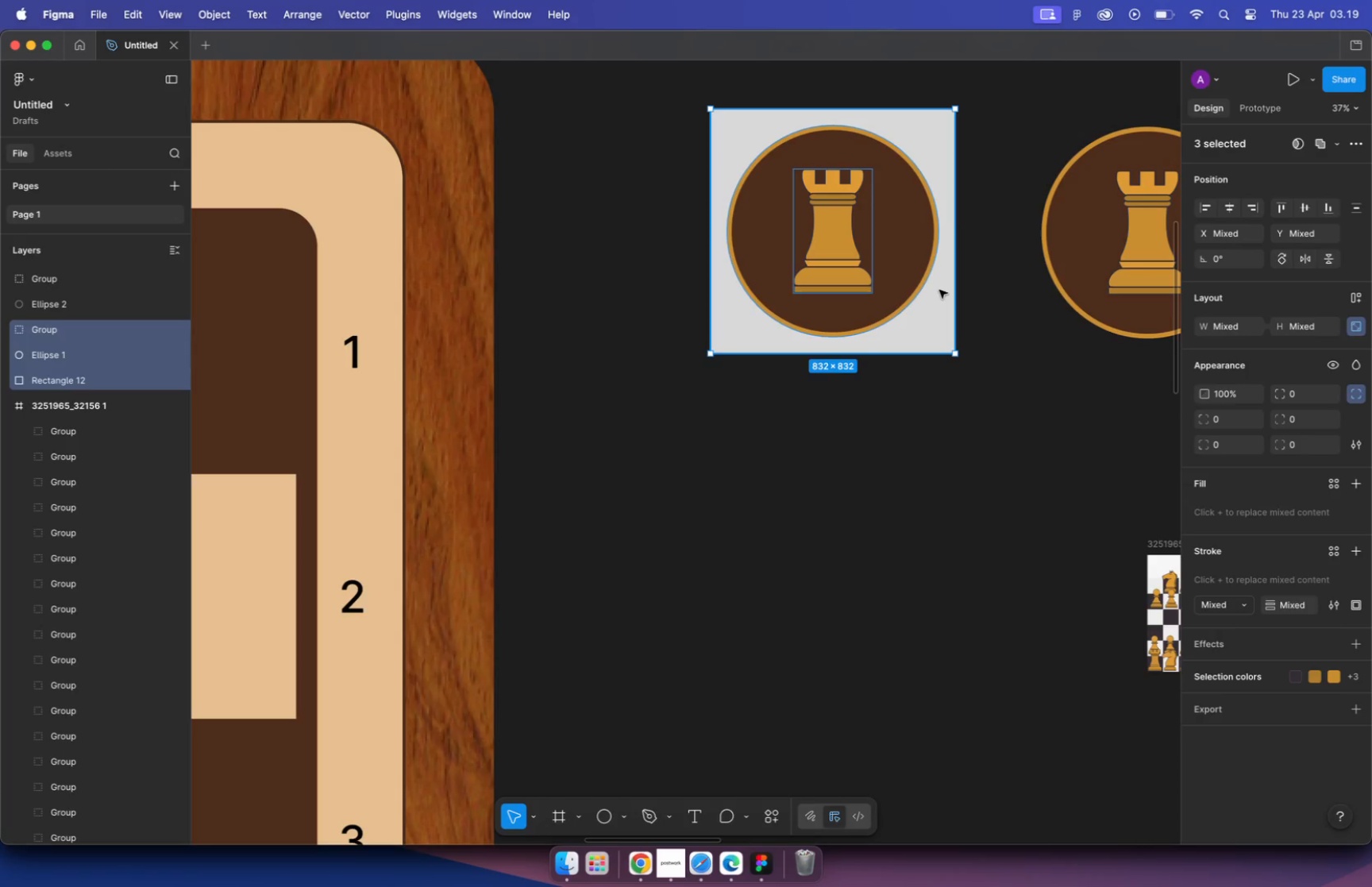 
key(Shift+A)
 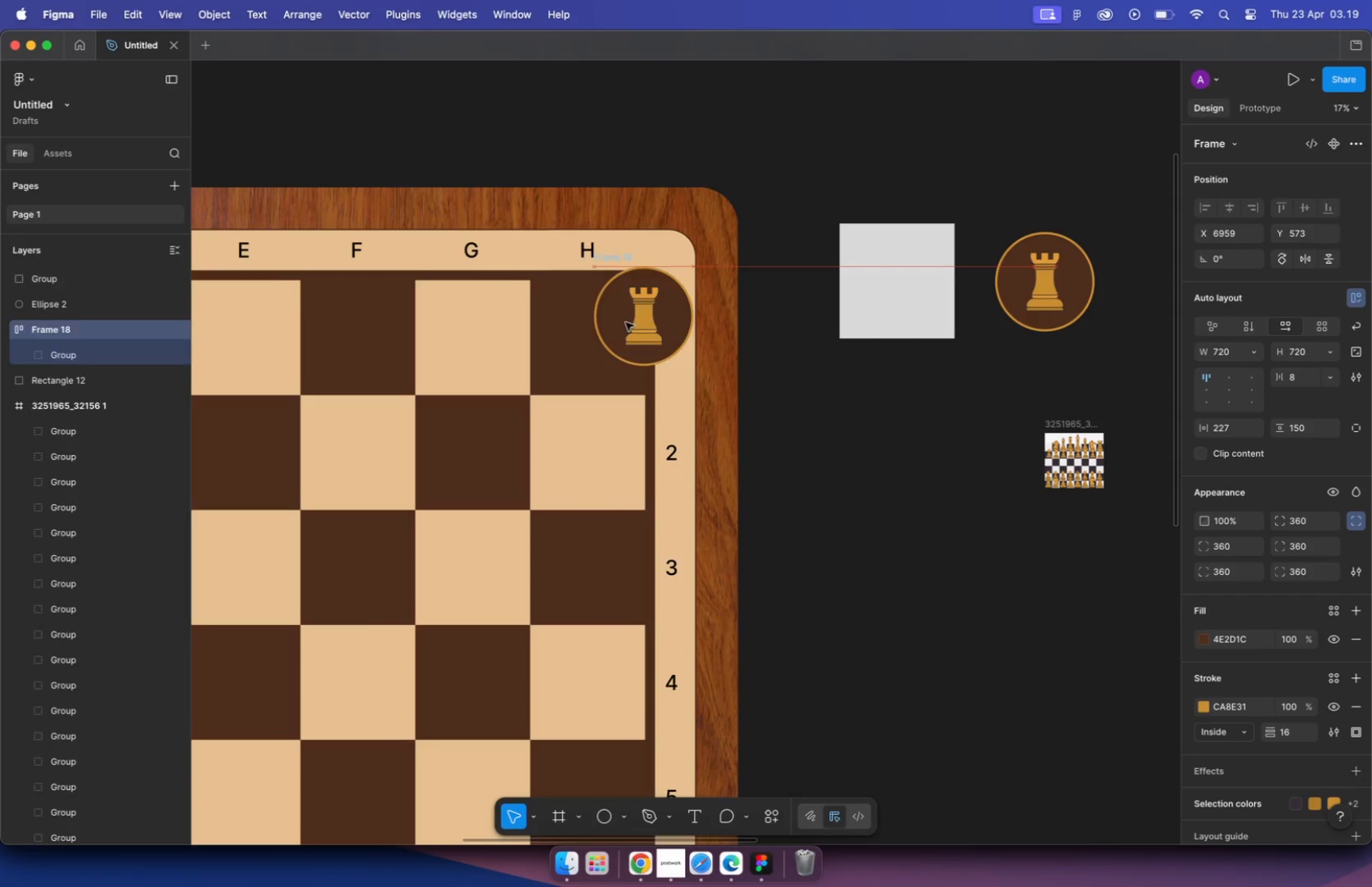 
hold_key(key=CommandLeft, duration=0.34)
scroll: coordinate [954, 326], scroll_direction: down, amount: 11.0
 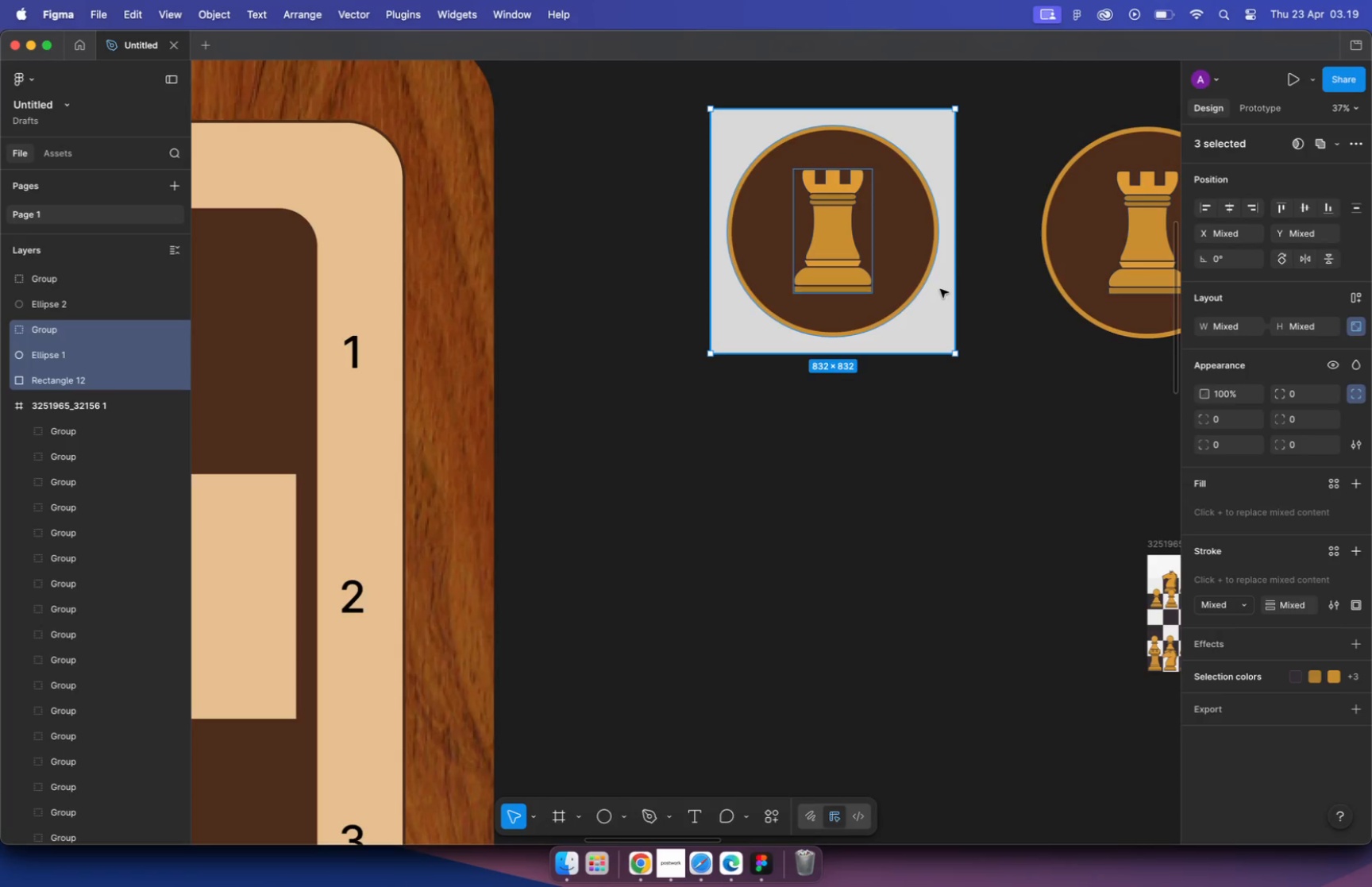 
left_click_drag(start_coordinate=[901, 284], to_coordinate=[893, 437])
 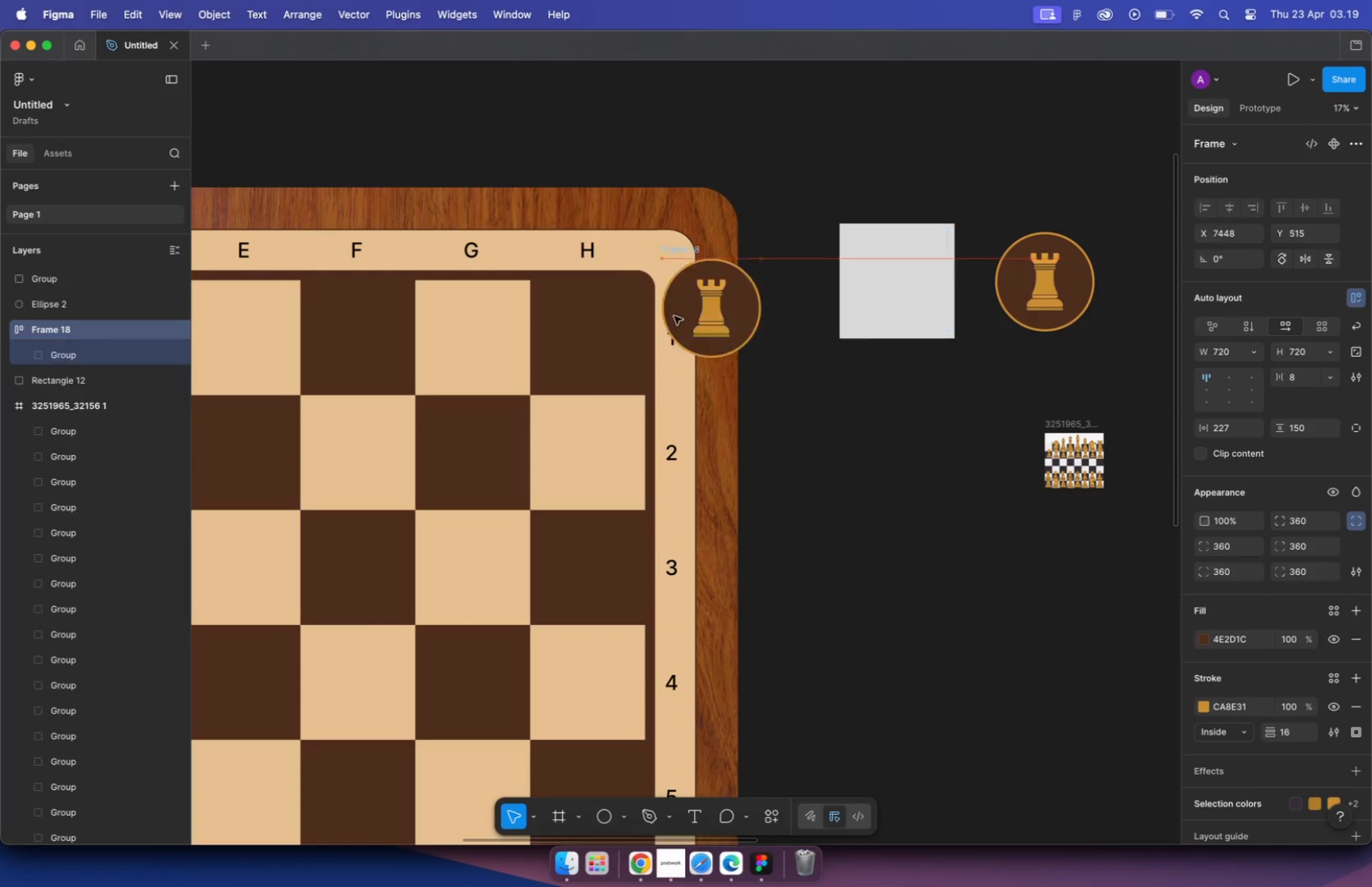 
left_click_drag(start_coordinate=[860, 373], to_coordinate=[699, 353])
 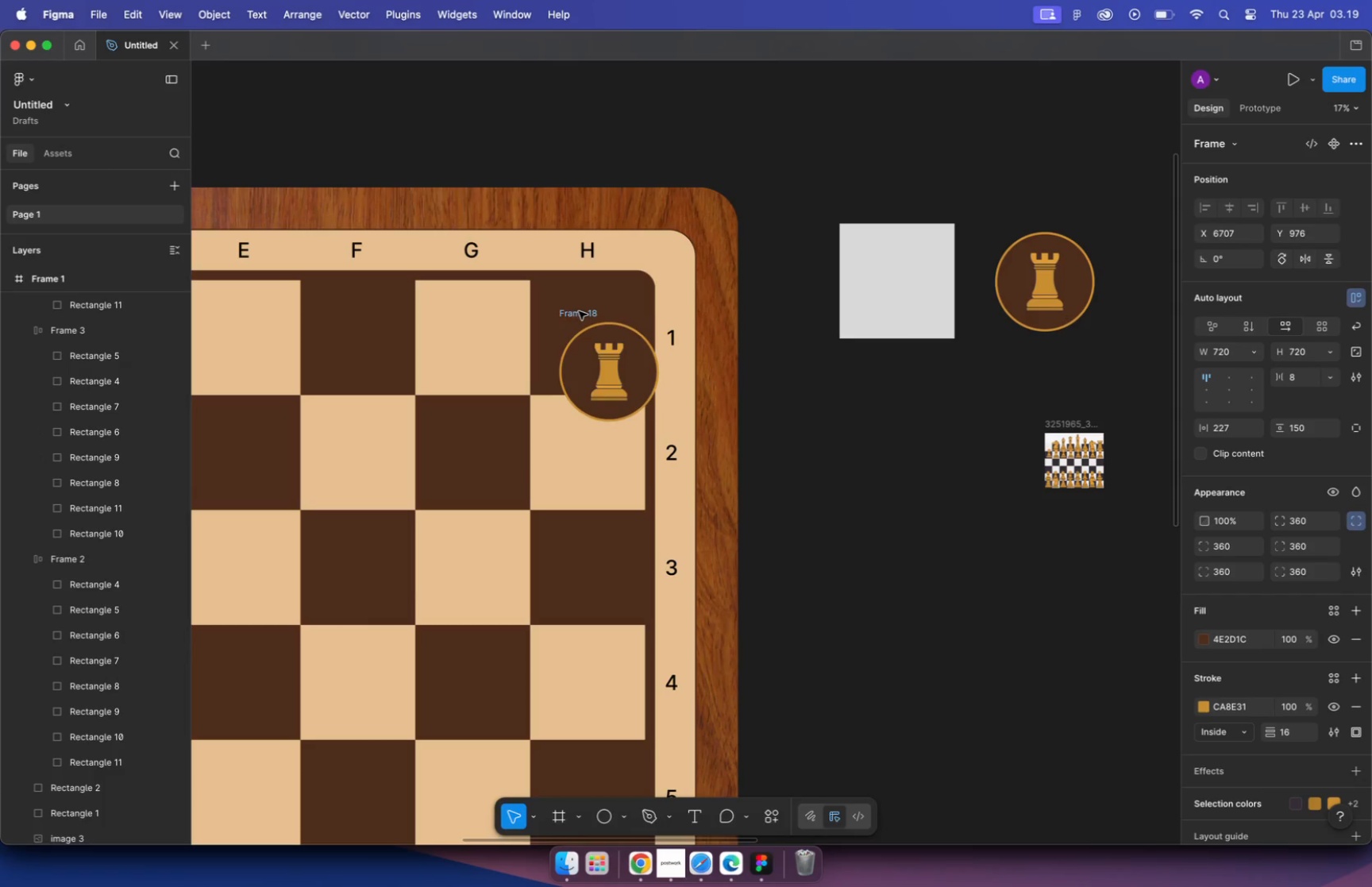 
hold_key(key=Space, duration=1.5)
 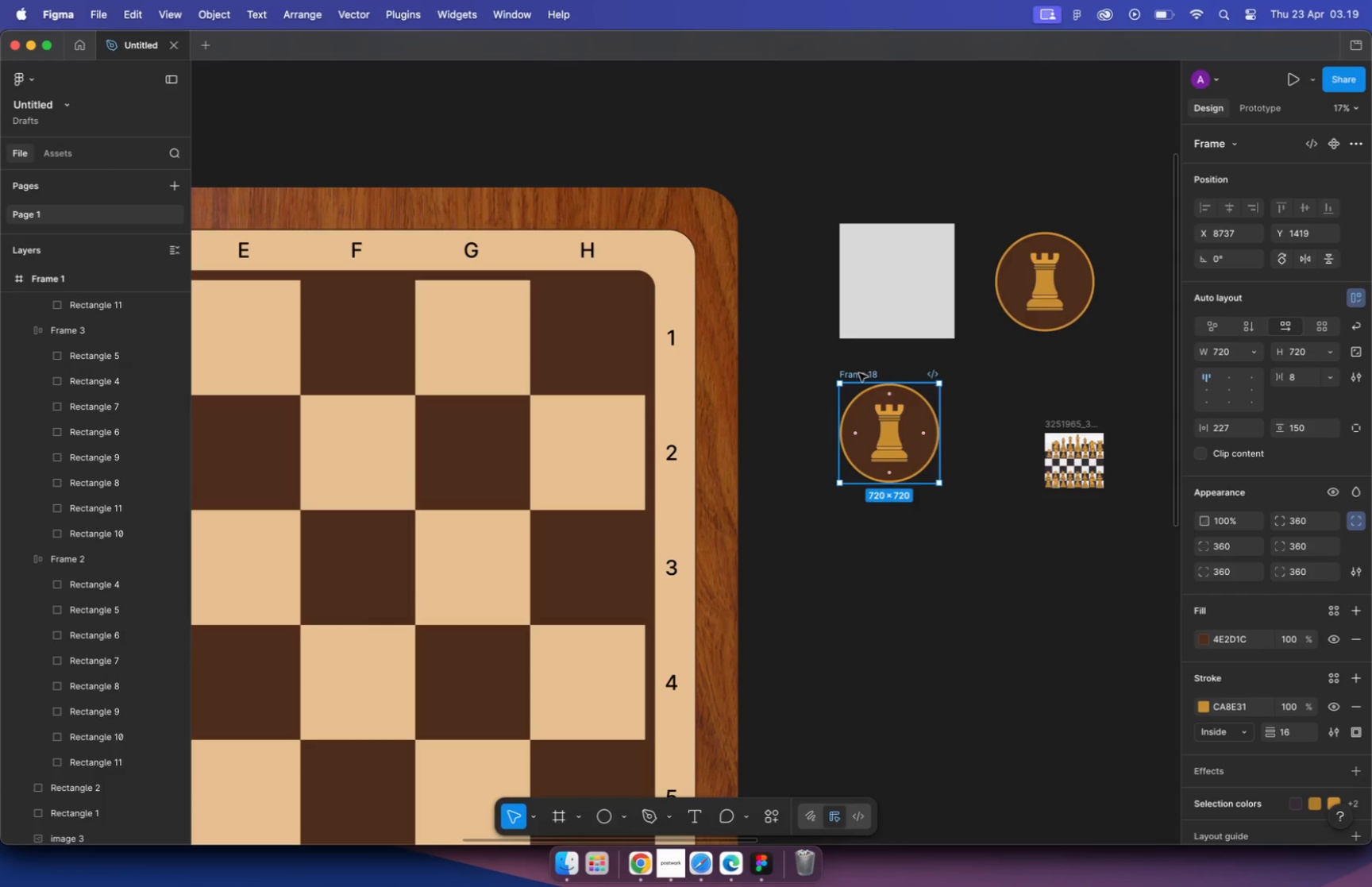 
hold_key(key=Space, duration=1.16)
 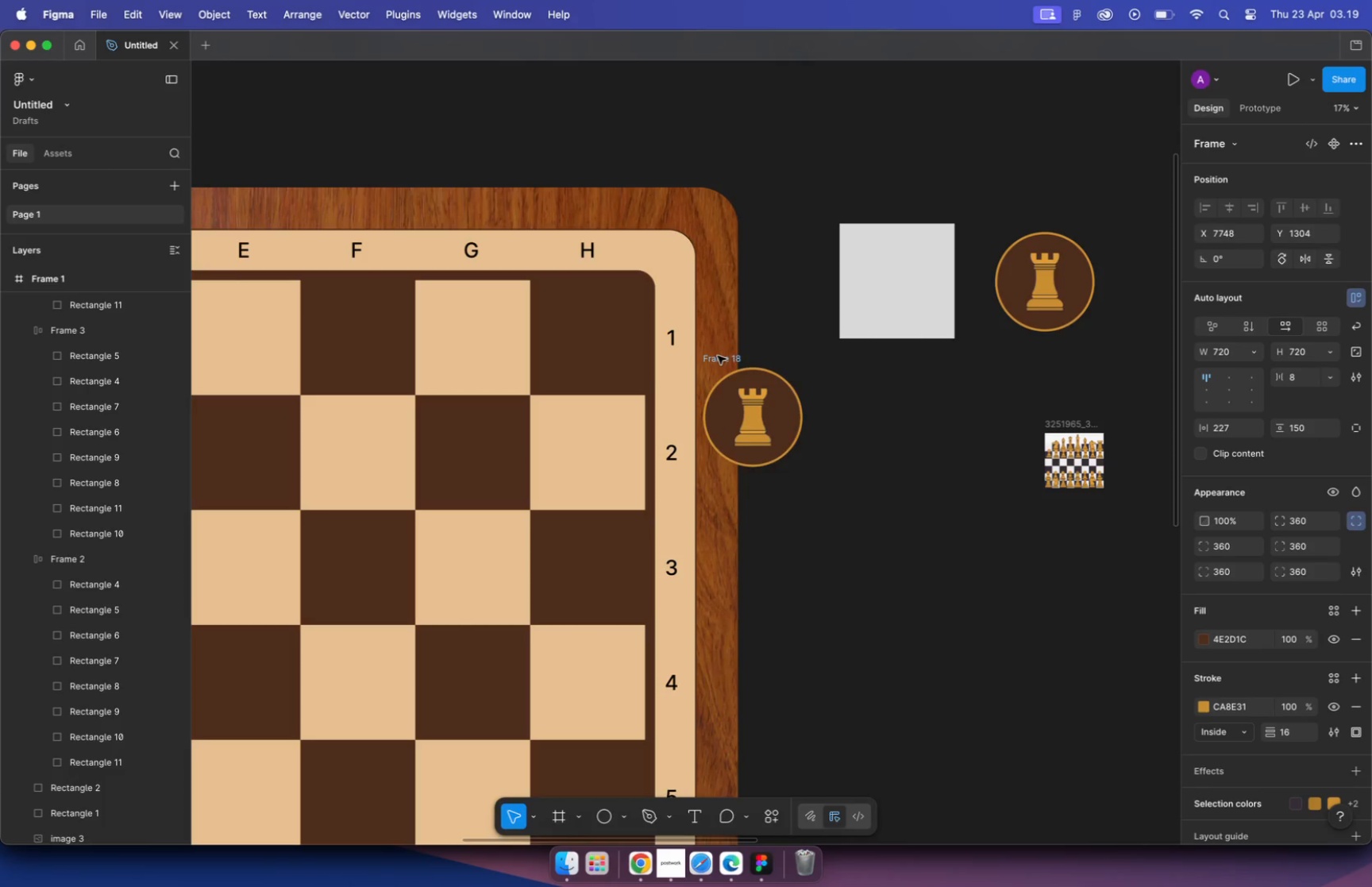 
left_click([979, 389])
 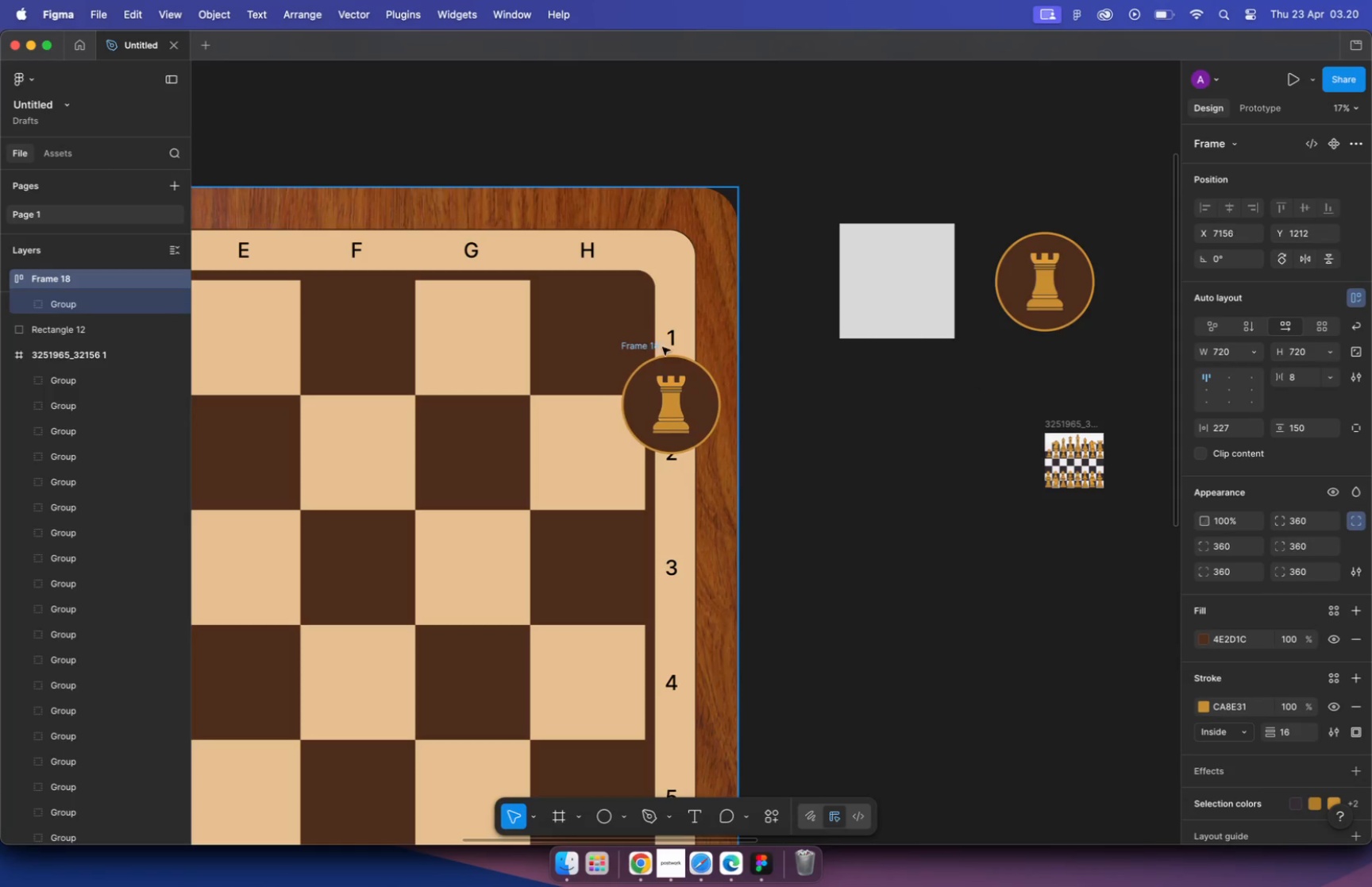 
left_click_drag(start_coordinate=[708, 352], to_coordinate=[896, 388])
 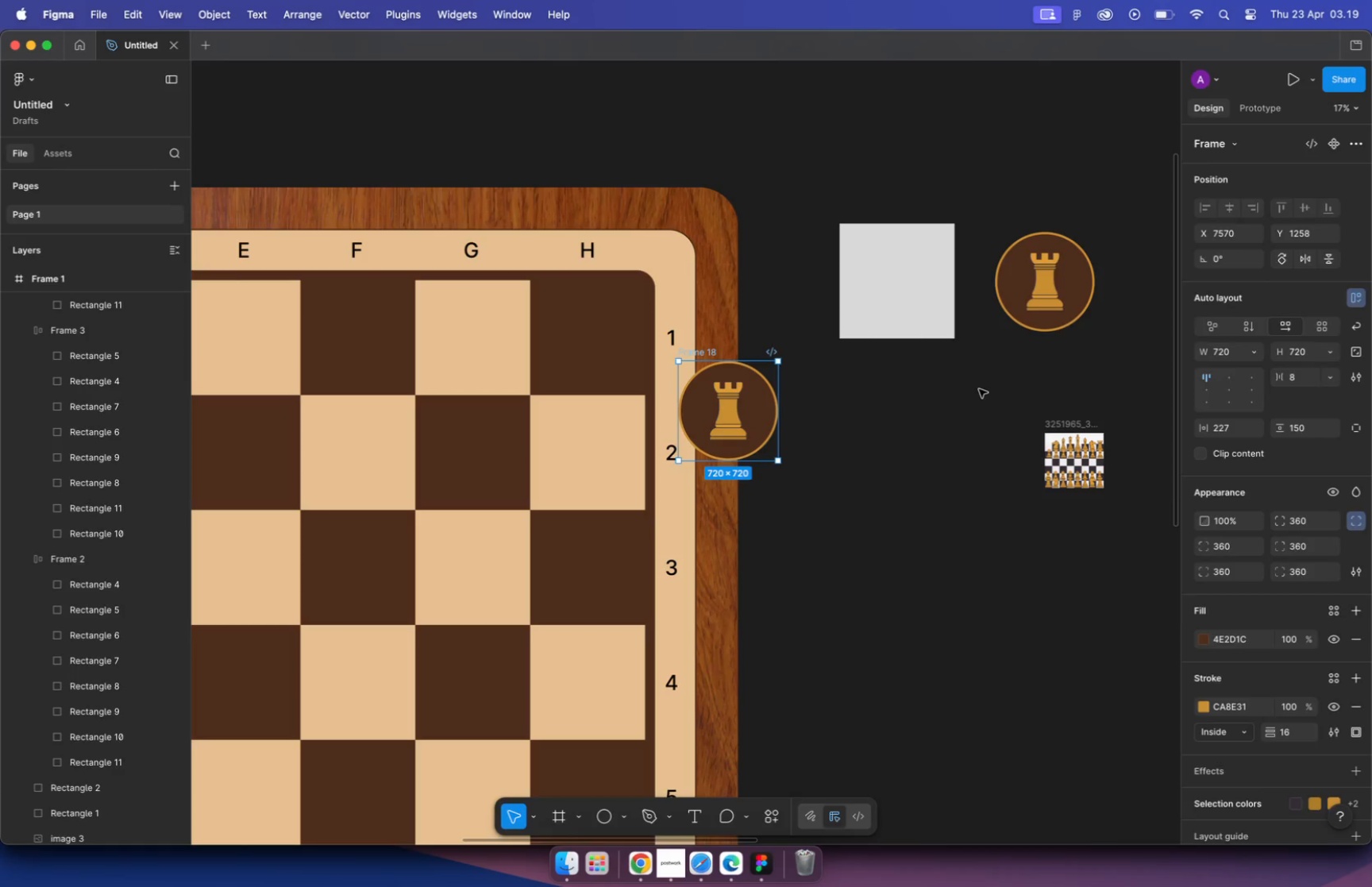 
left_click([549, 307])
 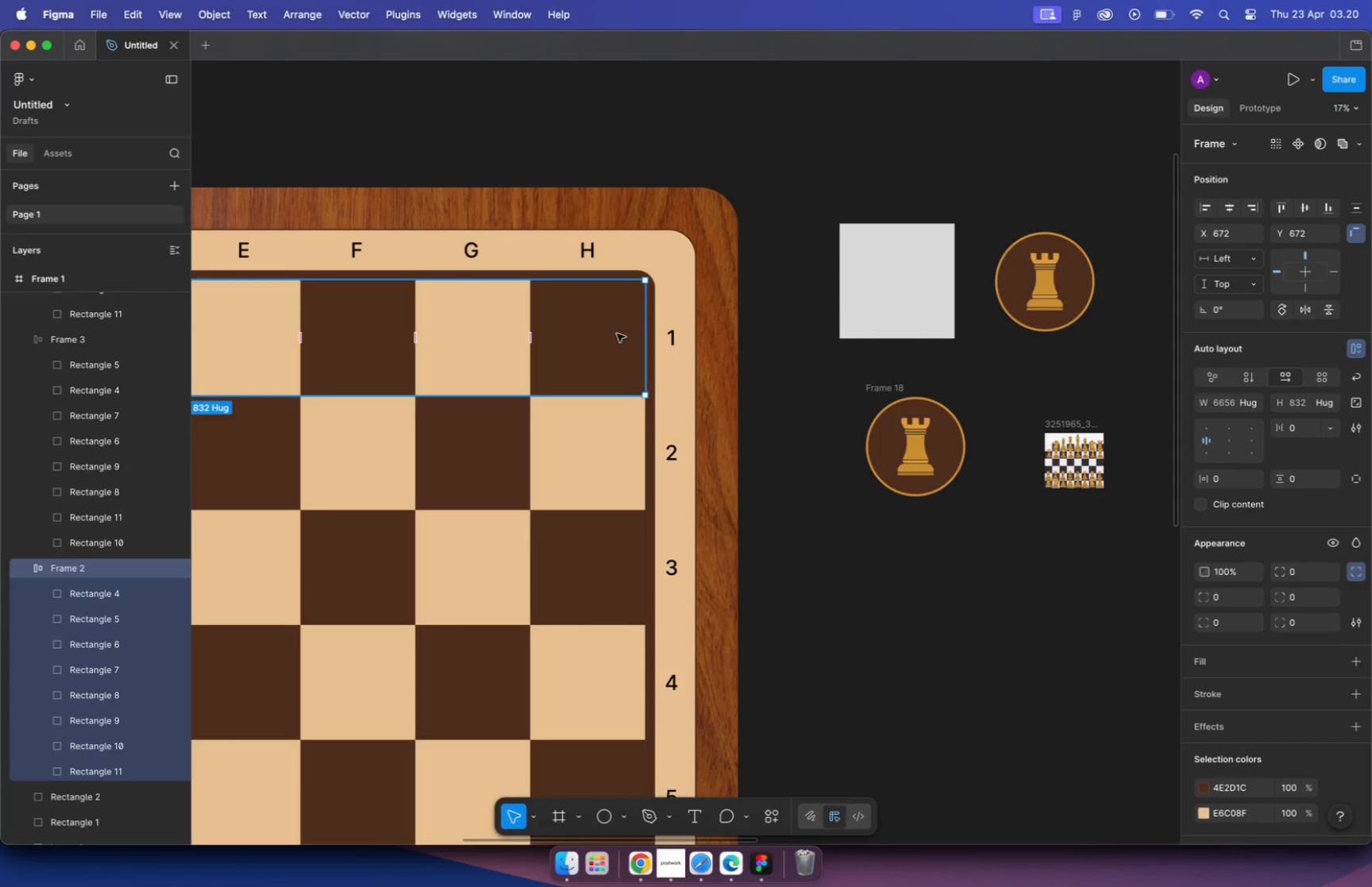 
left_click([669, 481])
 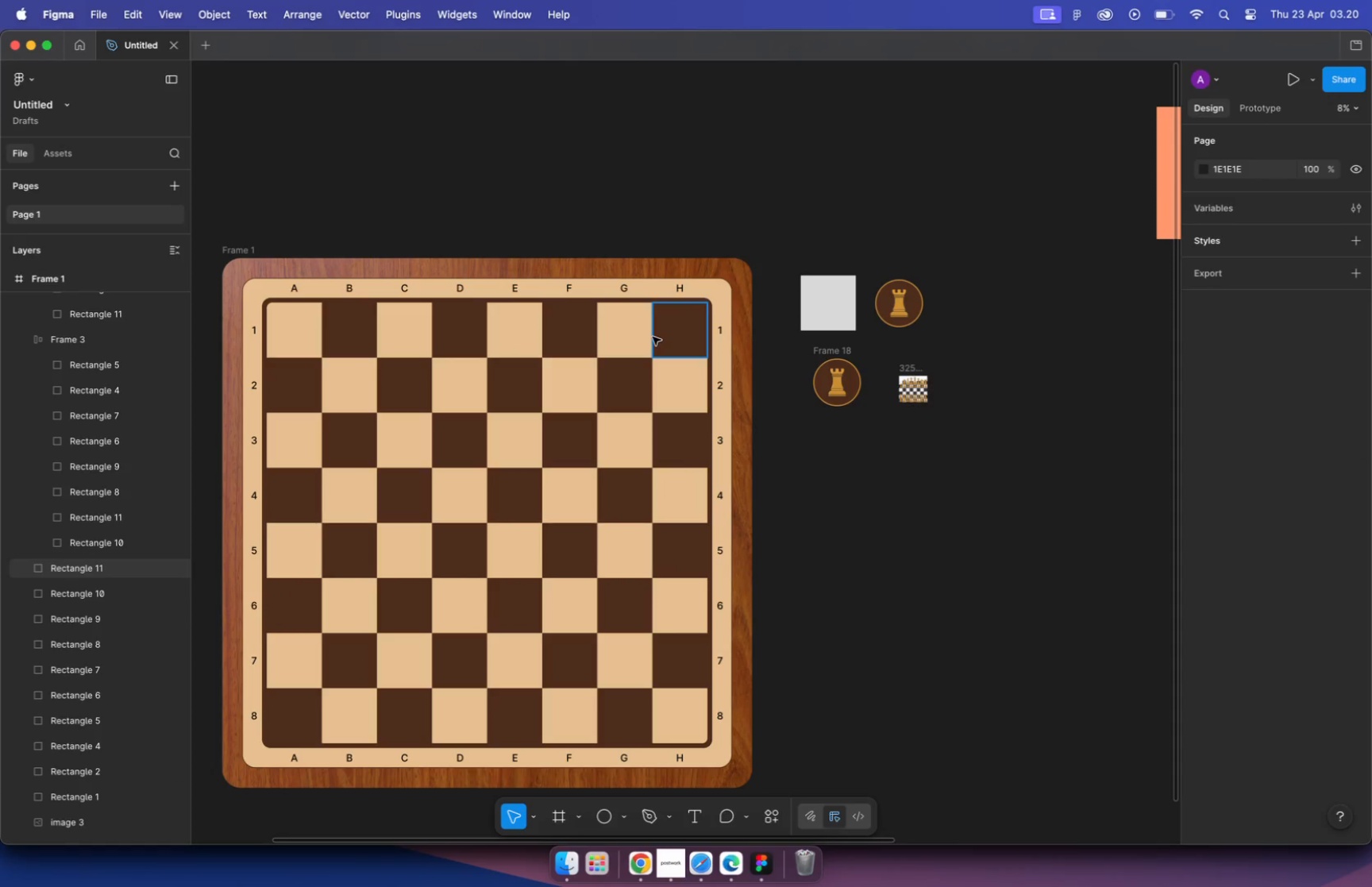 
hold_key(key=CommandLeft, duration=0.52)
scroll: coordinate [764, 322], scroll_direction: down, amount: 10.0
 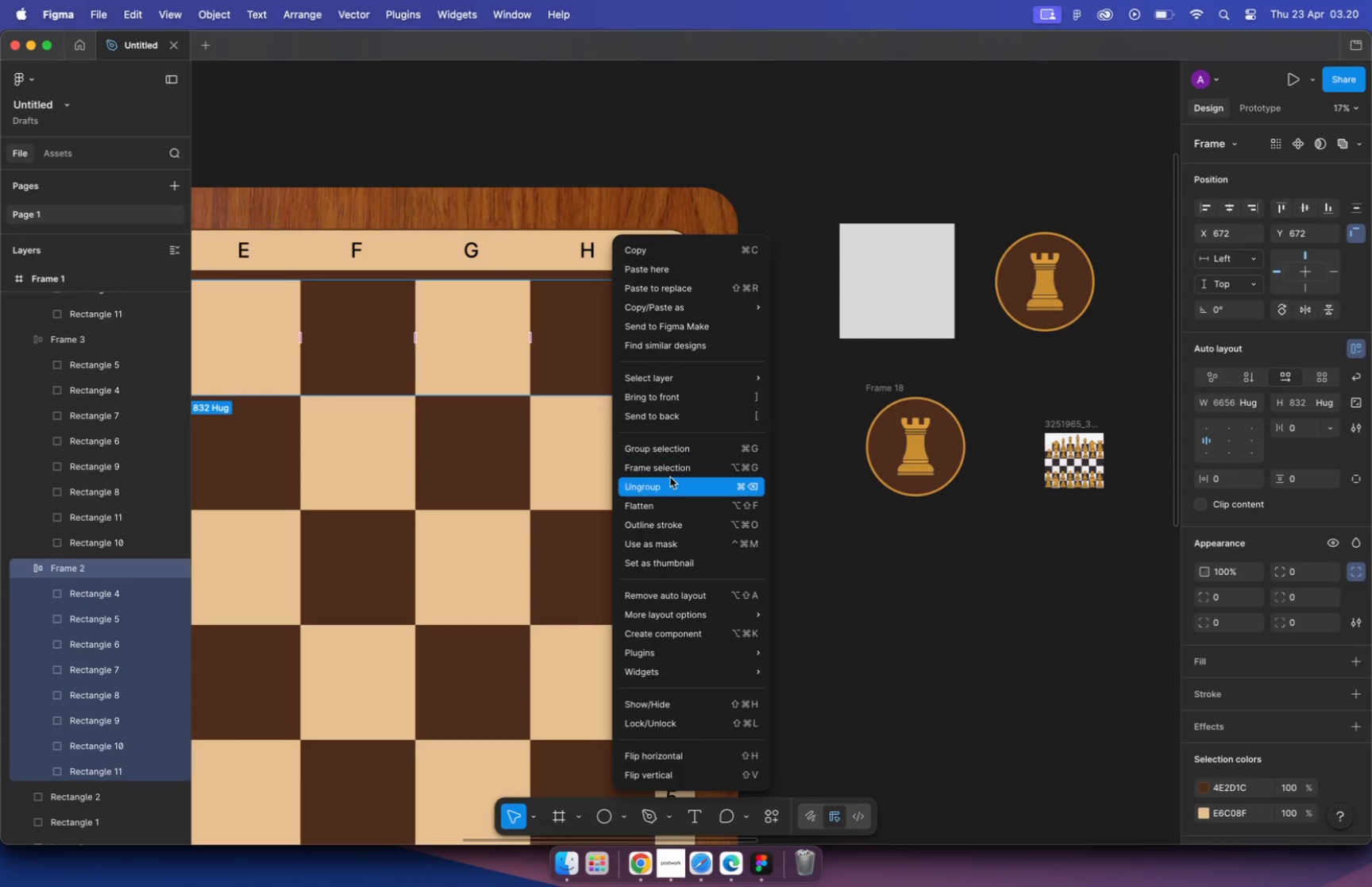 
left_click([676, 377])
 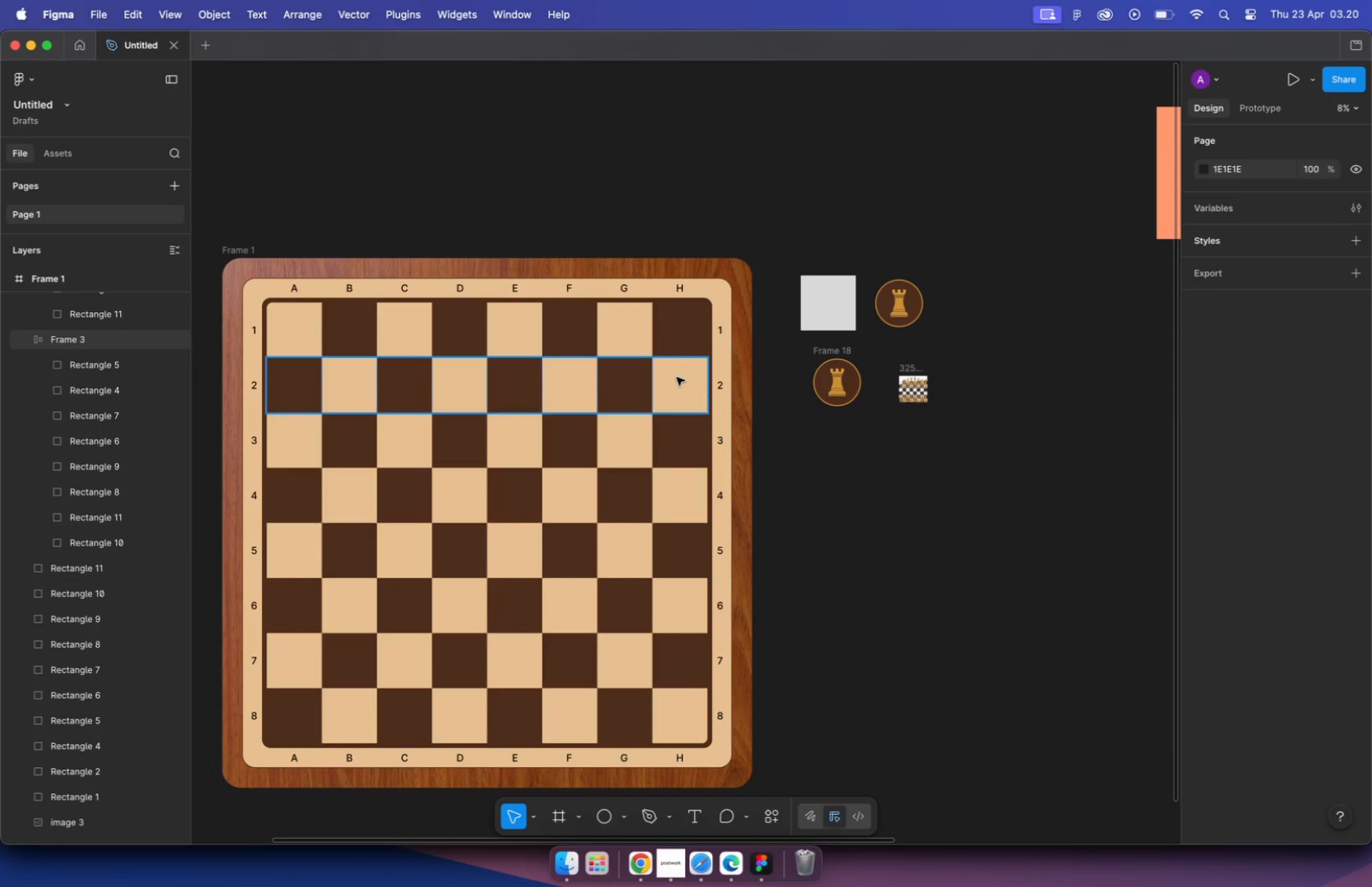 
right_click([676, 377])
 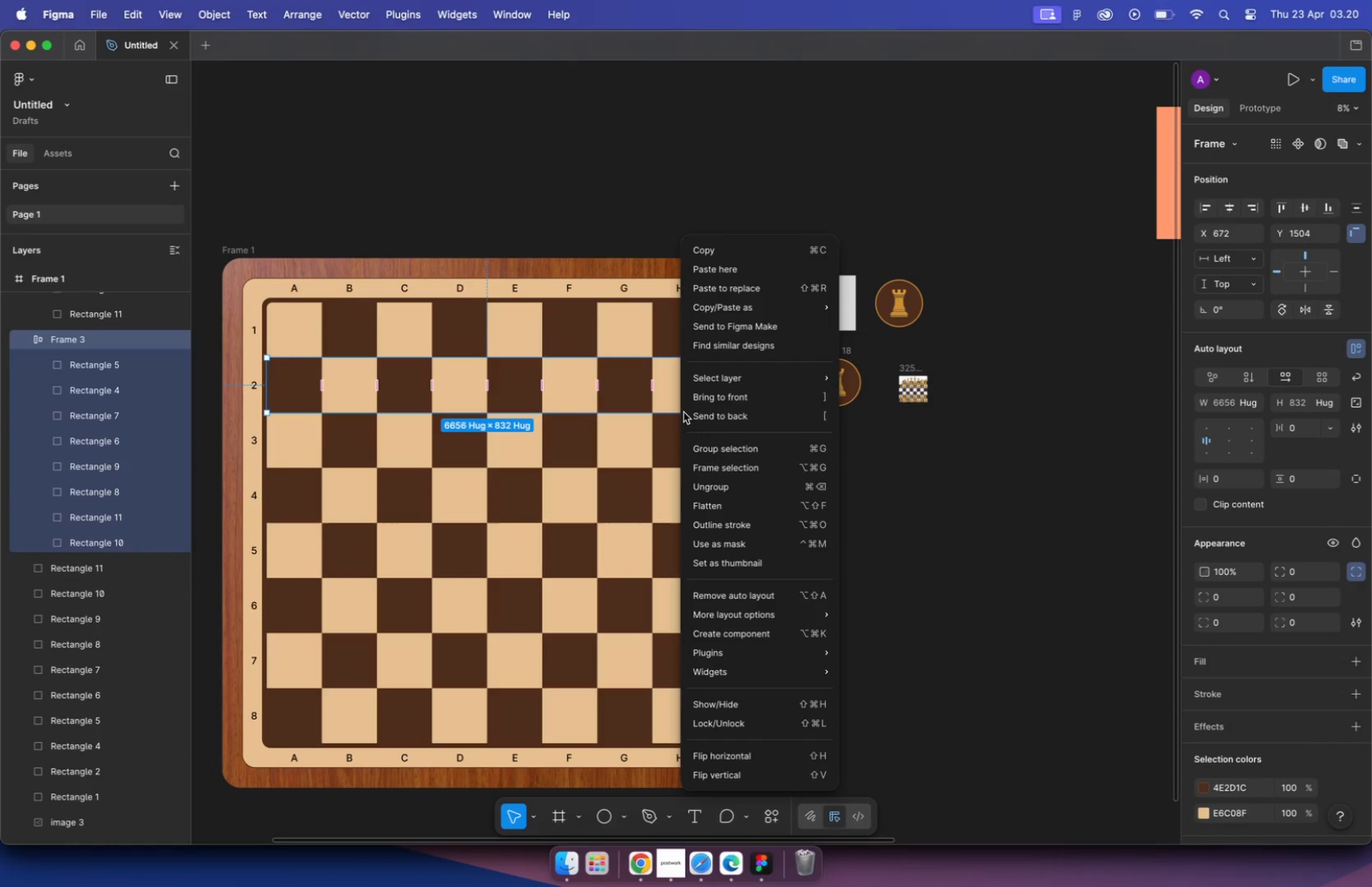 
left_click([700, 481])
 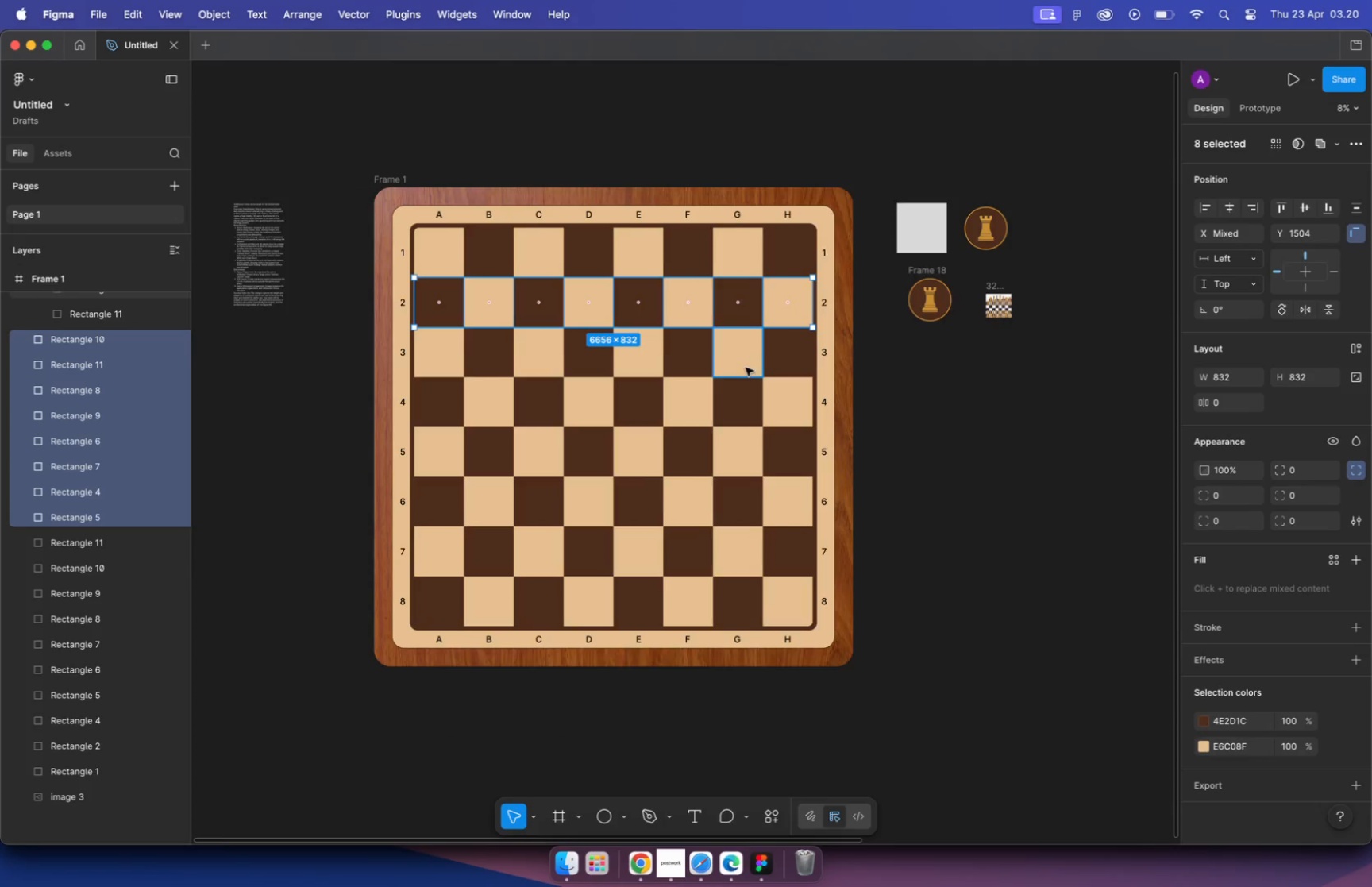 
hold_key(key=CommandLeft, duration=0.7)
scroll: coordinate [668, 449], scroll_direction: up, amount: 7.0
 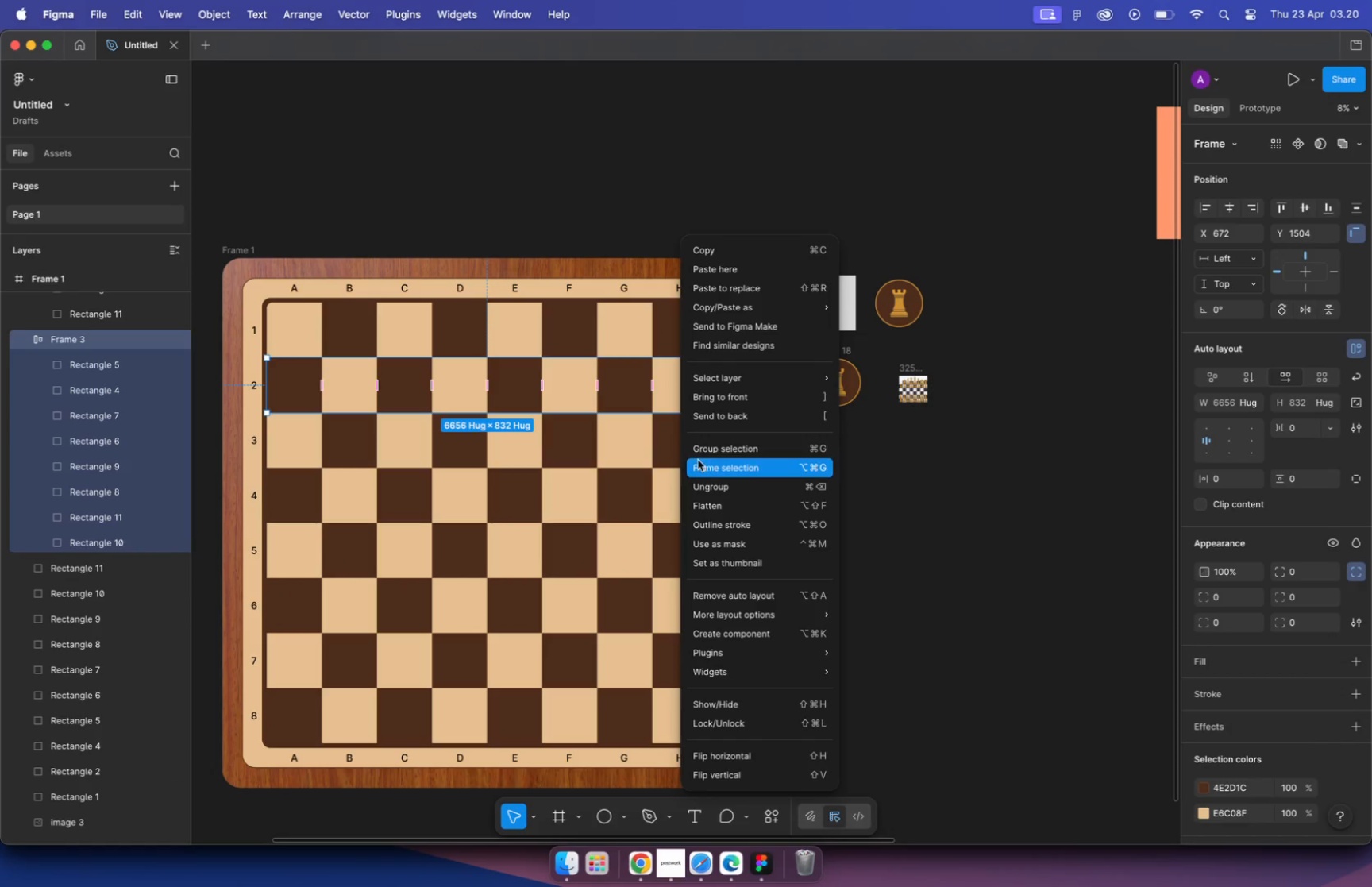 
hold_key(key=CommandLeft, duration=0.75)
scroll: coordinate [746, 366], scroll_direction: down, amount: 1.0
 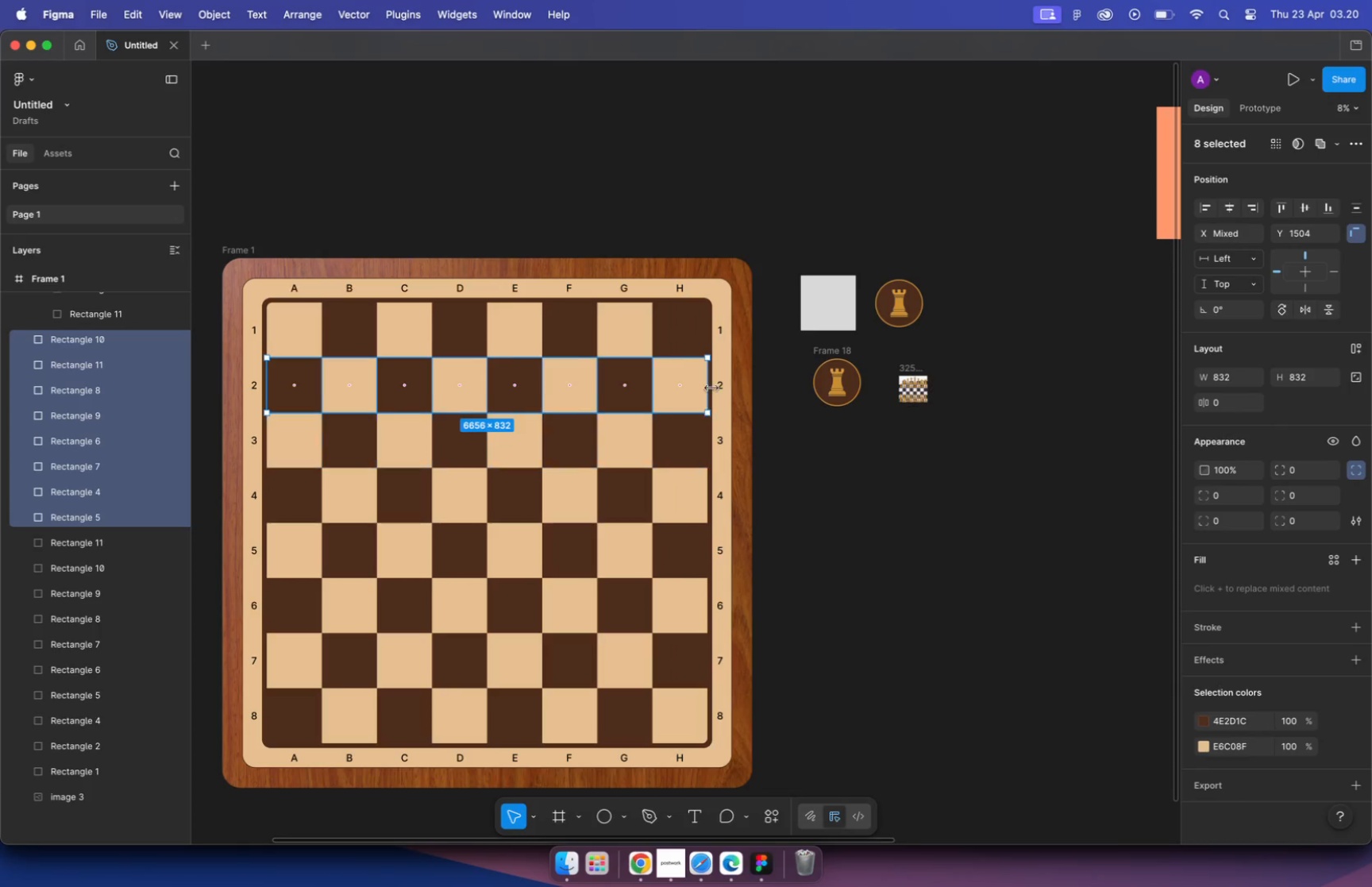 
left_click([781, 350])
 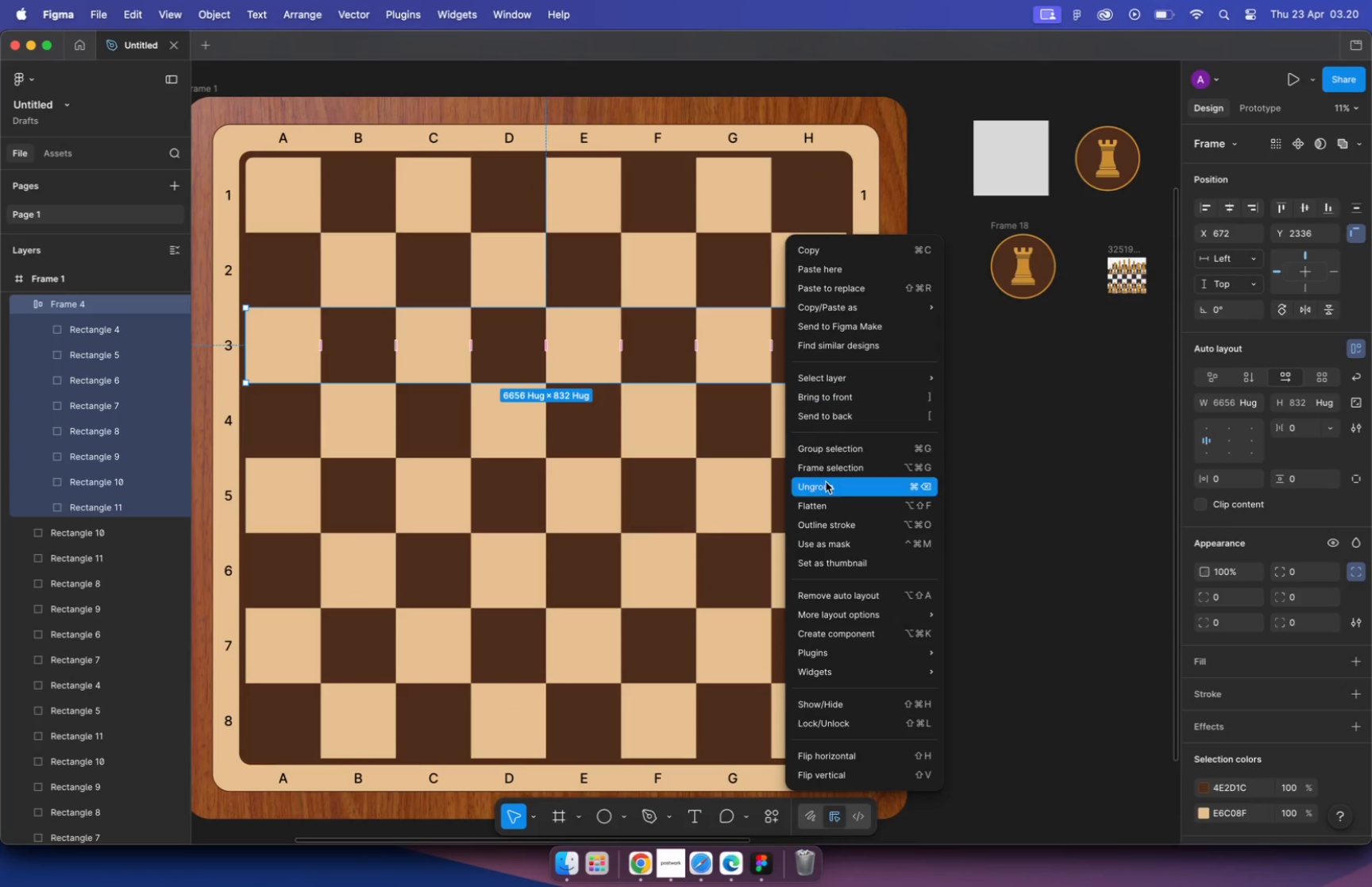 
left_click([826, 483])
 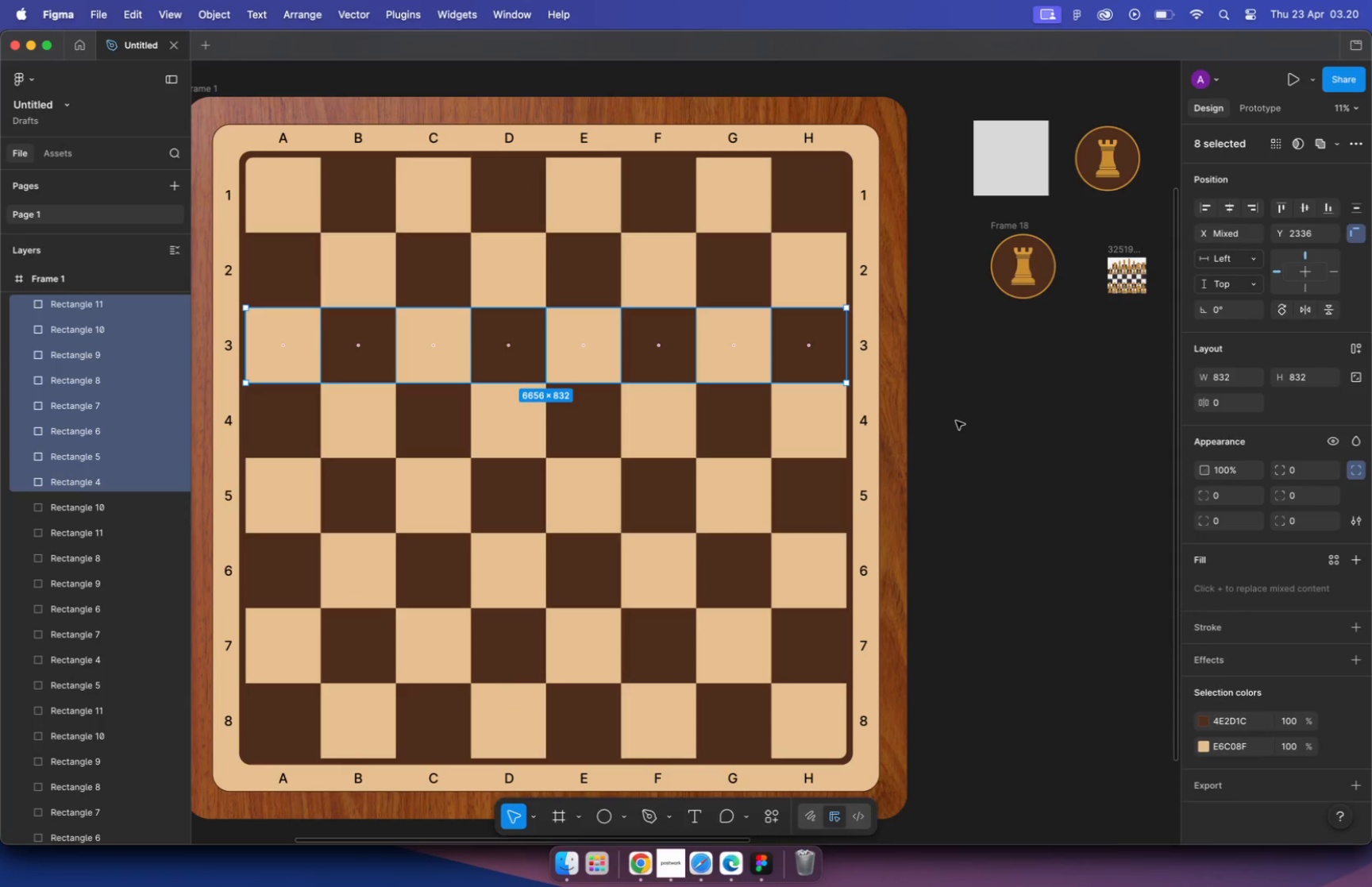 
left_click([958, 420])
 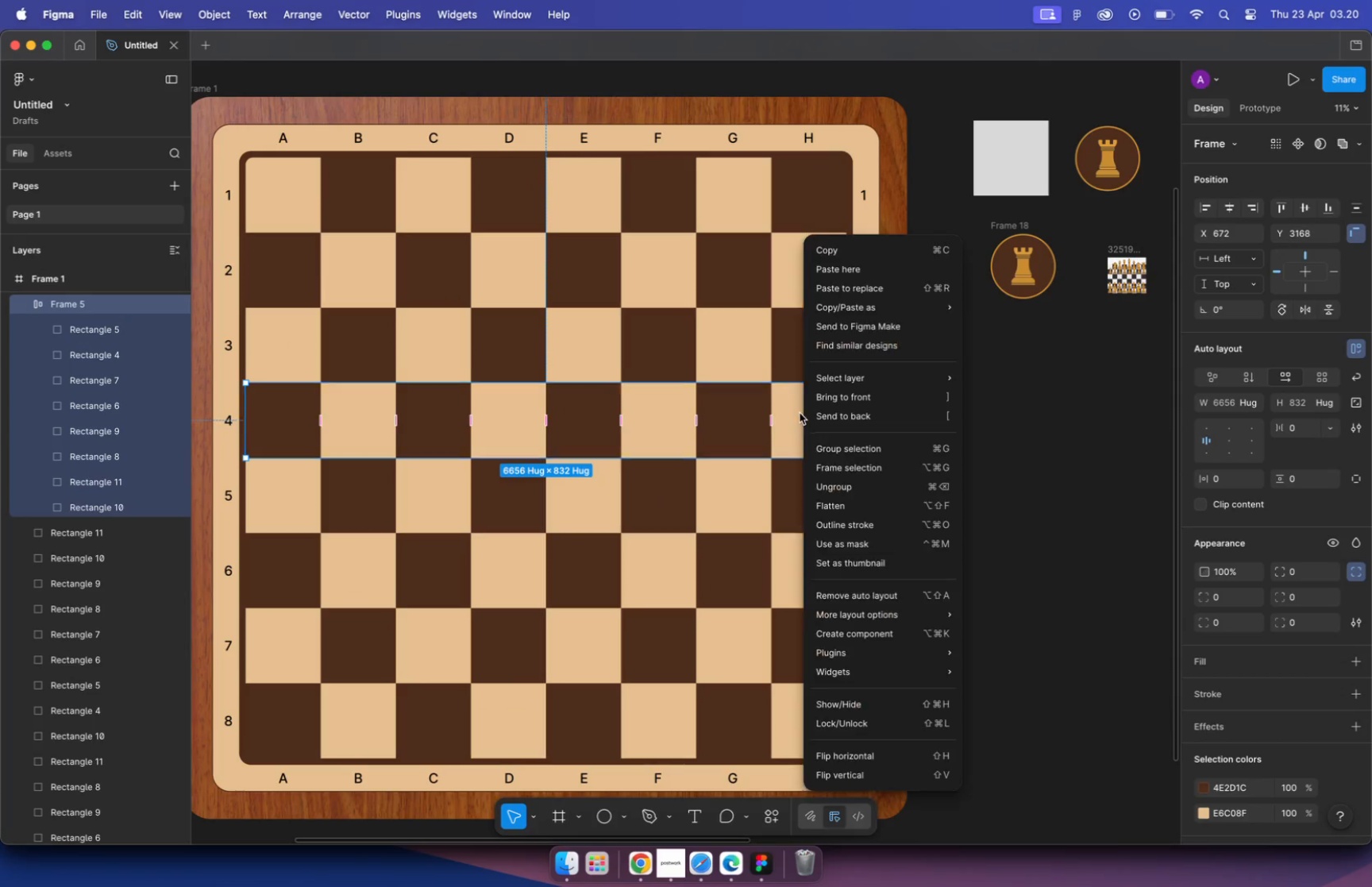 
left_click([814, 485])
 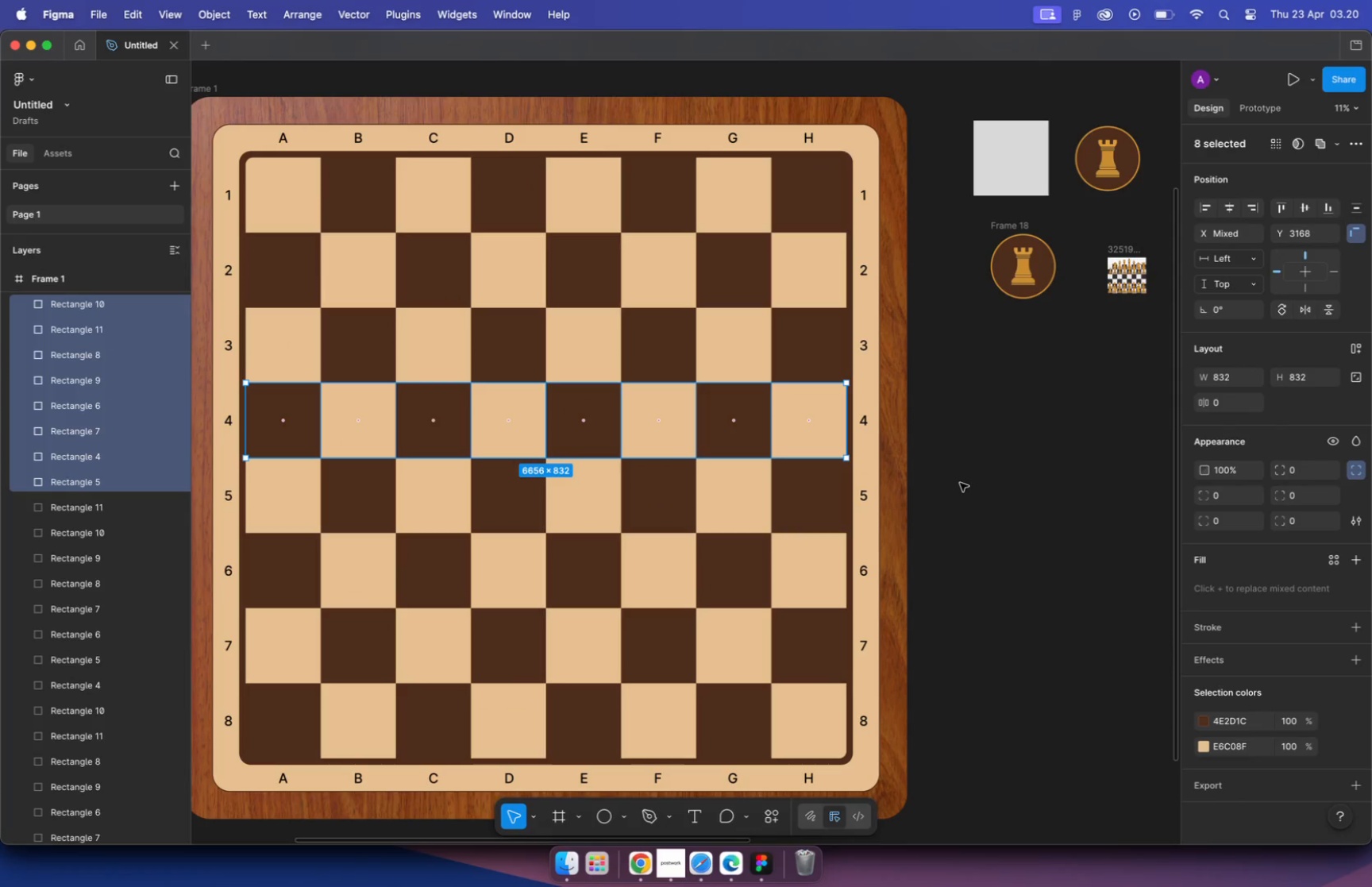 
left_click([960, 483])
 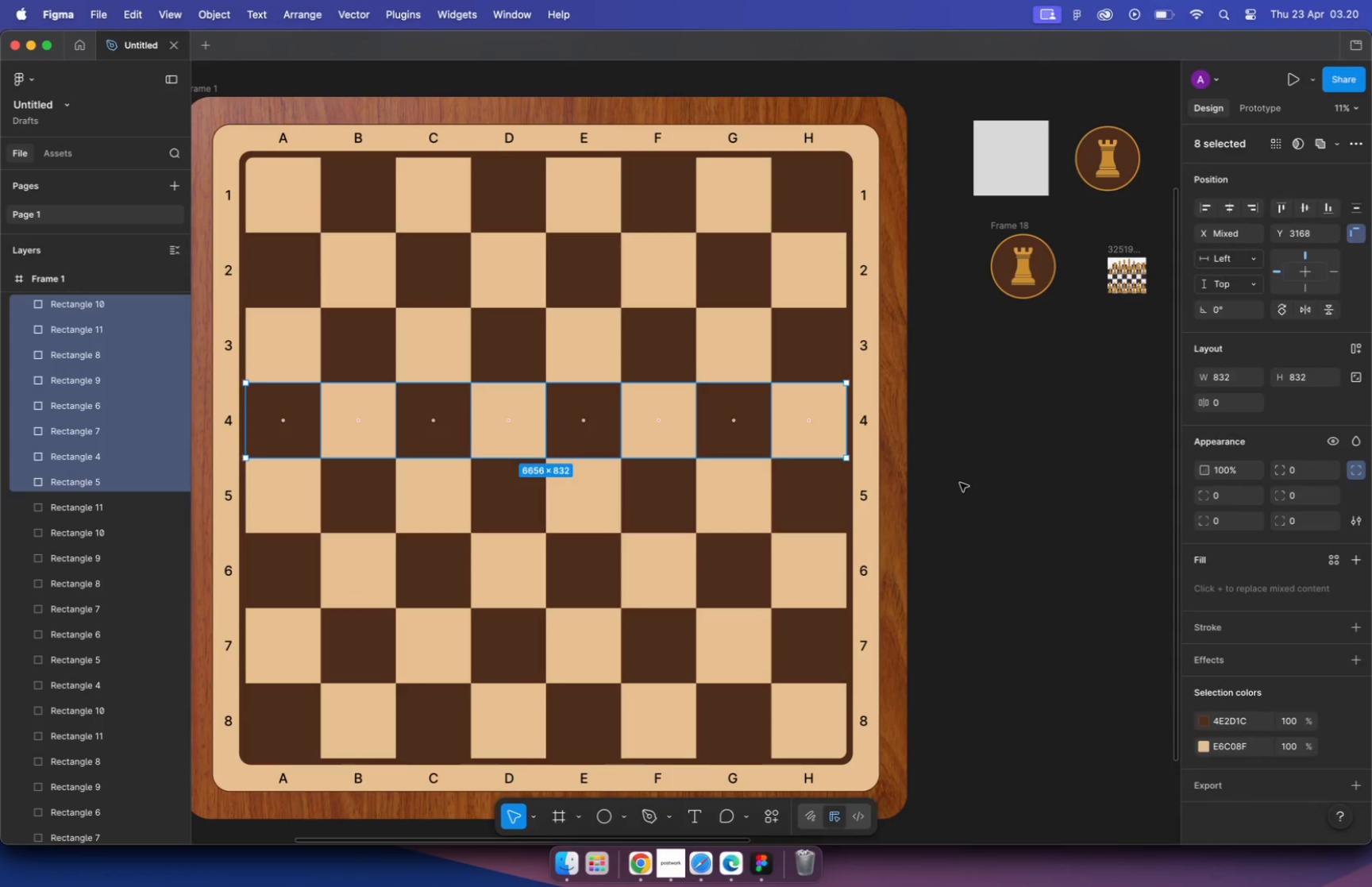 
key(Meta+CommandLeft)
 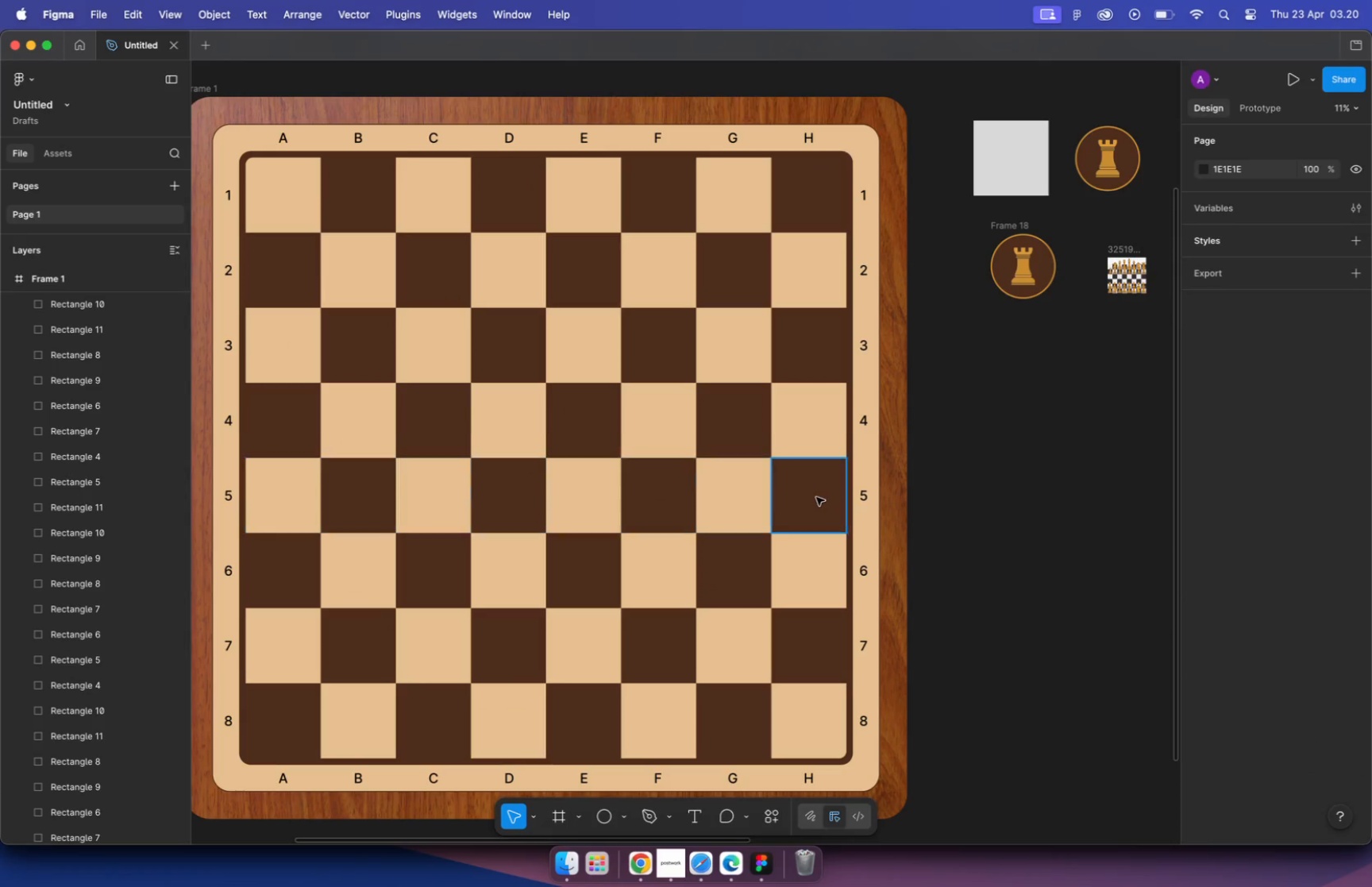 
key(Meta+Z)
 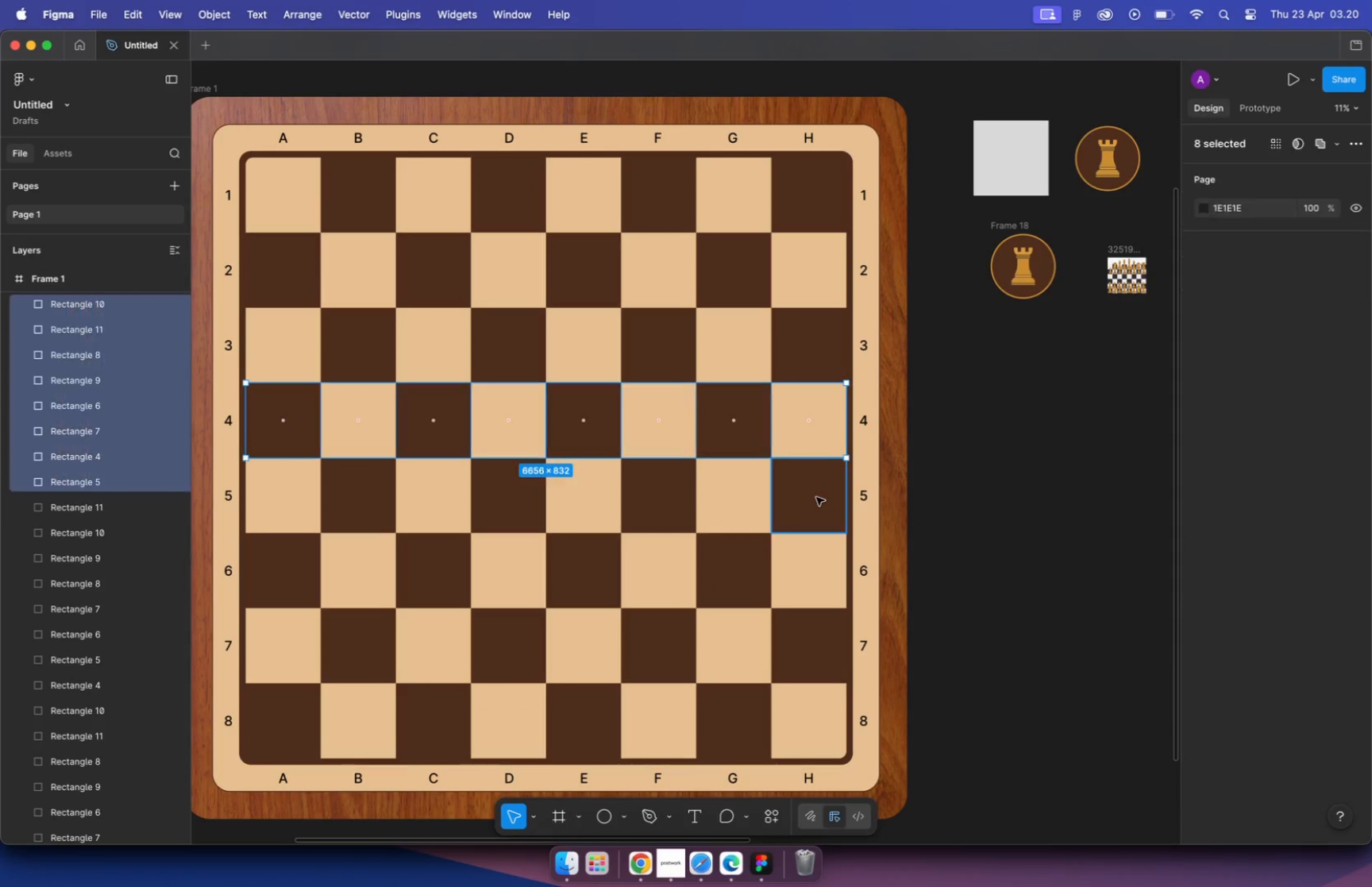 
key(Meta+Z)
 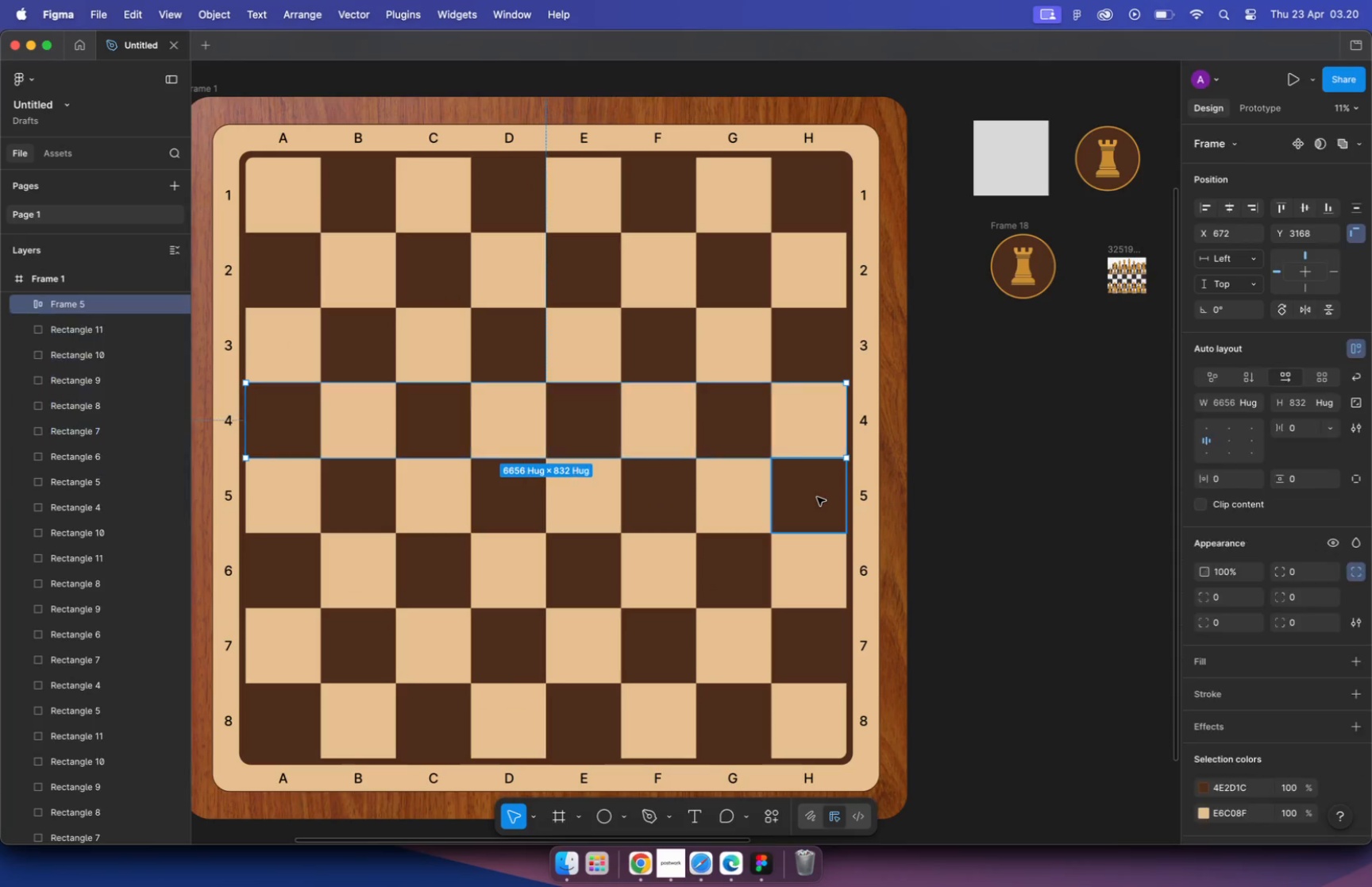 
key(Meta+Z)
 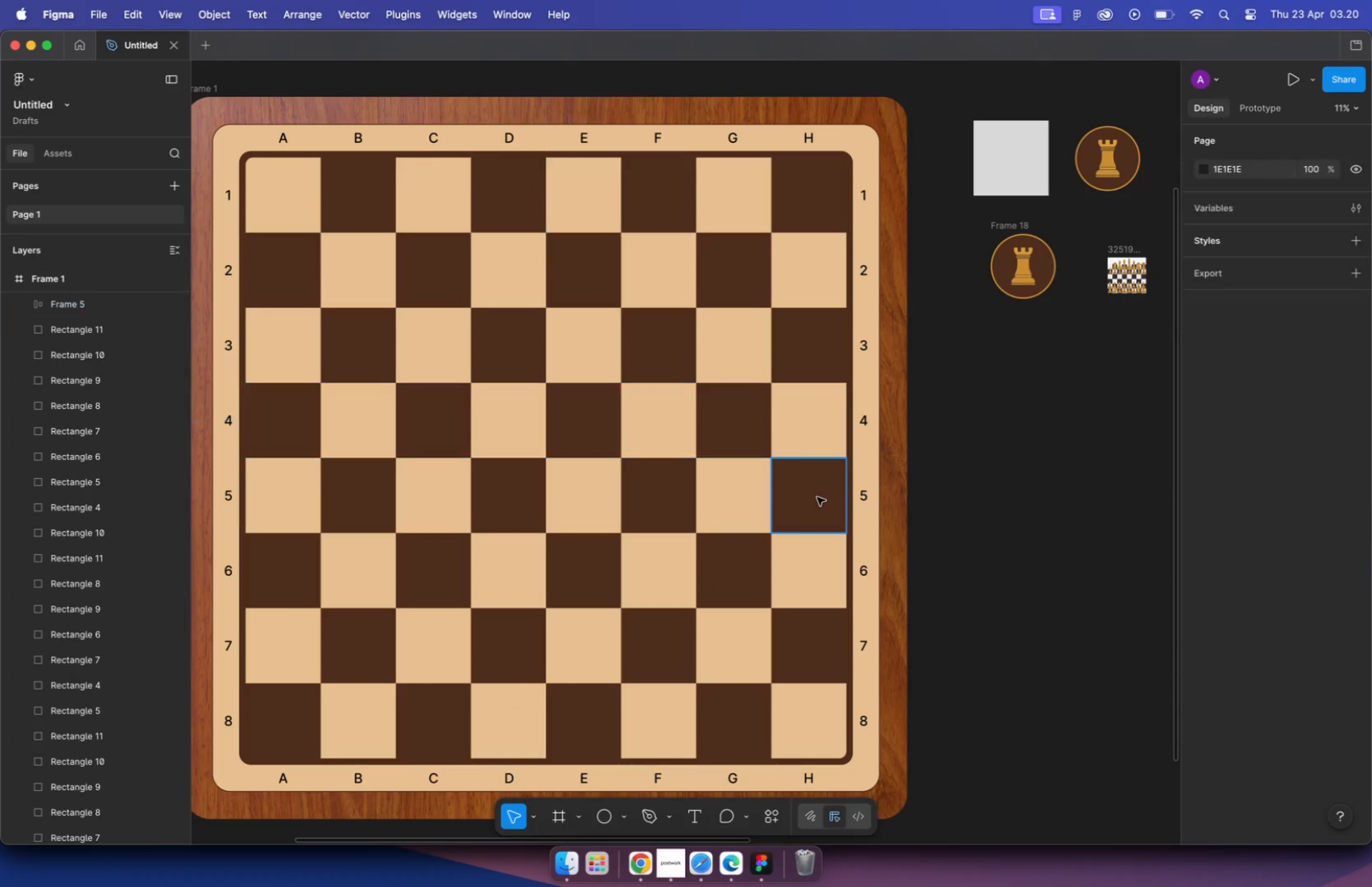 
key(Meta+Z)
 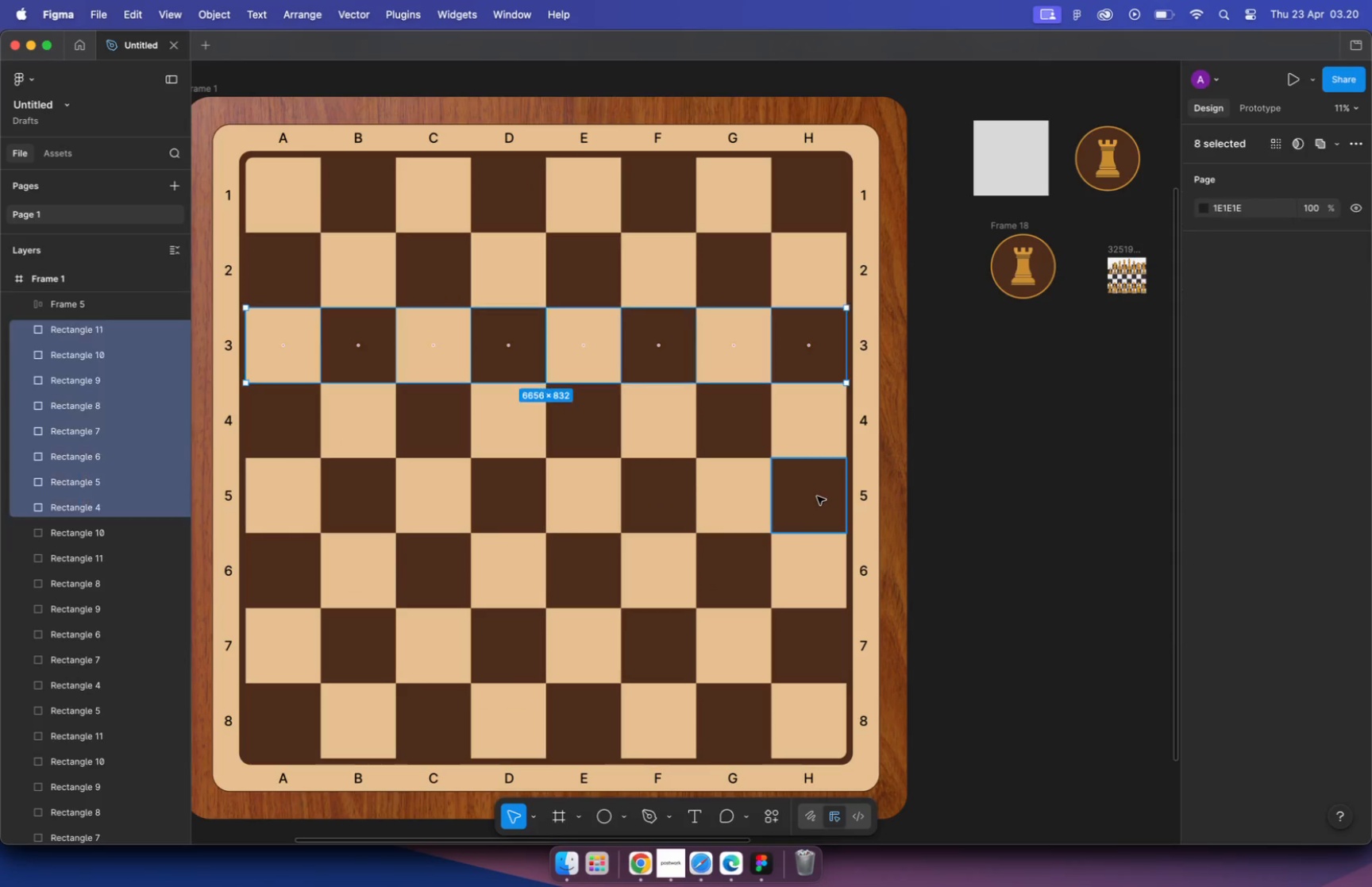 
key(Meta+Z)
 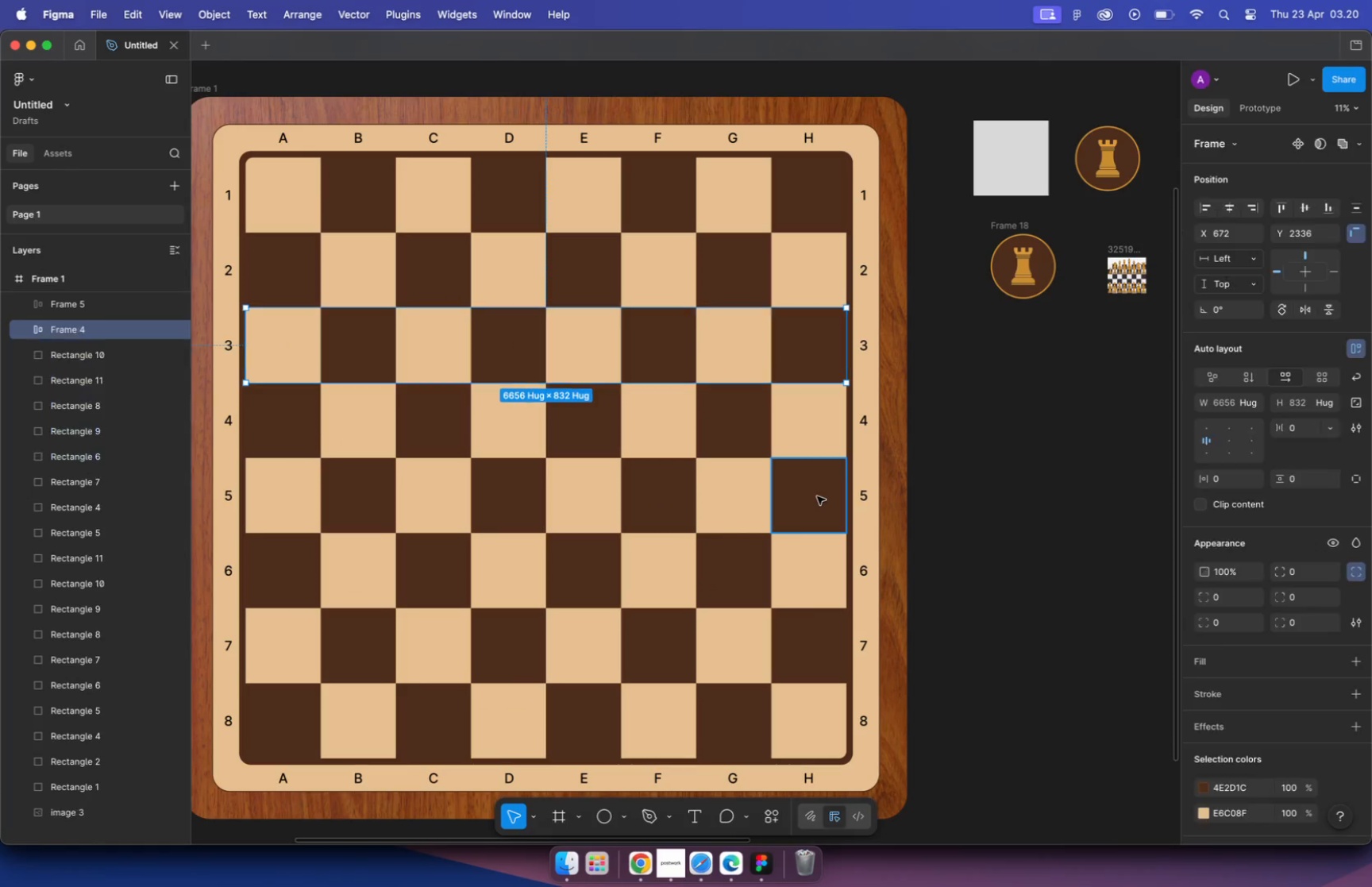 
key(Meta+Z)
 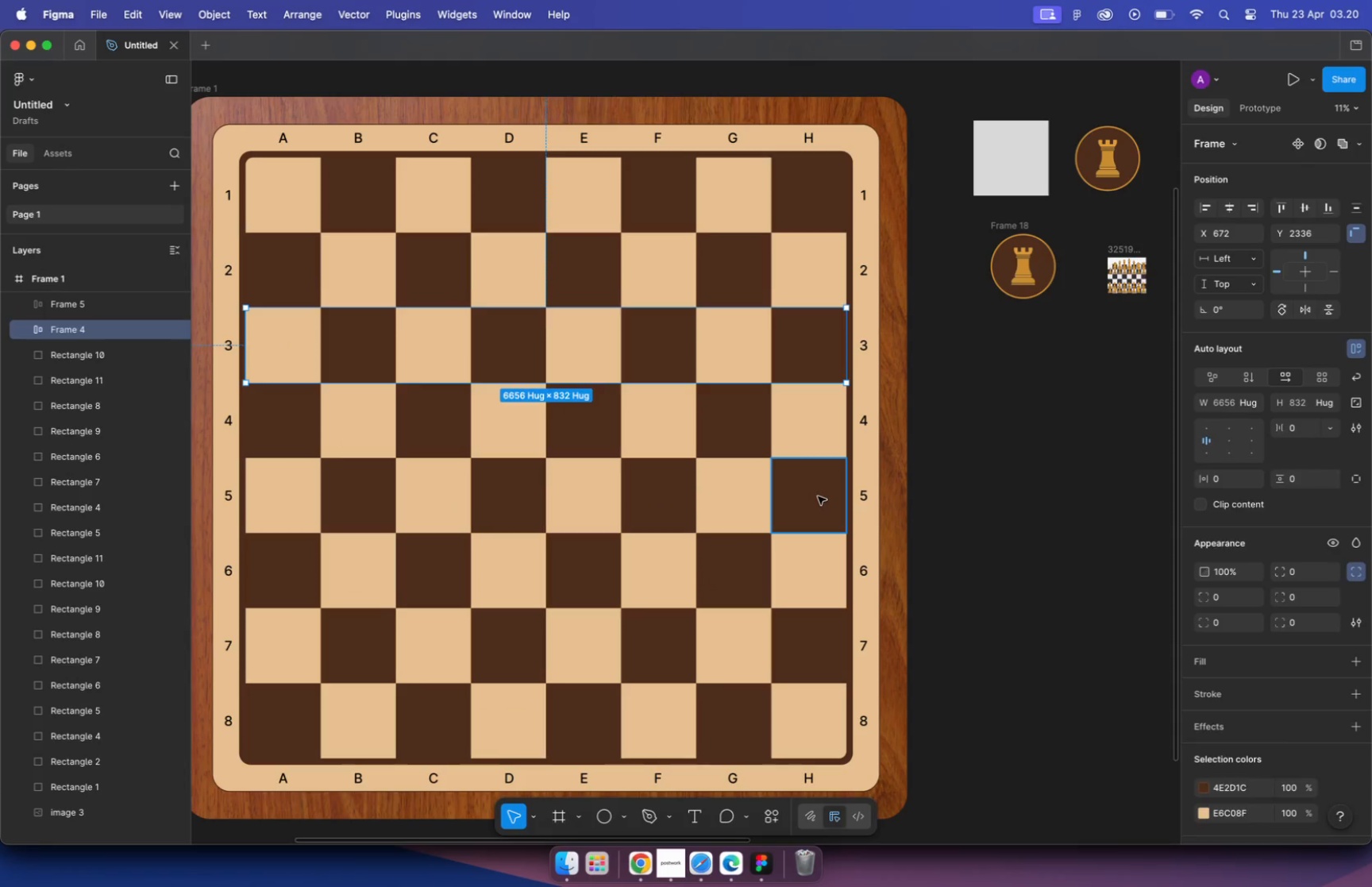 
key(Meta+Z)
 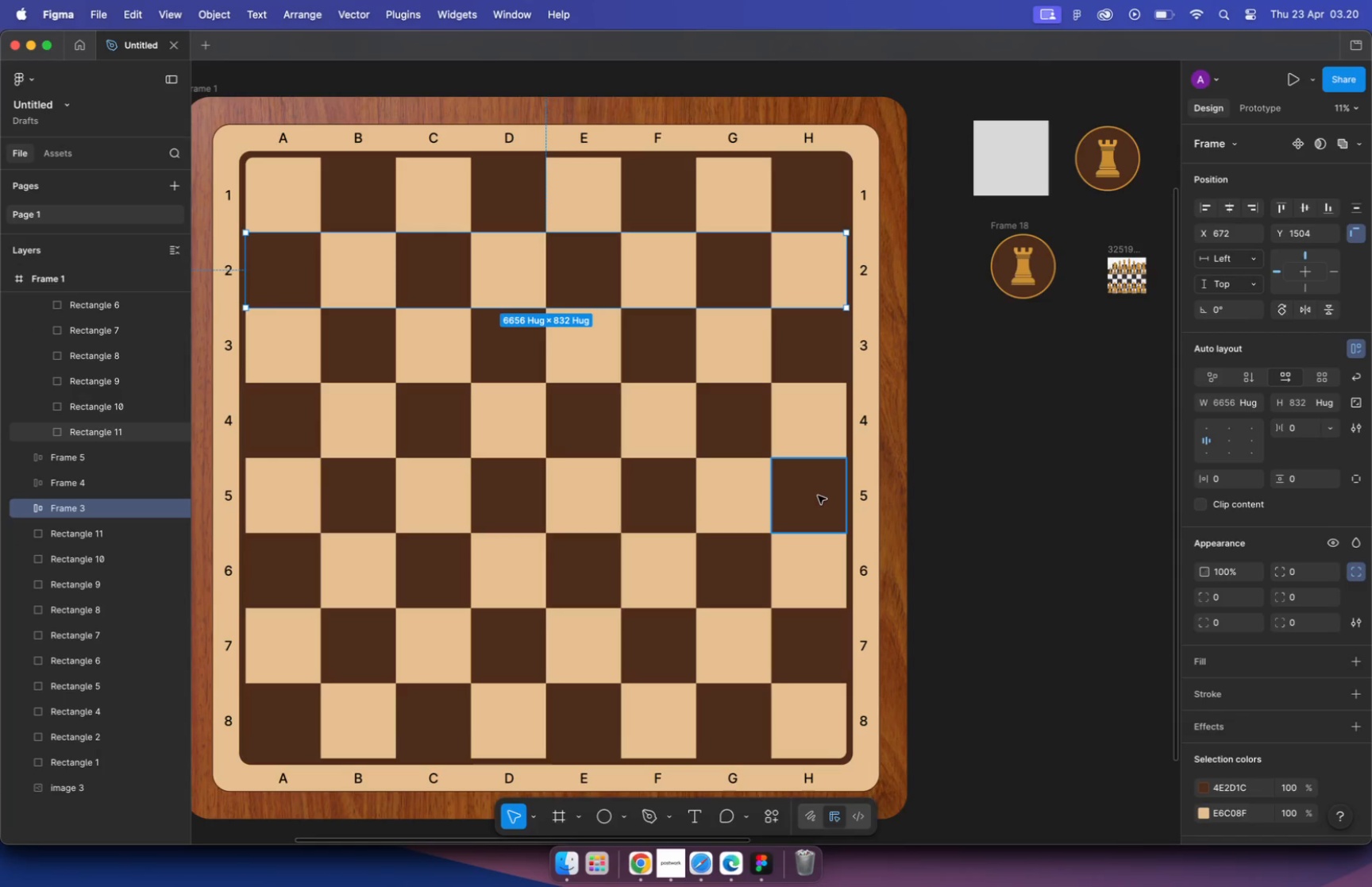 
key(Meta+Z)
 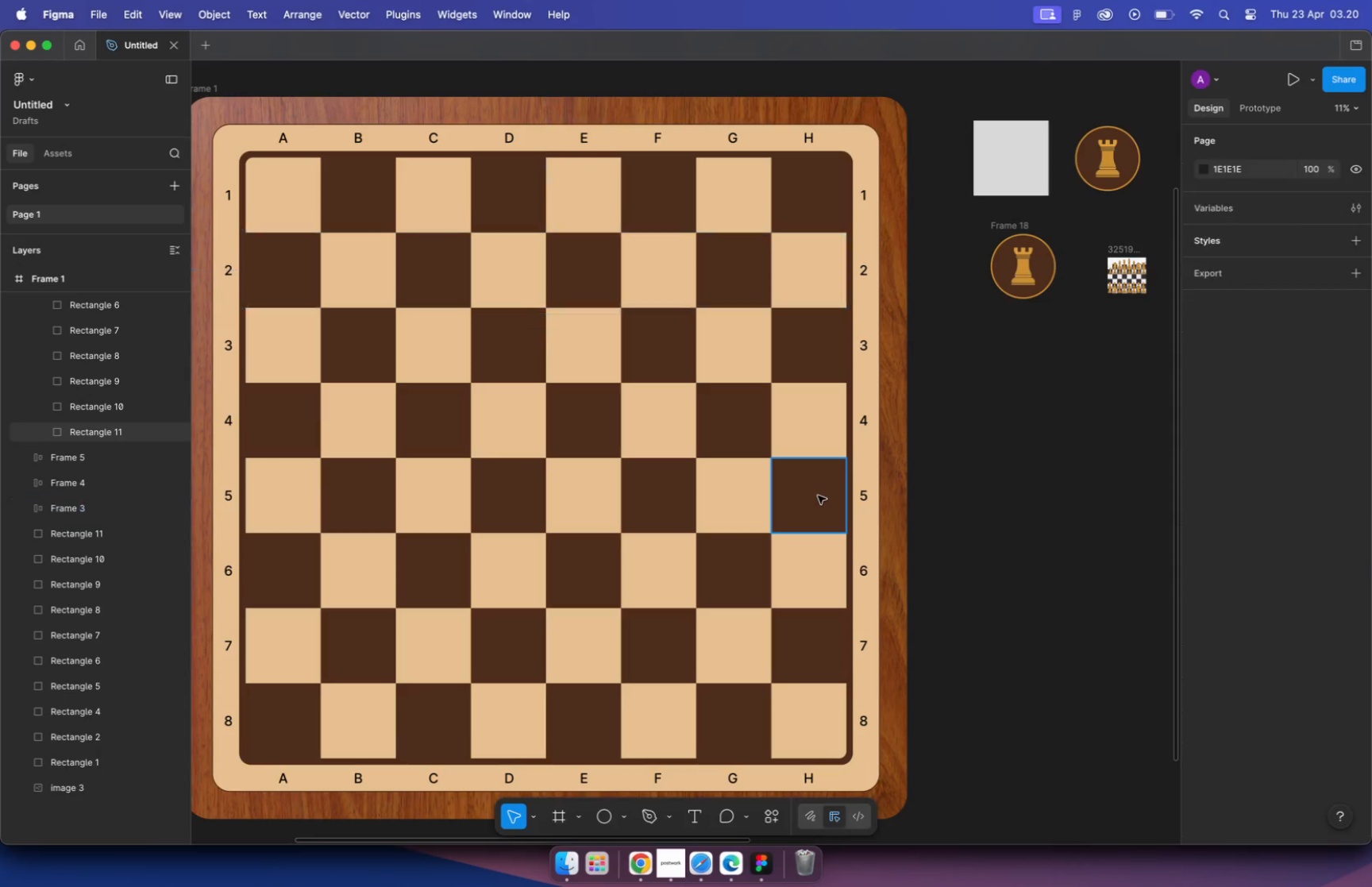 
key(Meta+Z)
 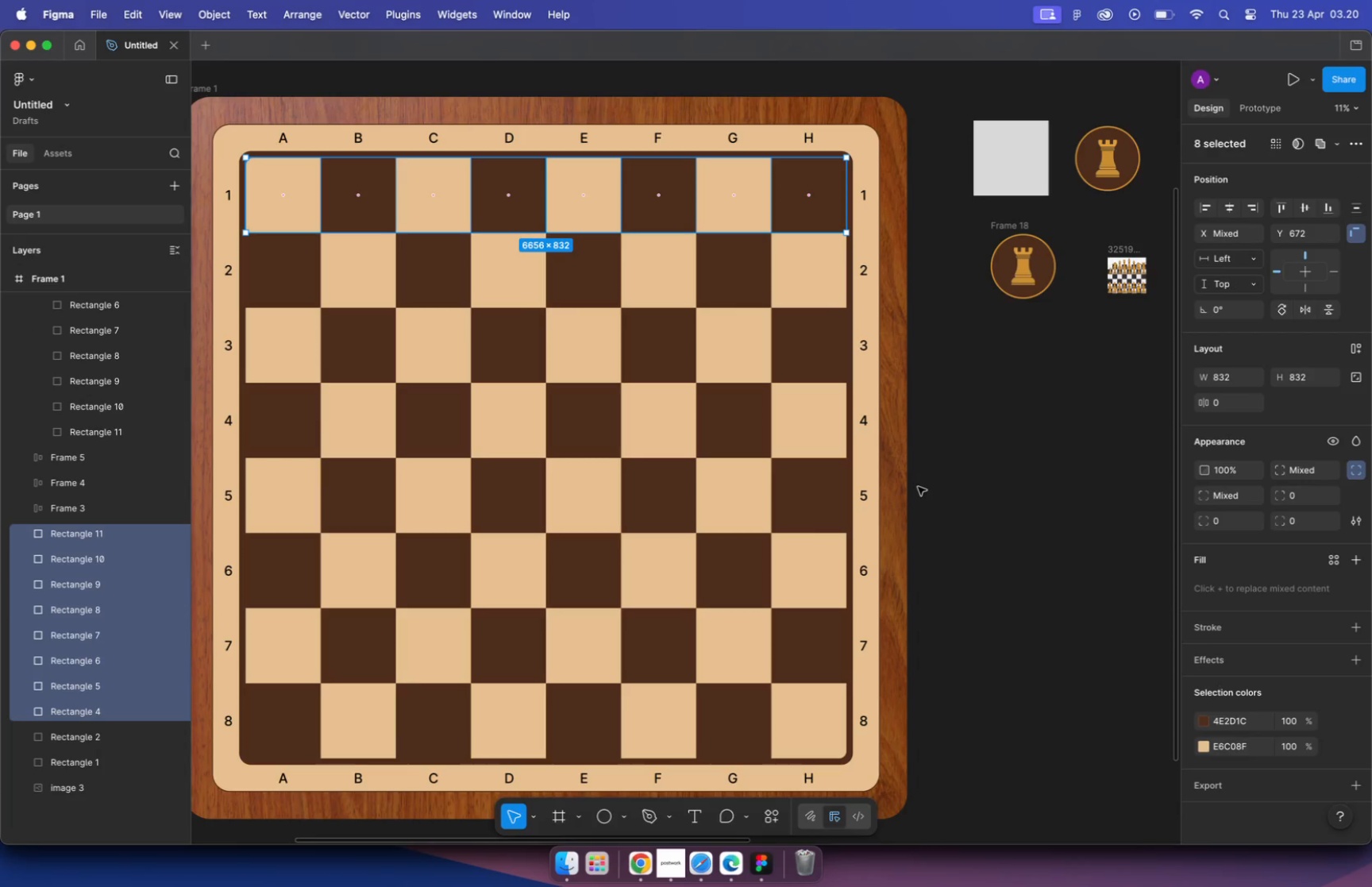 
key(Meta+Z)
 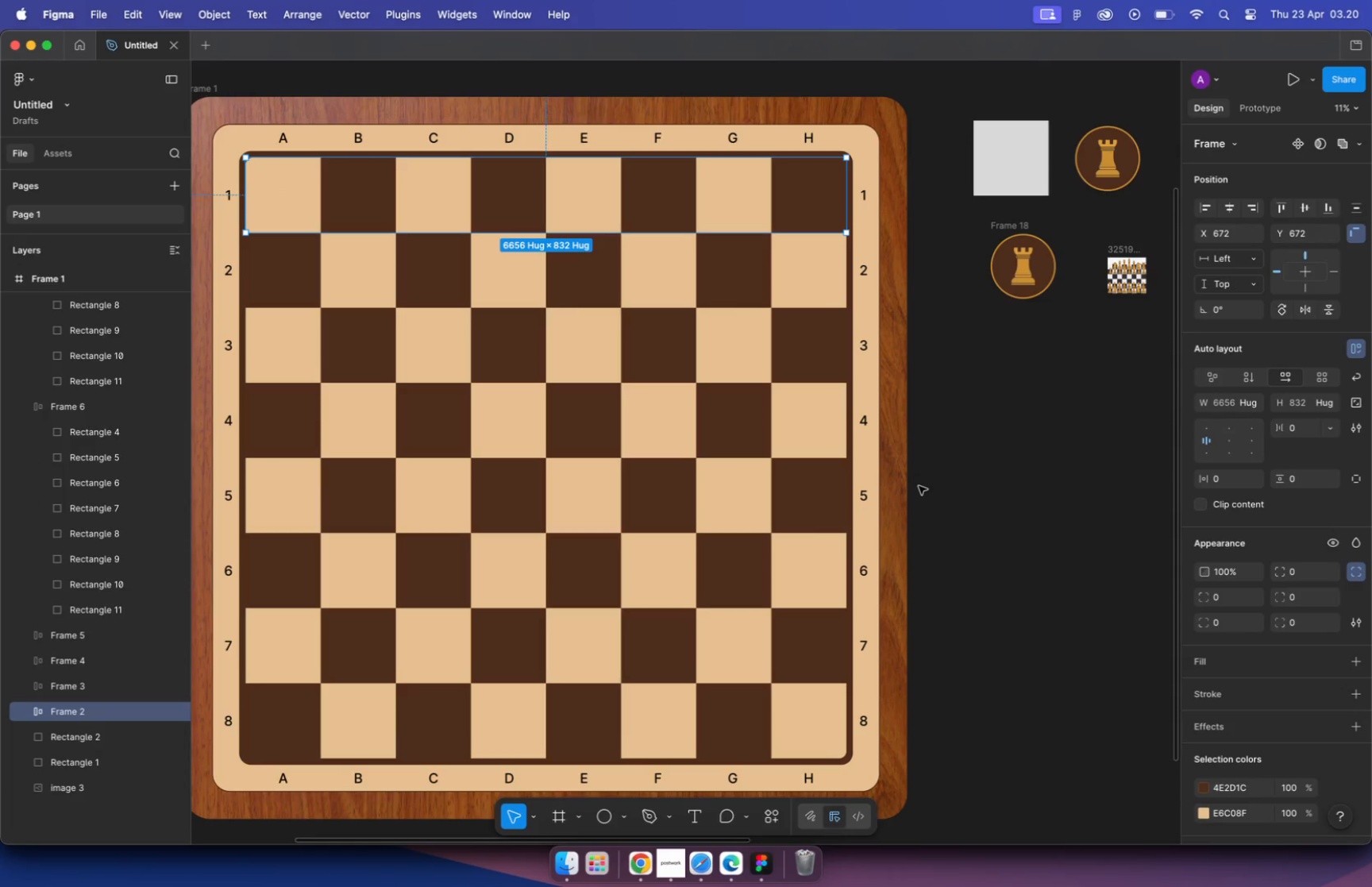 
left_click([1012, 453])
 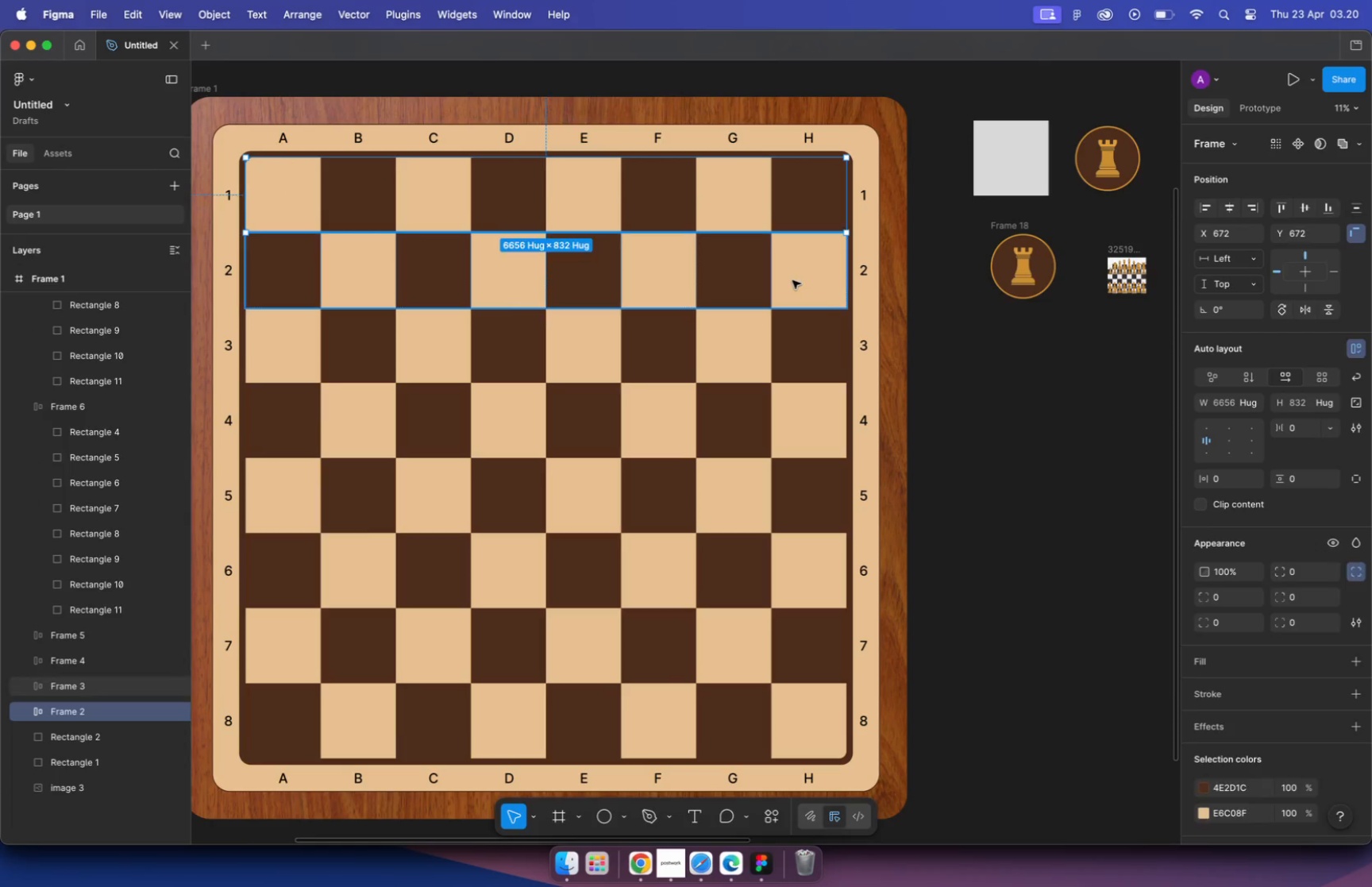 
hold_key(key=ShiftLeft, duration=4.69)
left_click([792, 359])
 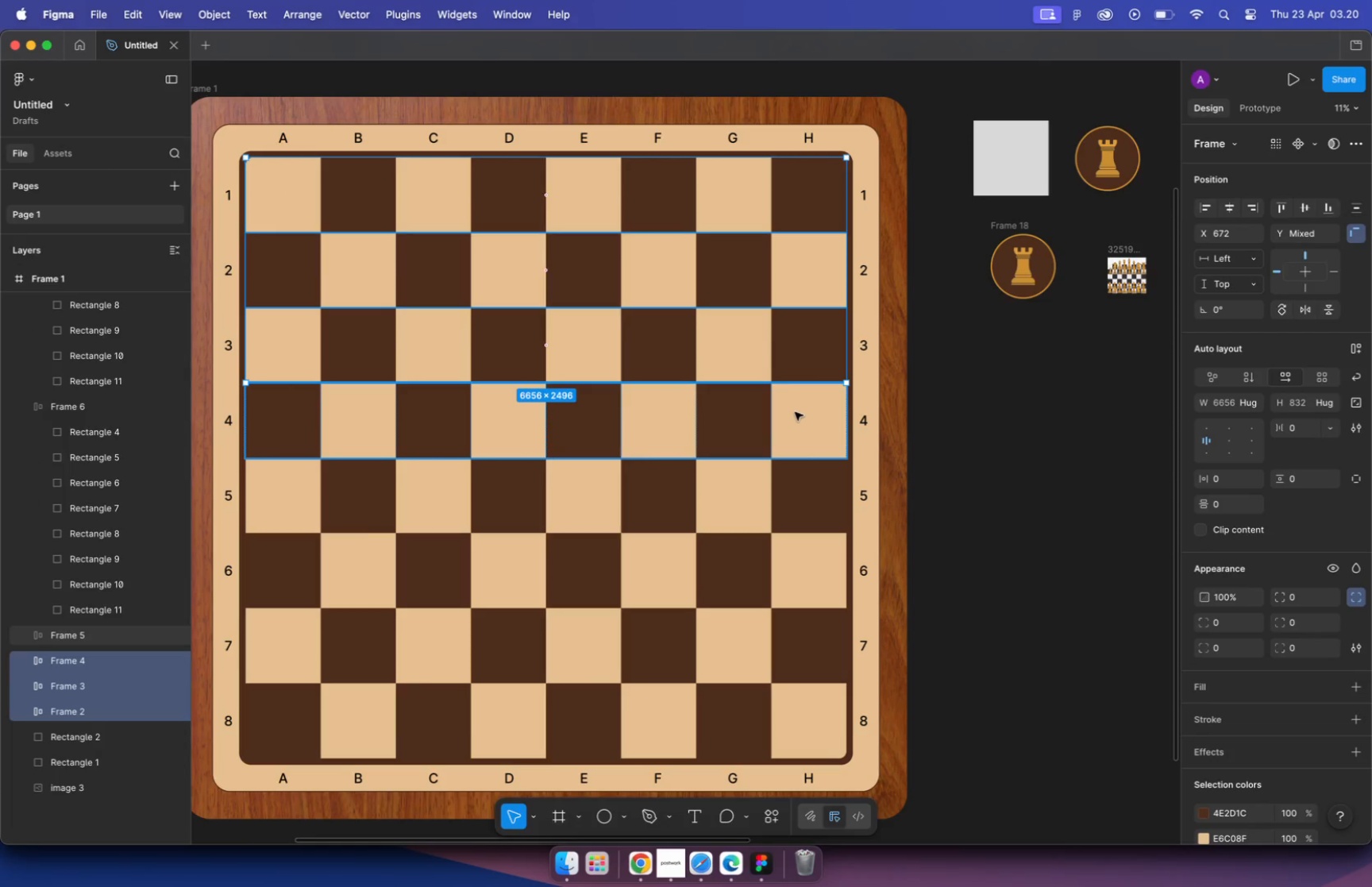 
left_click([795, 413])
 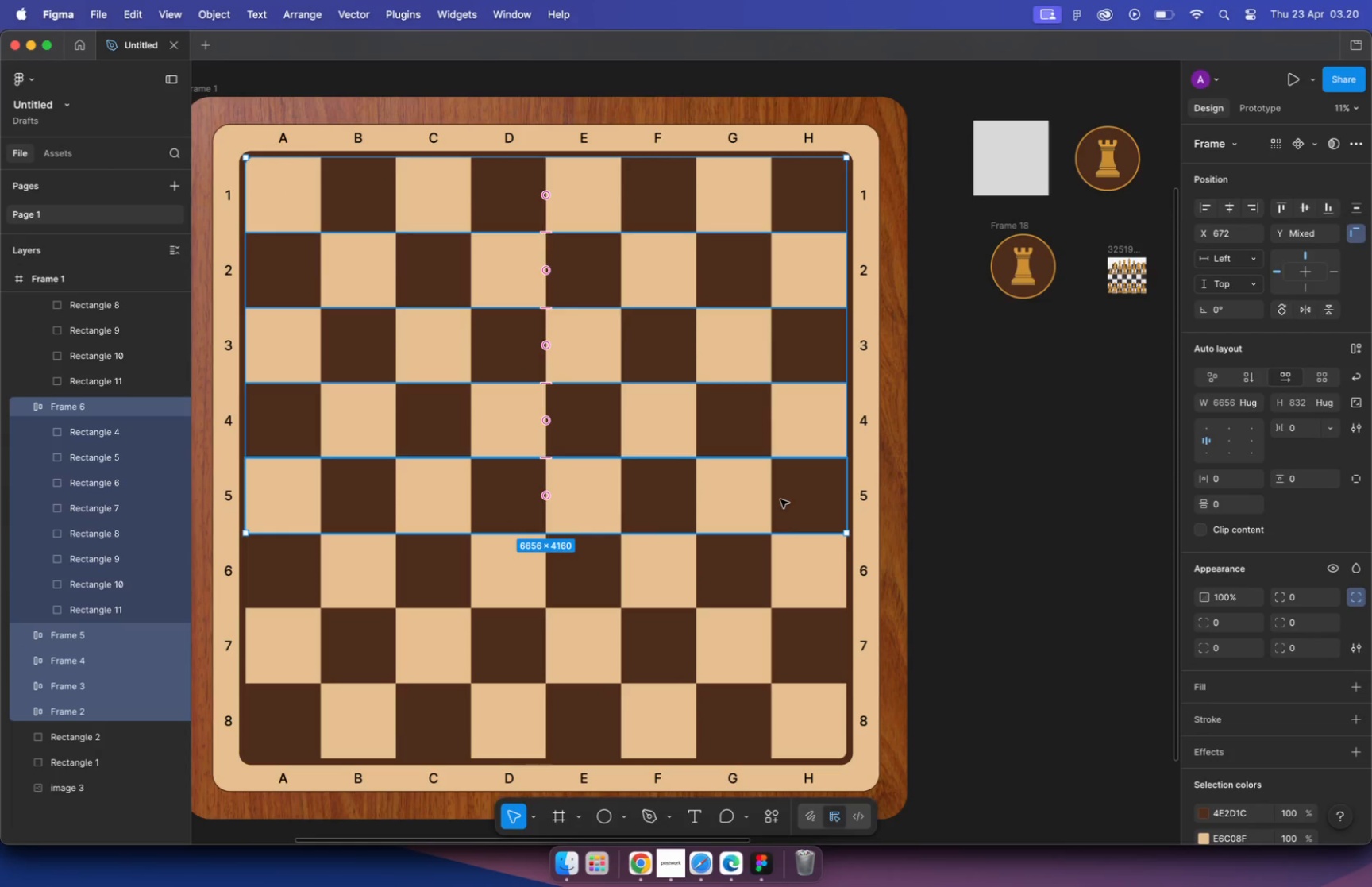 
left_click([796, 576])
 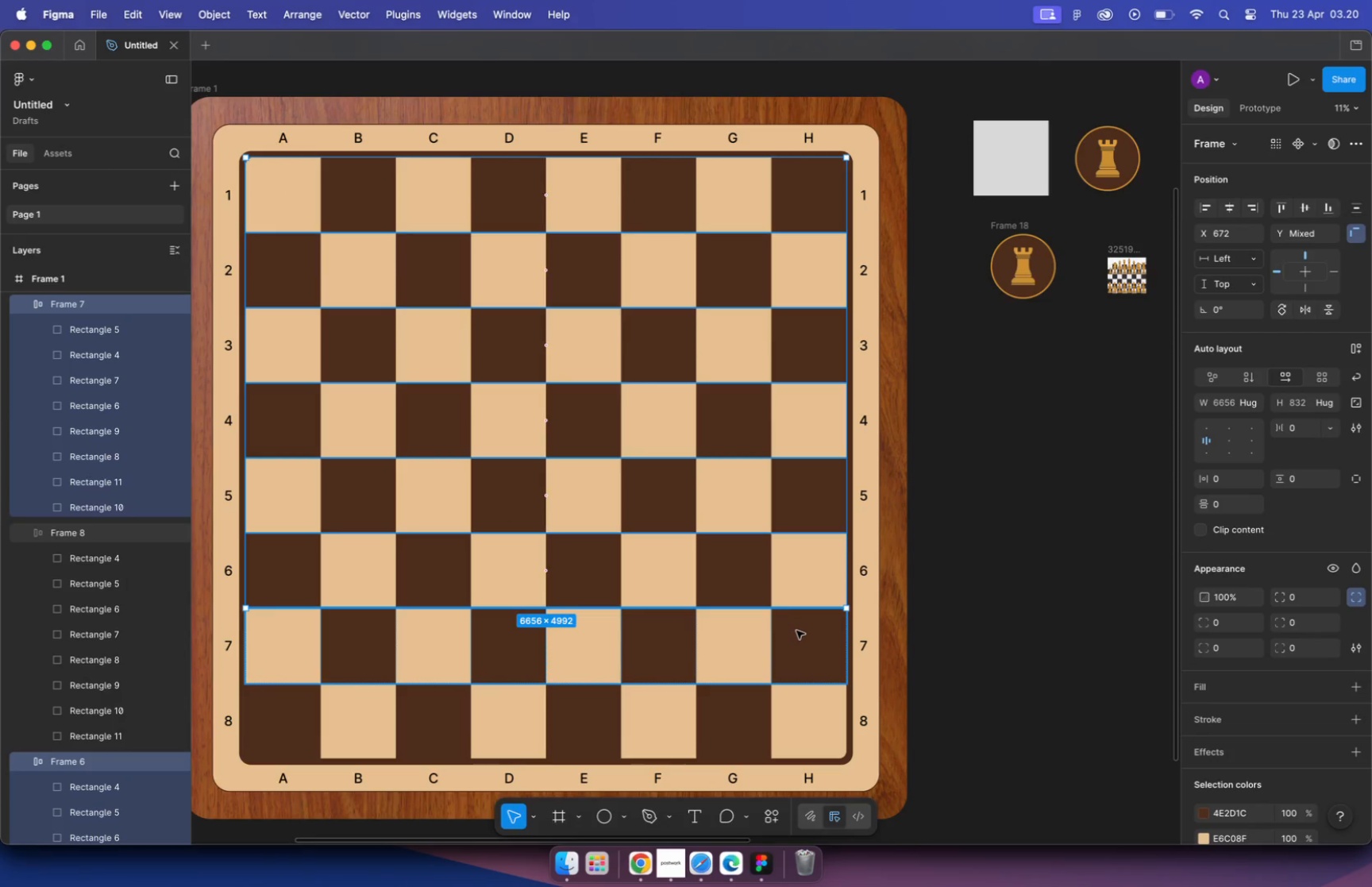 
left_click([796, 631])
 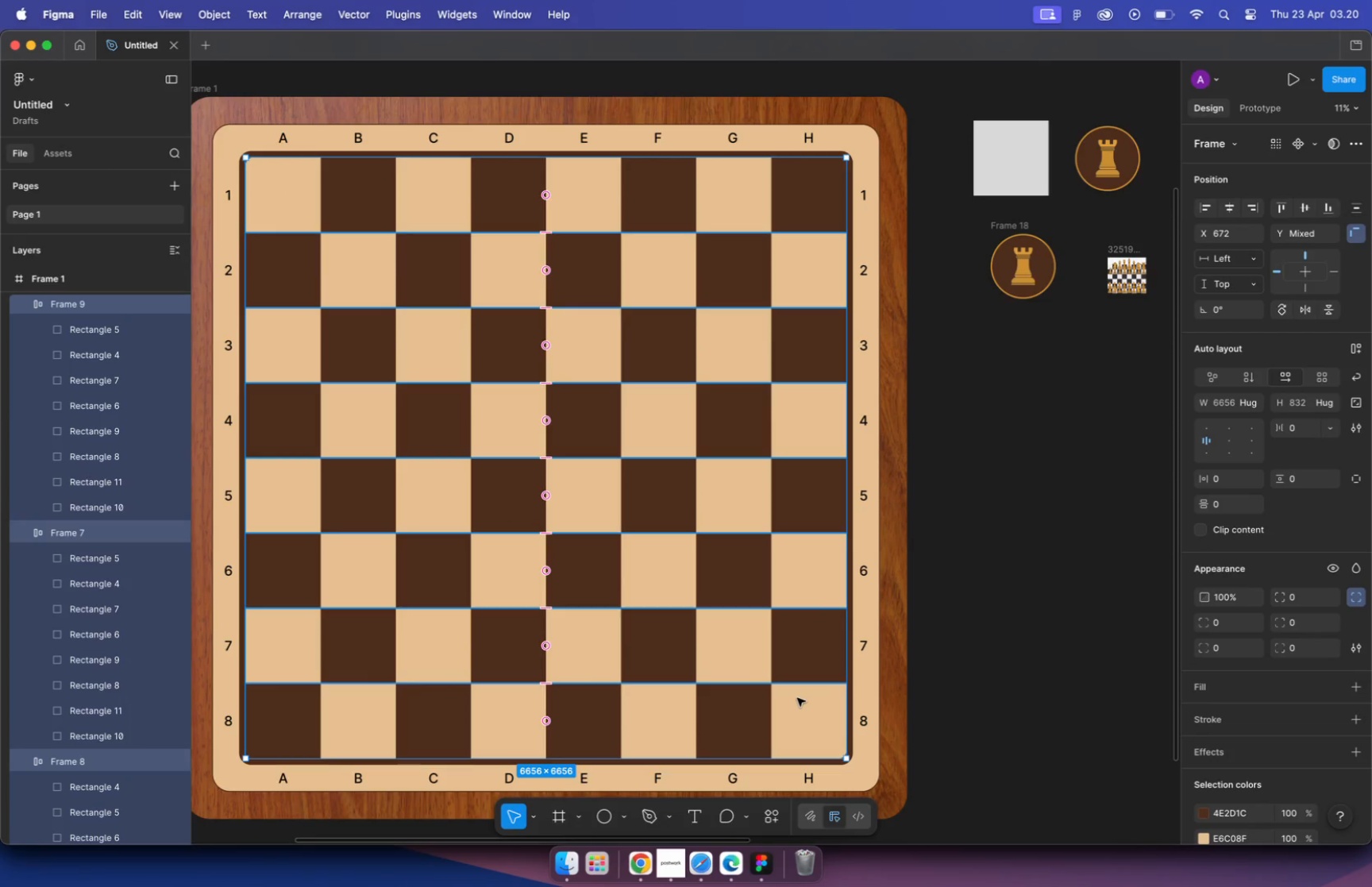 
key(Meta+G)
 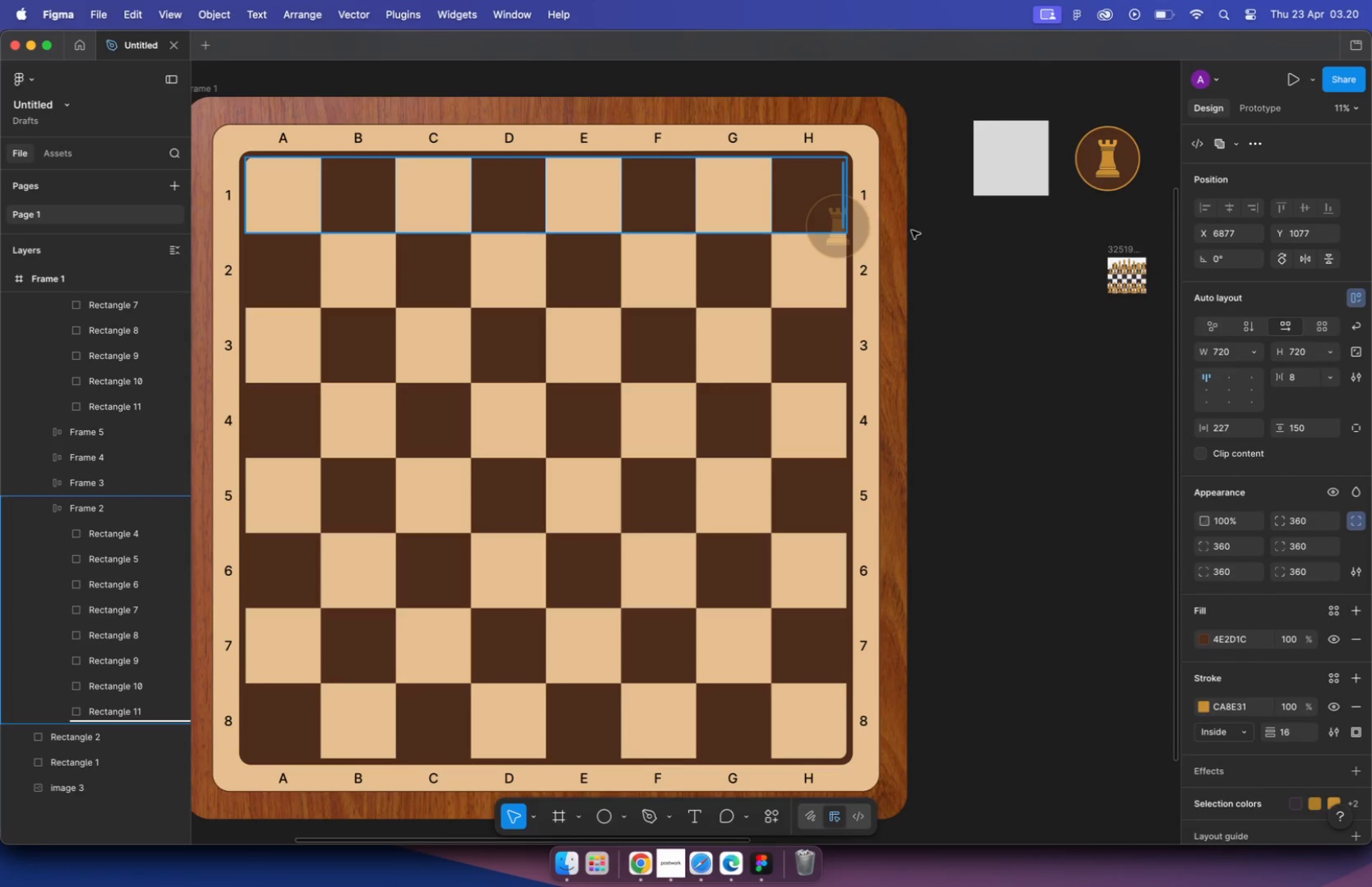 
left_click_drag(start_coordinate=[1000, 222], to_coordinate=[977, 254])
 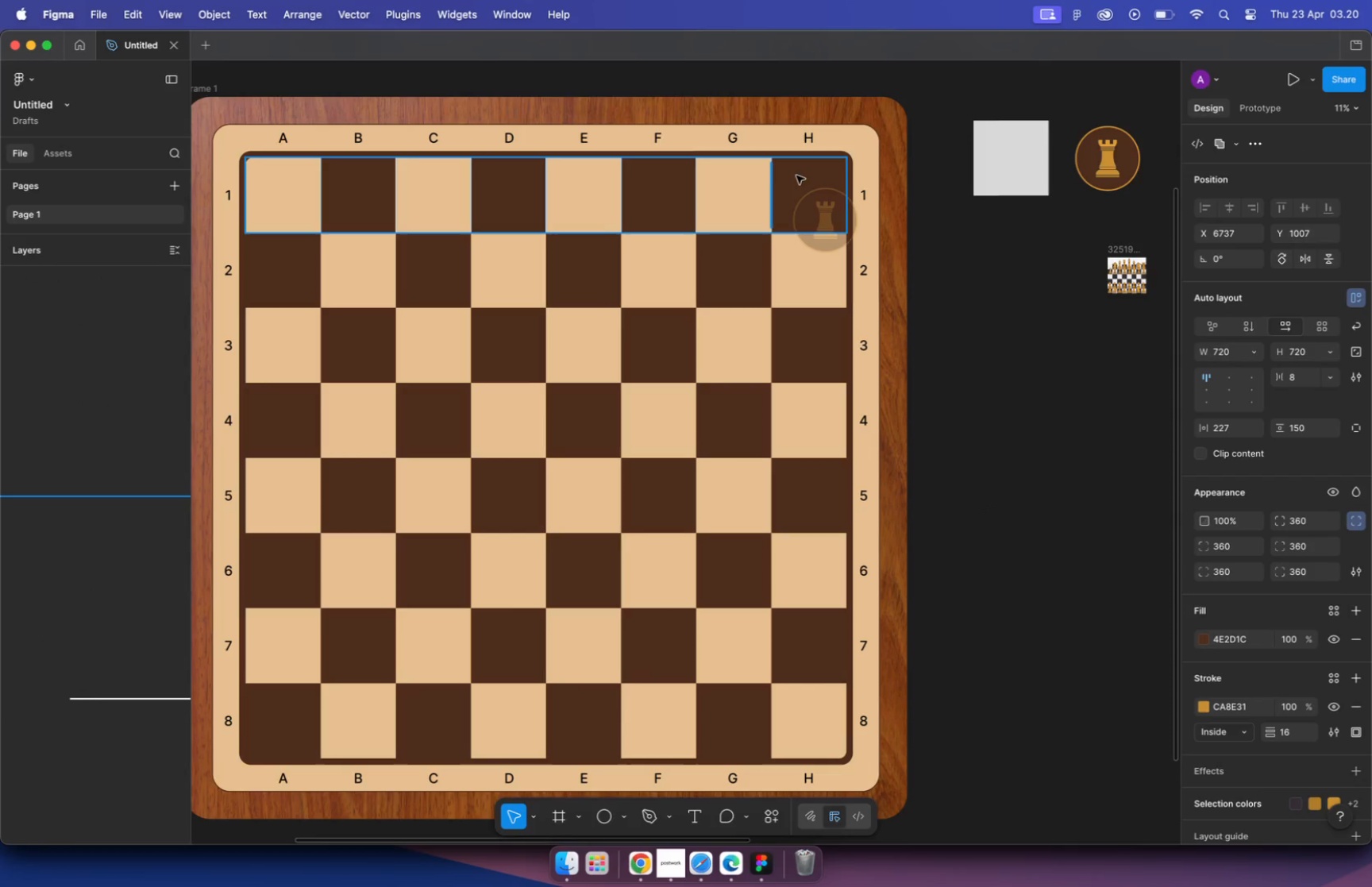 
left_click([742, 238])
 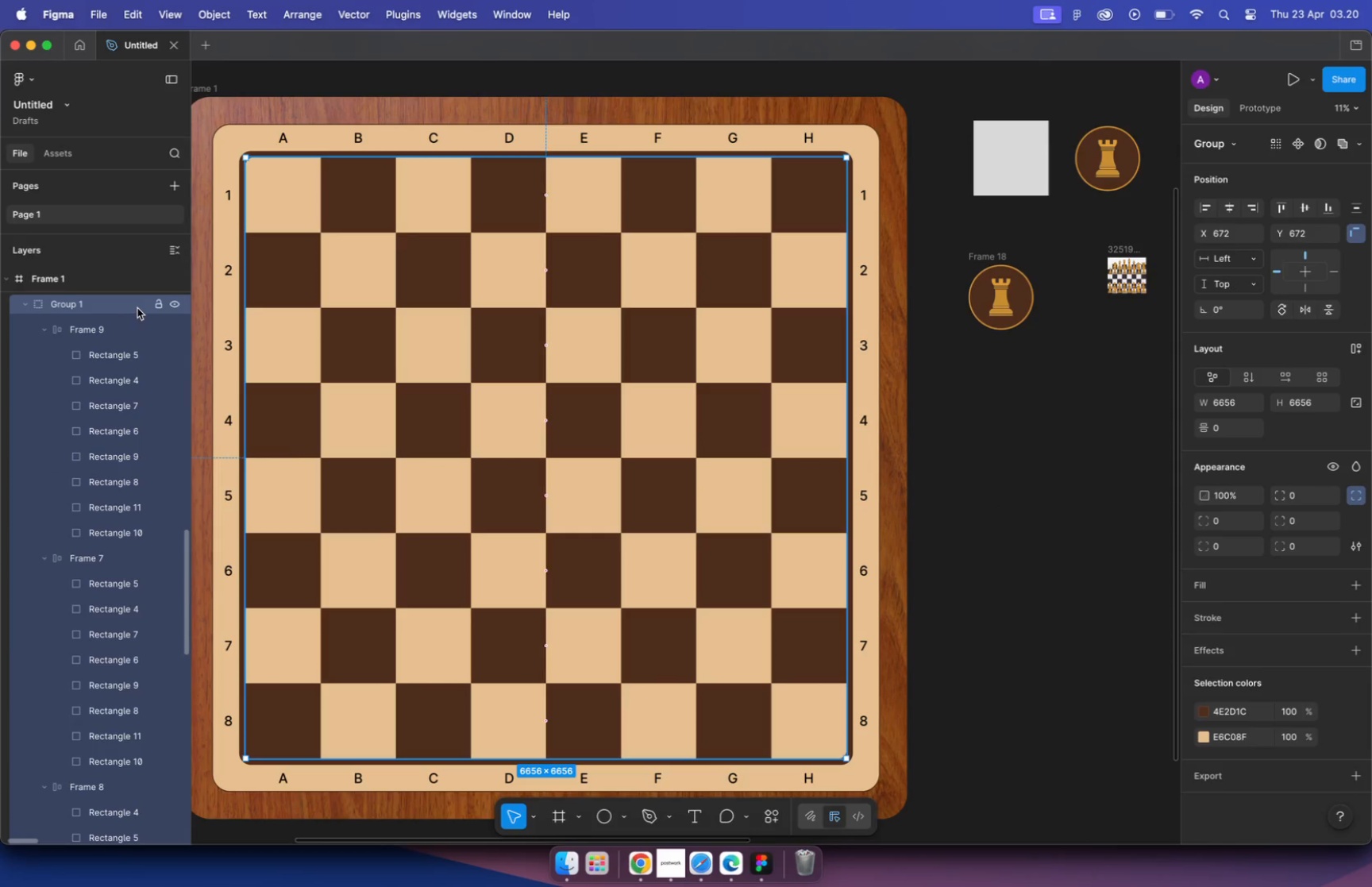 
left_click([158, 305])
 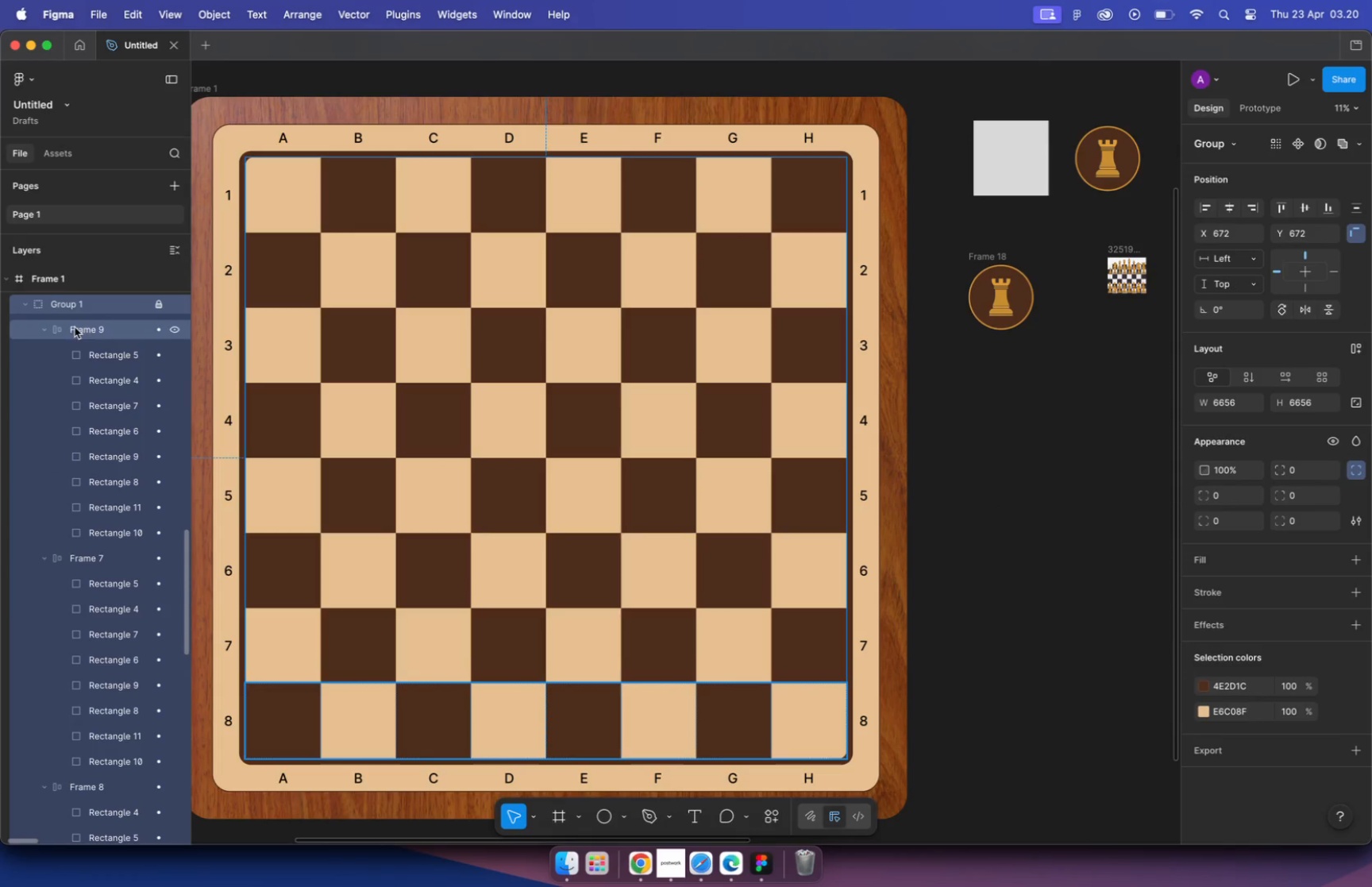 
left_click([68, 307])
 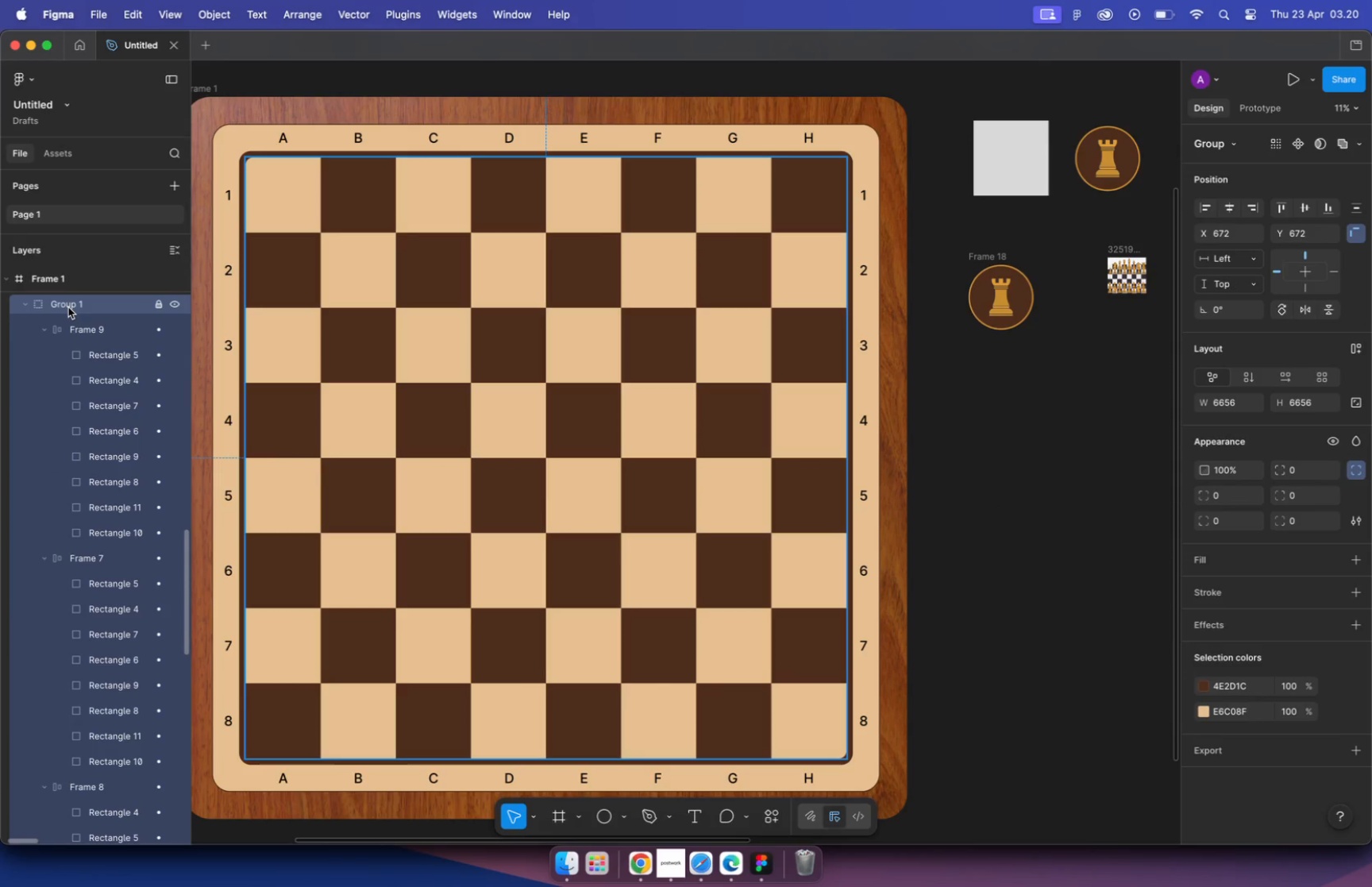 
double_click([69, 303])
 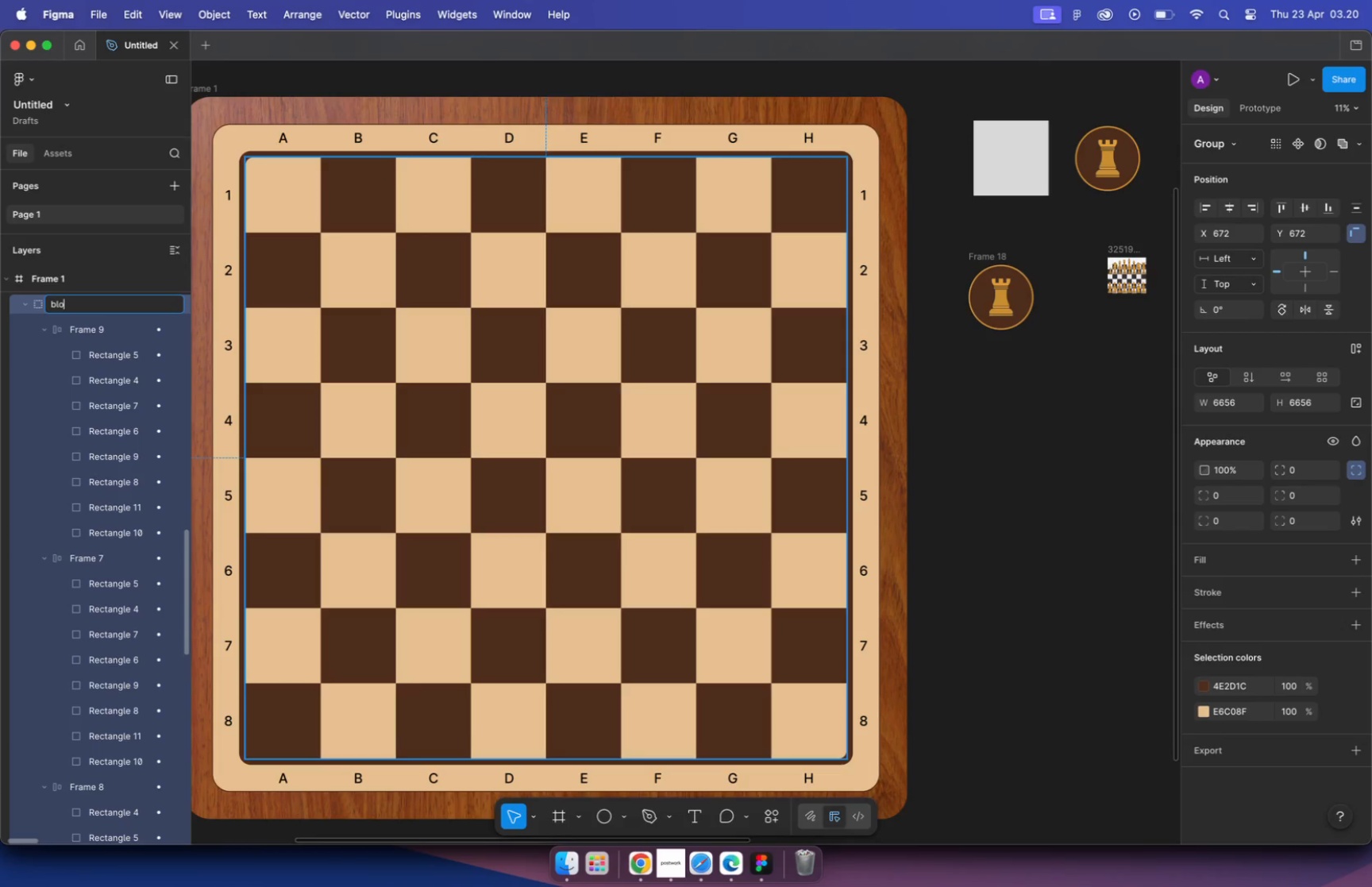 
type(block)
 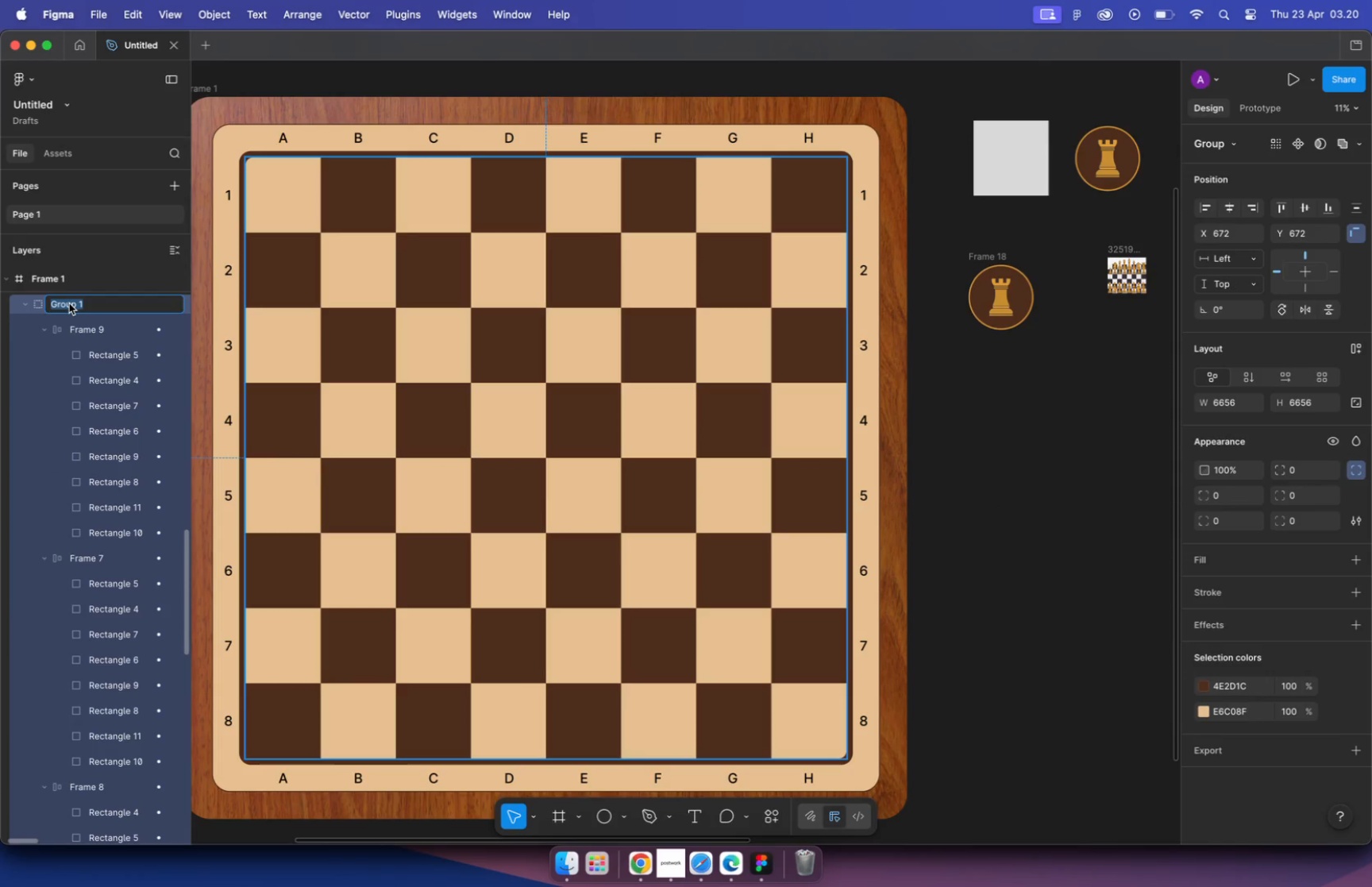 
key(Enter)
 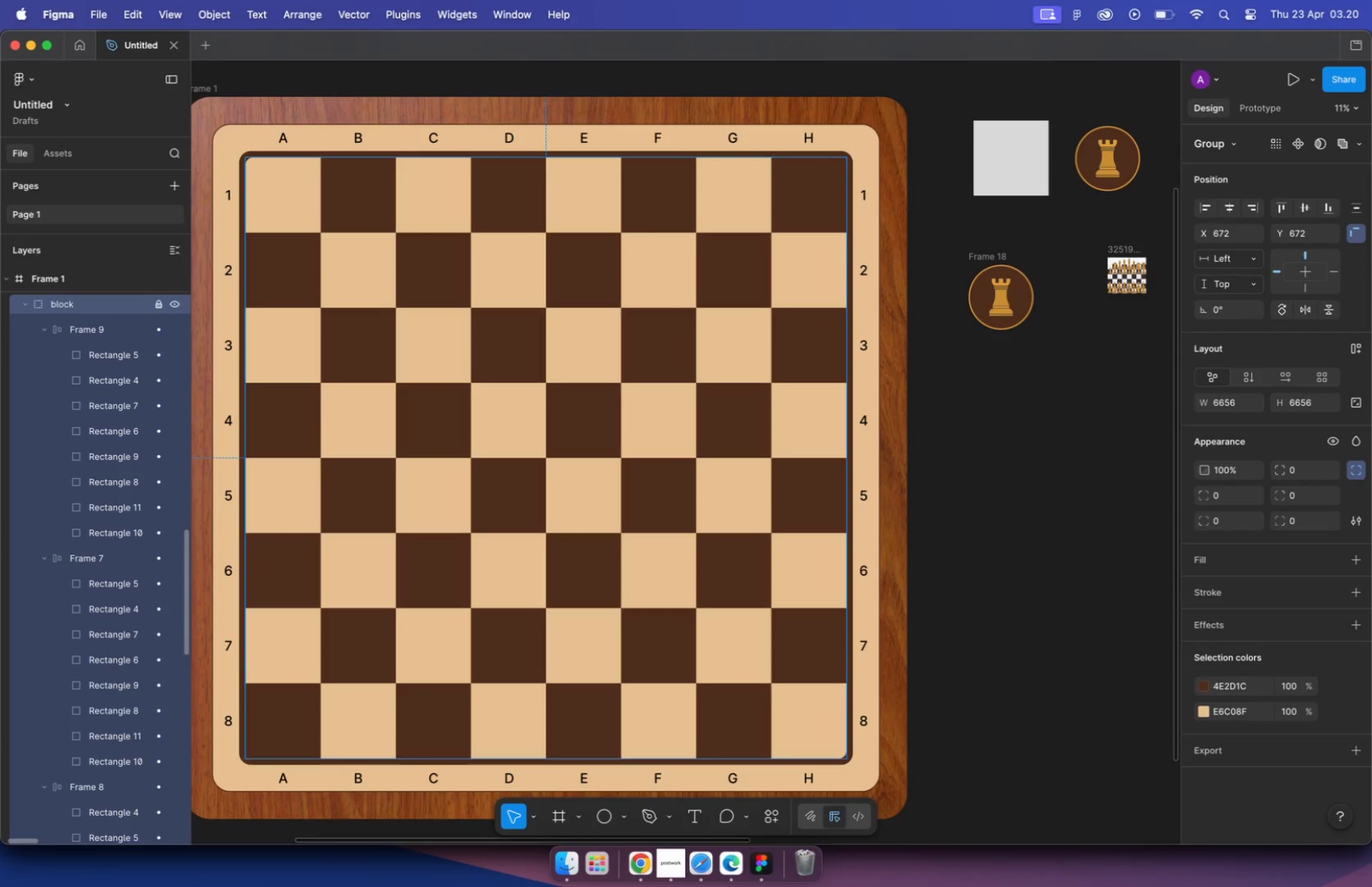 
left_click_drag(start_coordinate=[988, 254], to_coordinate=[796, 150])
 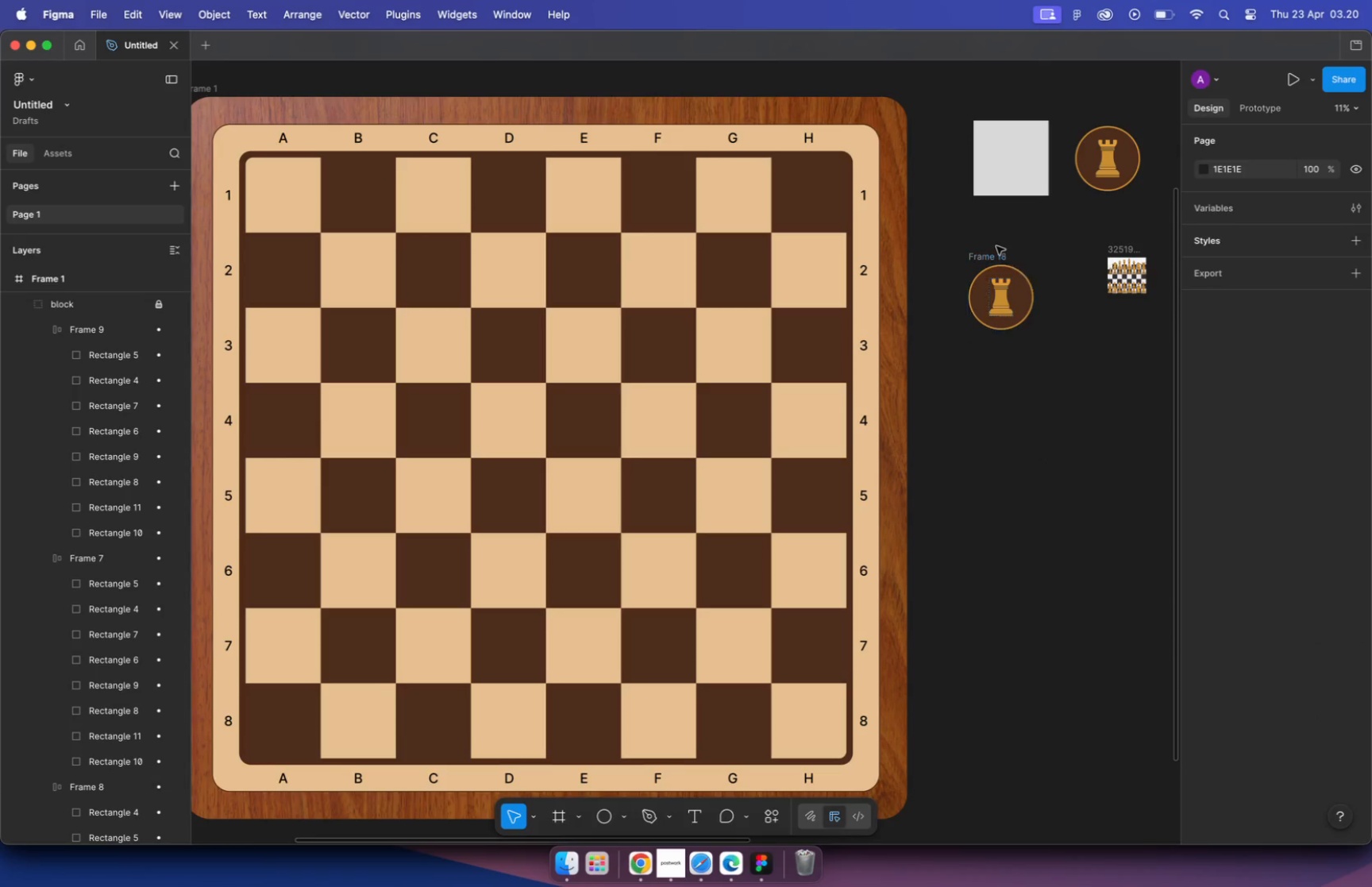 
hold_key(key=CommandLeft, duration=0.4)
scroll: coordinate [832, 199], scroll_direction: up, amount: 22.0
 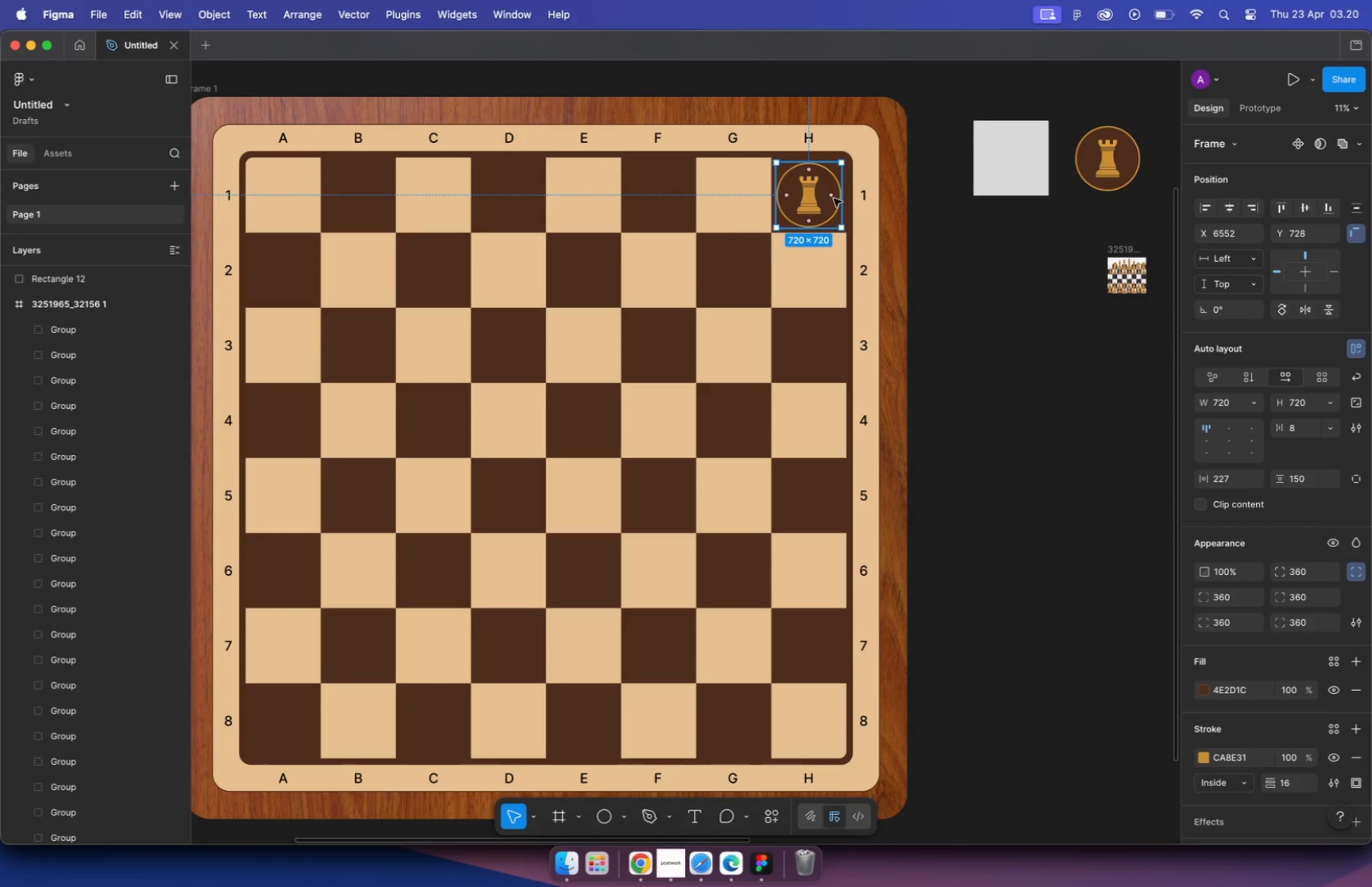 
hold_key(key=CommandLeft, duration=0.65)
scroll: coordinate [732, 216], scroll_direction: down, amount: 8.0
 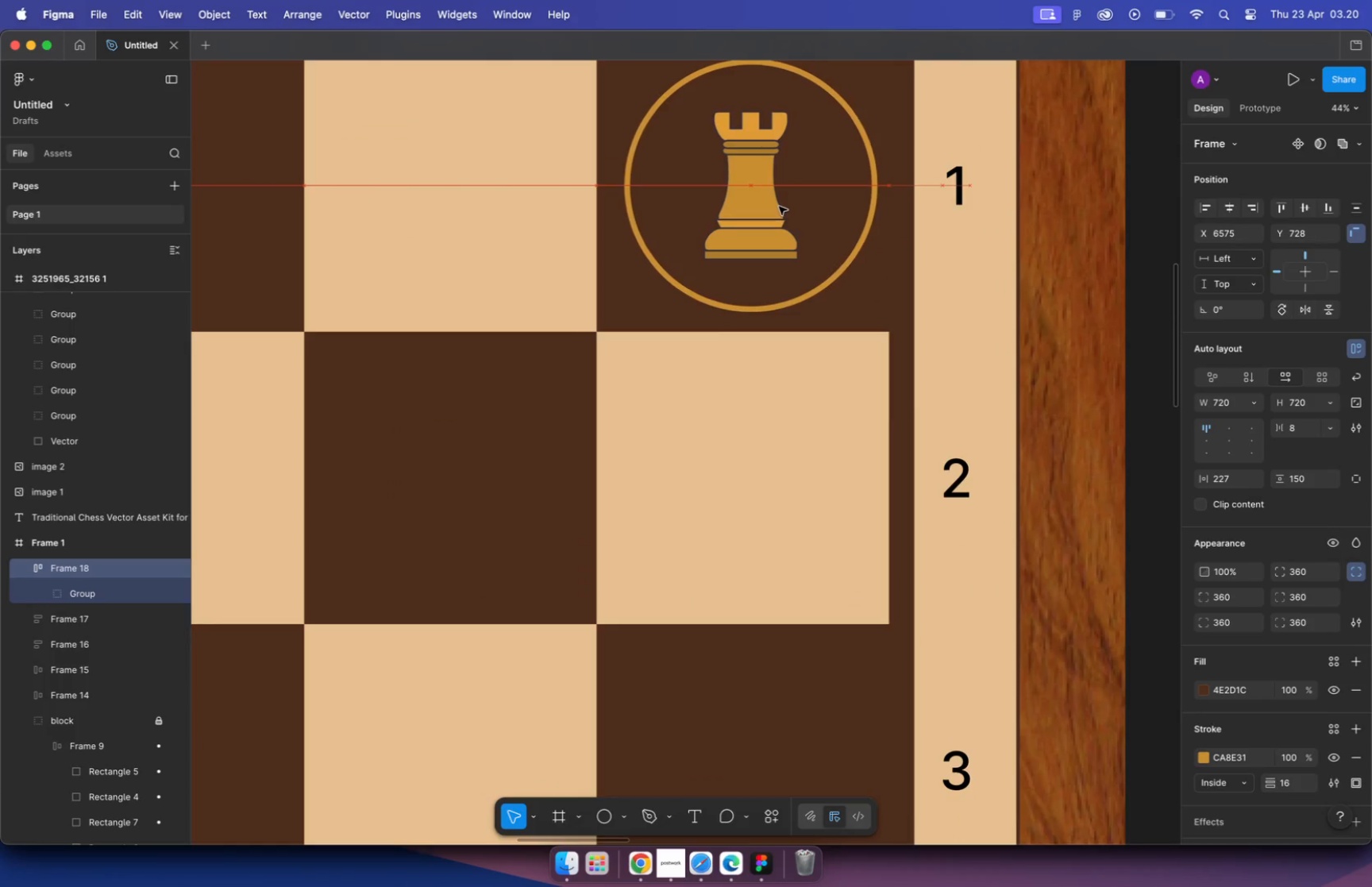 
hold_key(key=CommandLeft, duration=0.69)
scroll: coordinate [723, 288], scroll_direction: up, amount: 13.0
 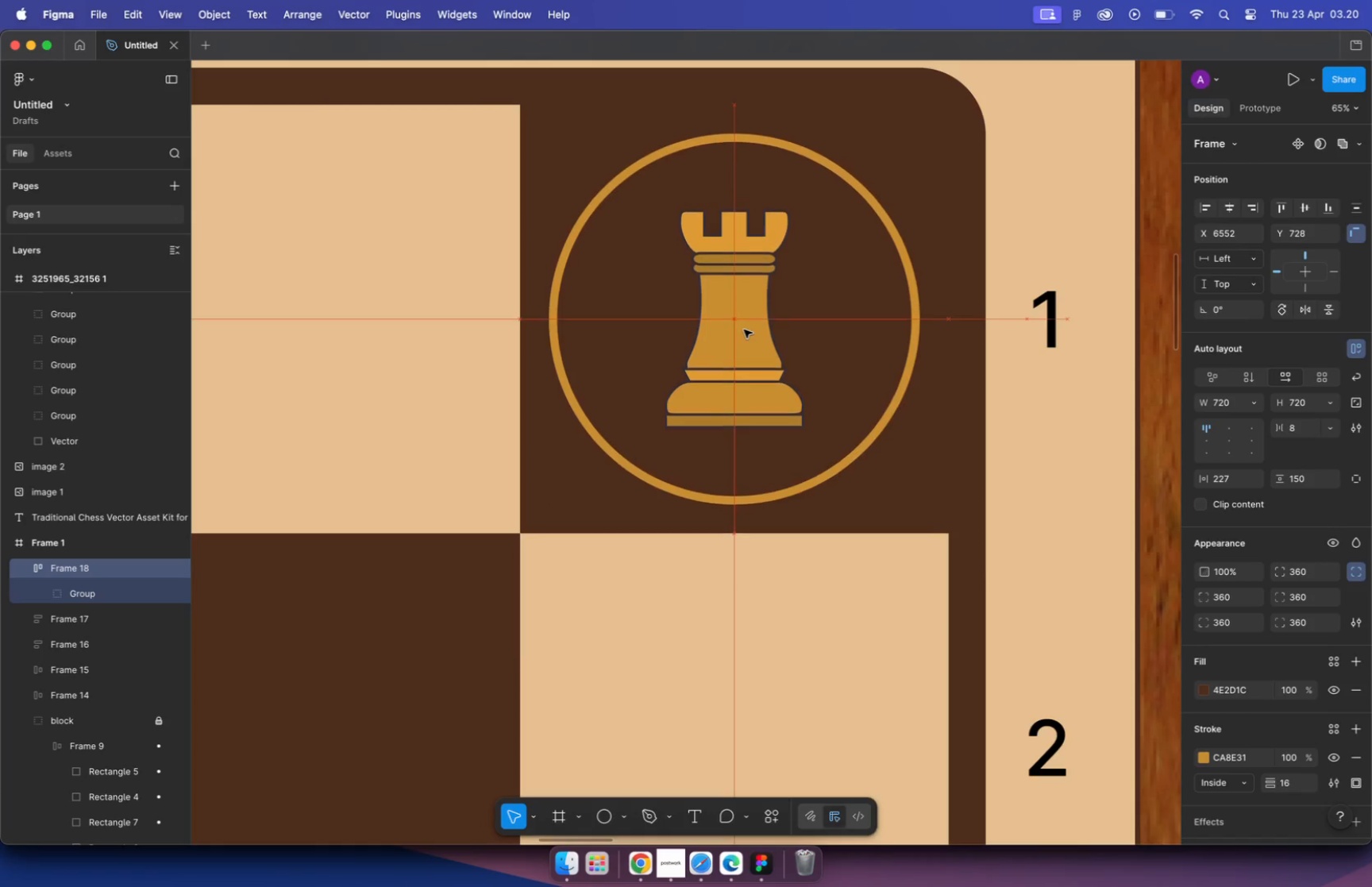 
wait(5.09)
 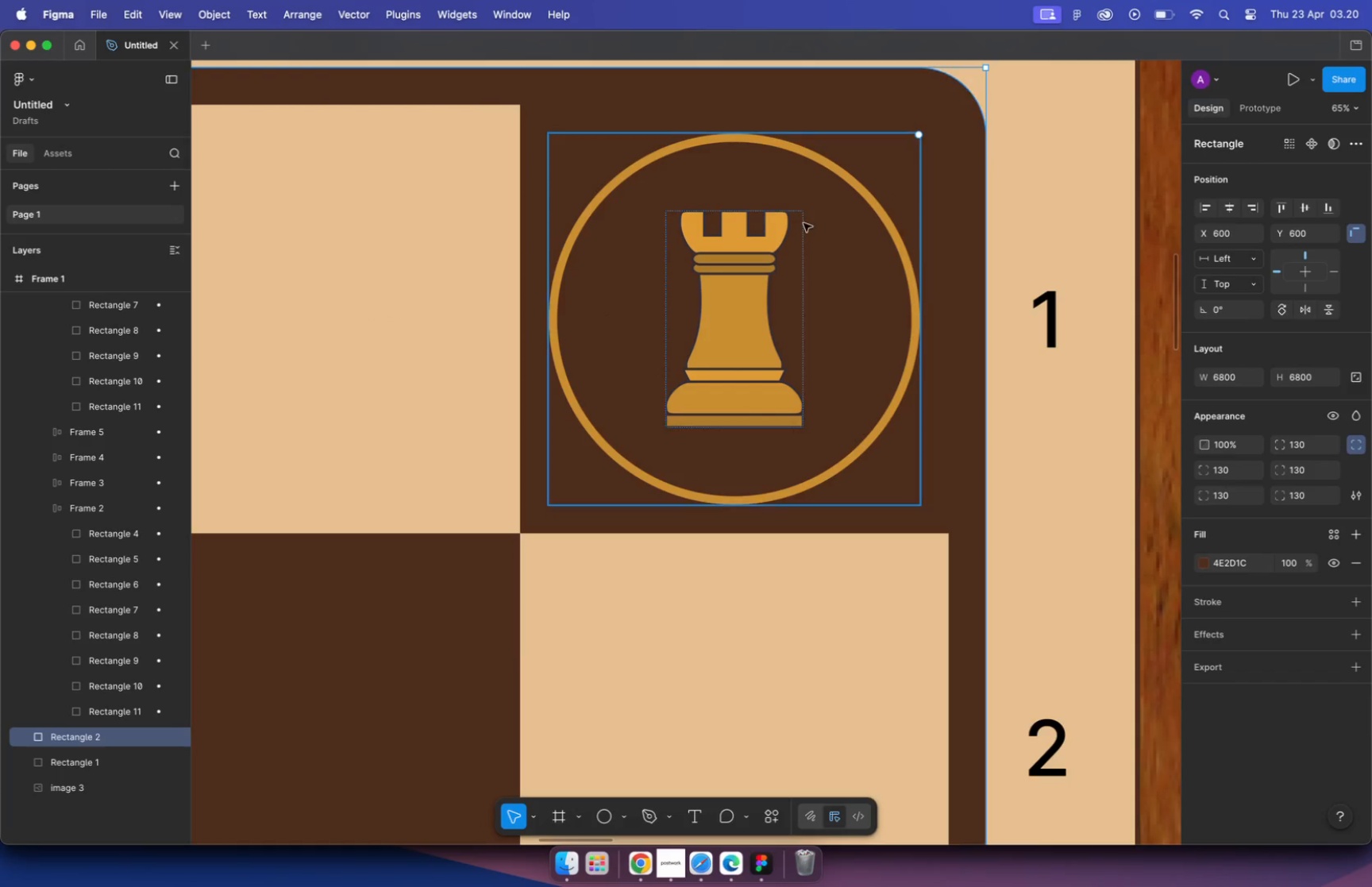 
left_click([769, 237])
 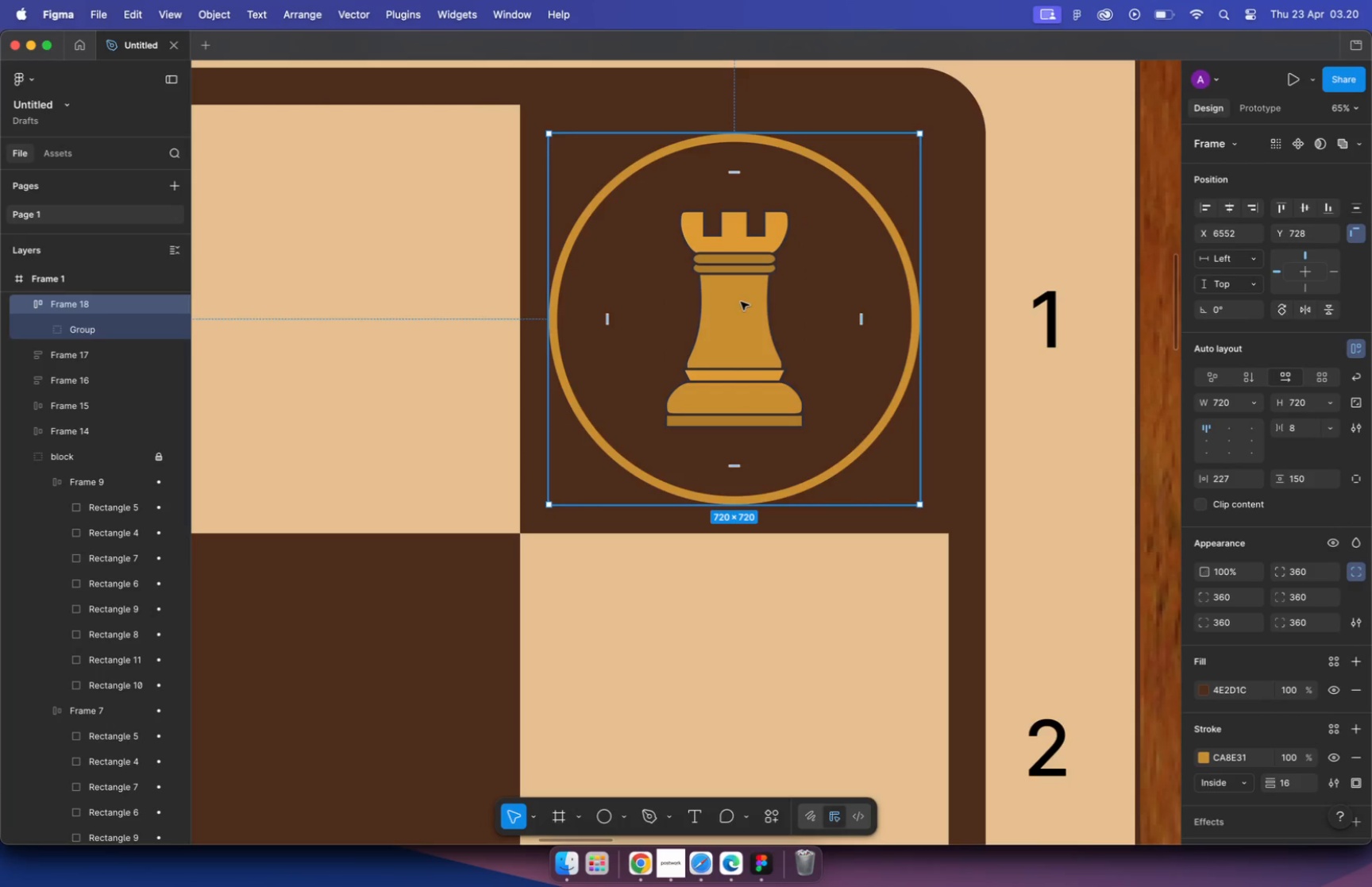 
left_click_drag(start_coordinate=[741, 302], to_coordinate=[314, 295])
 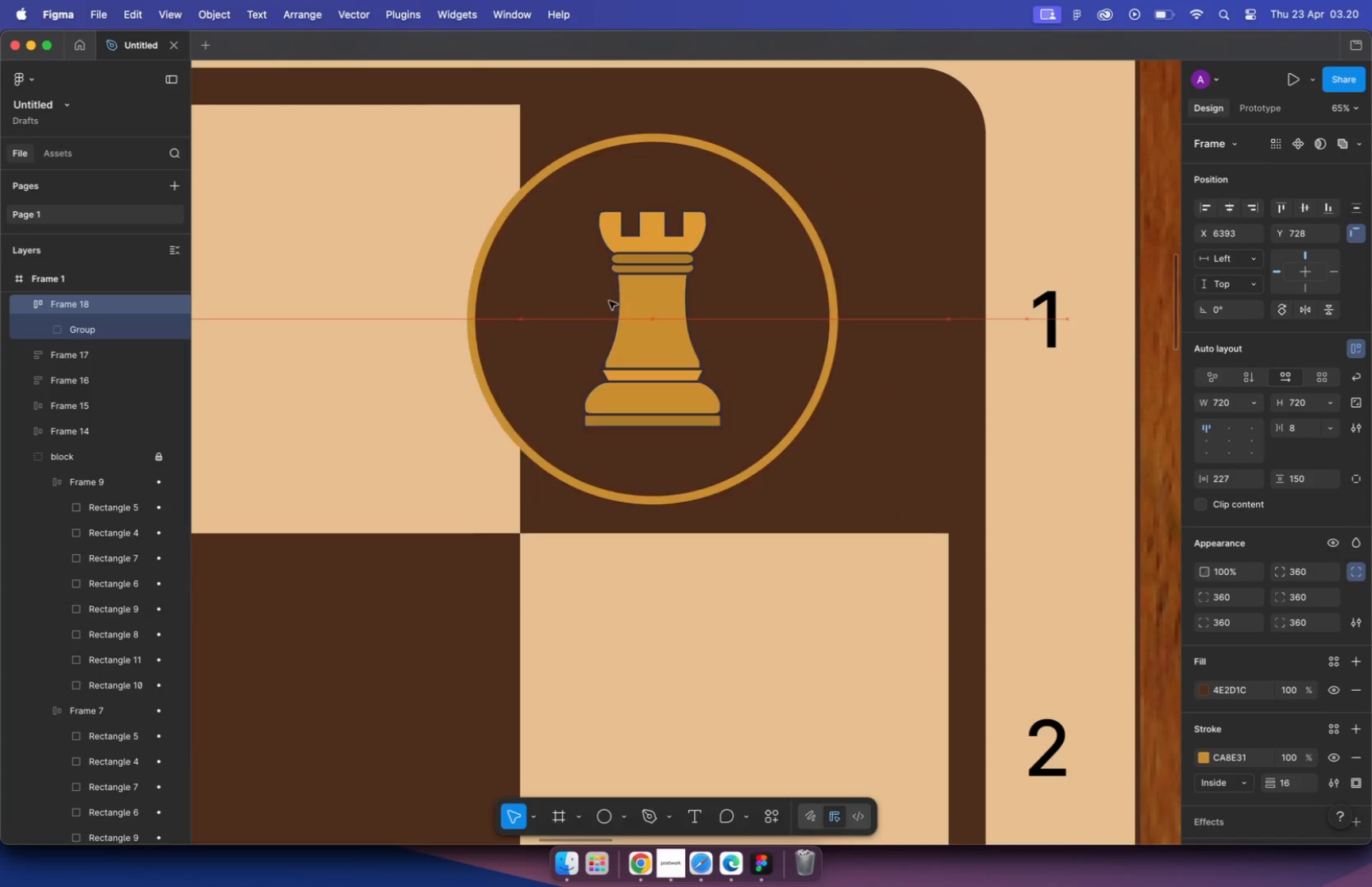 
hold_key(key=ShiftLeft, duration=1.67)
 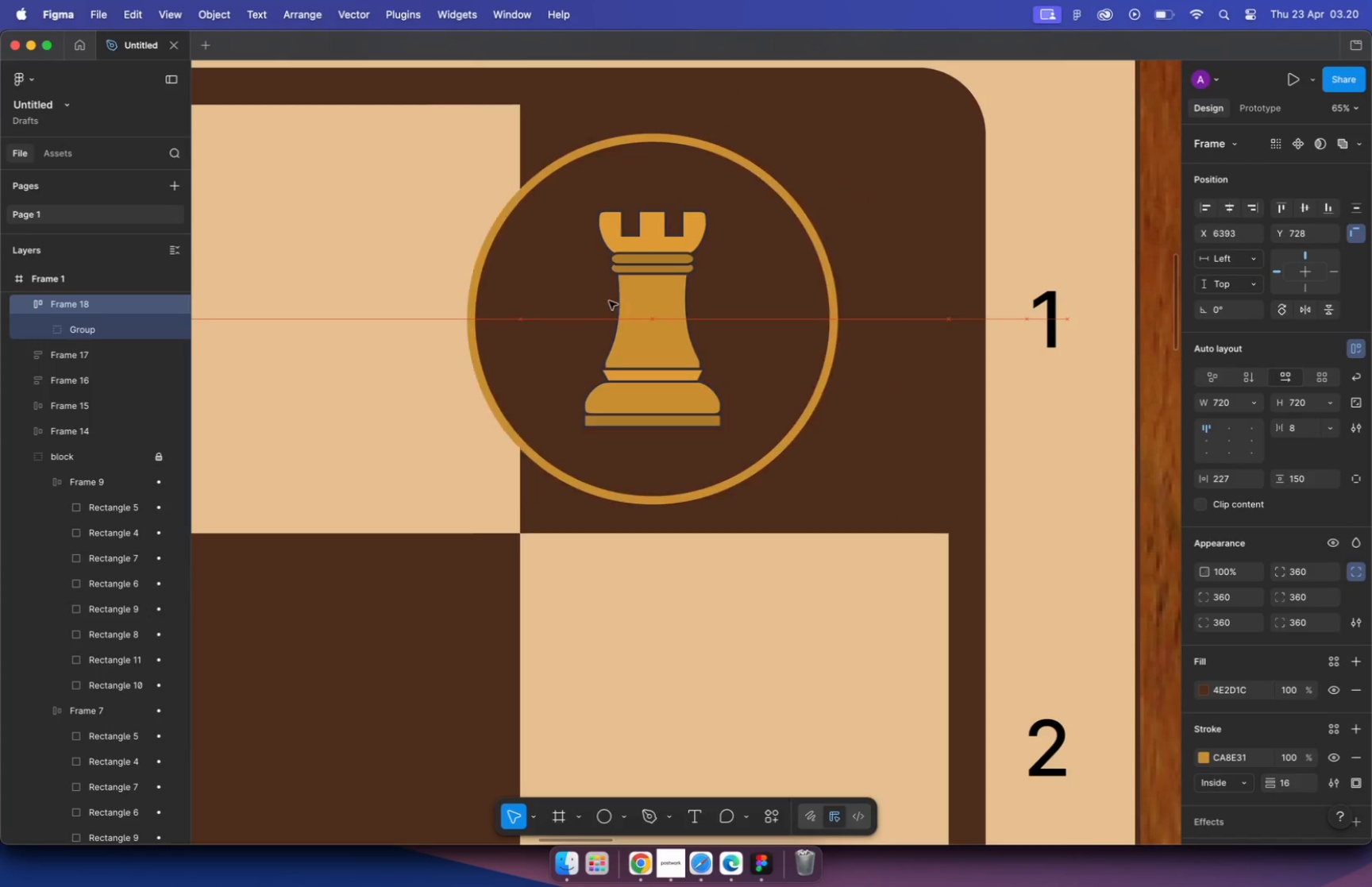 
scroll: coordinate [684, 326], scroll_direction: down, amount: 6.0
 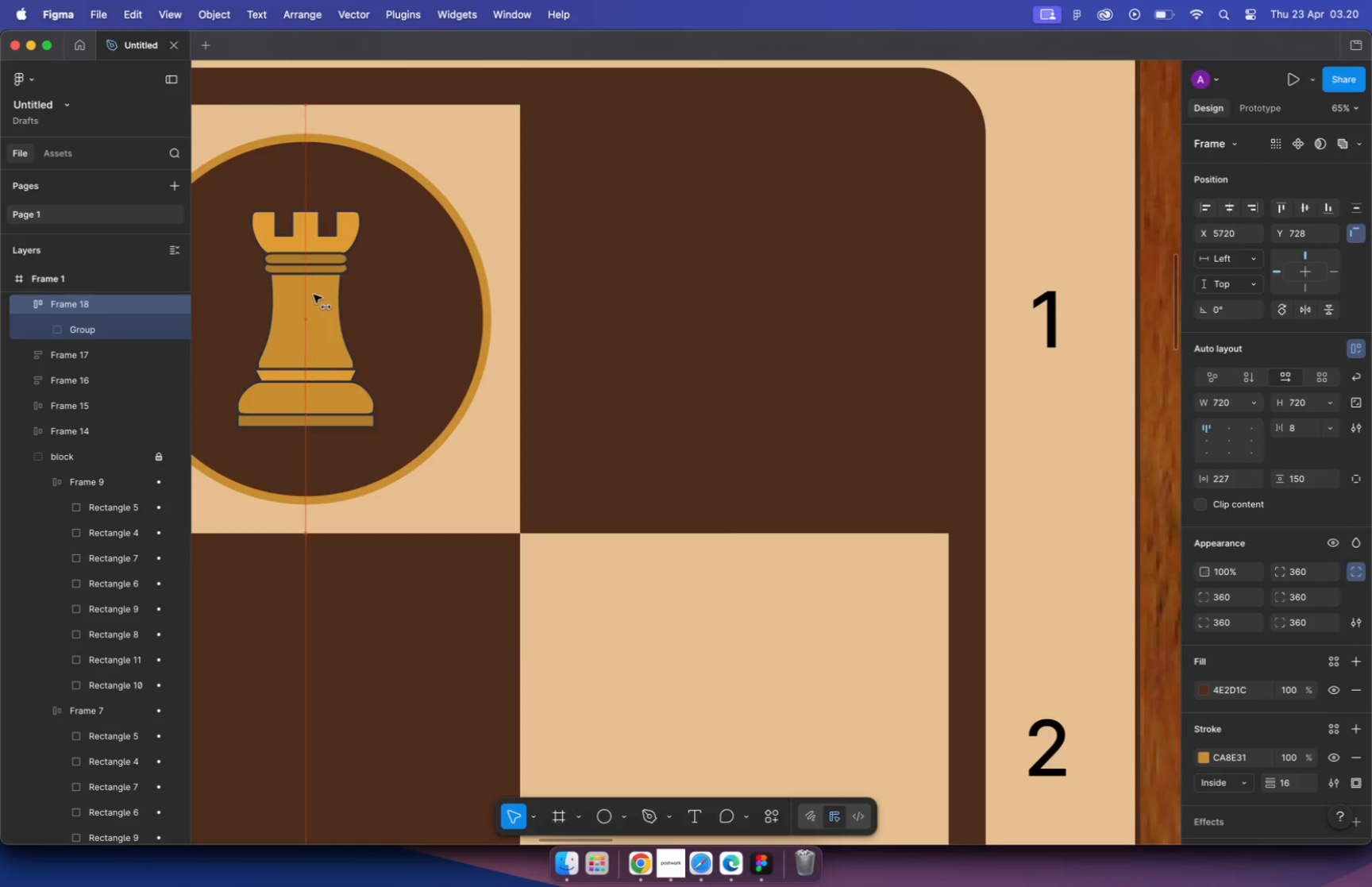 
key(Meta+Z)
 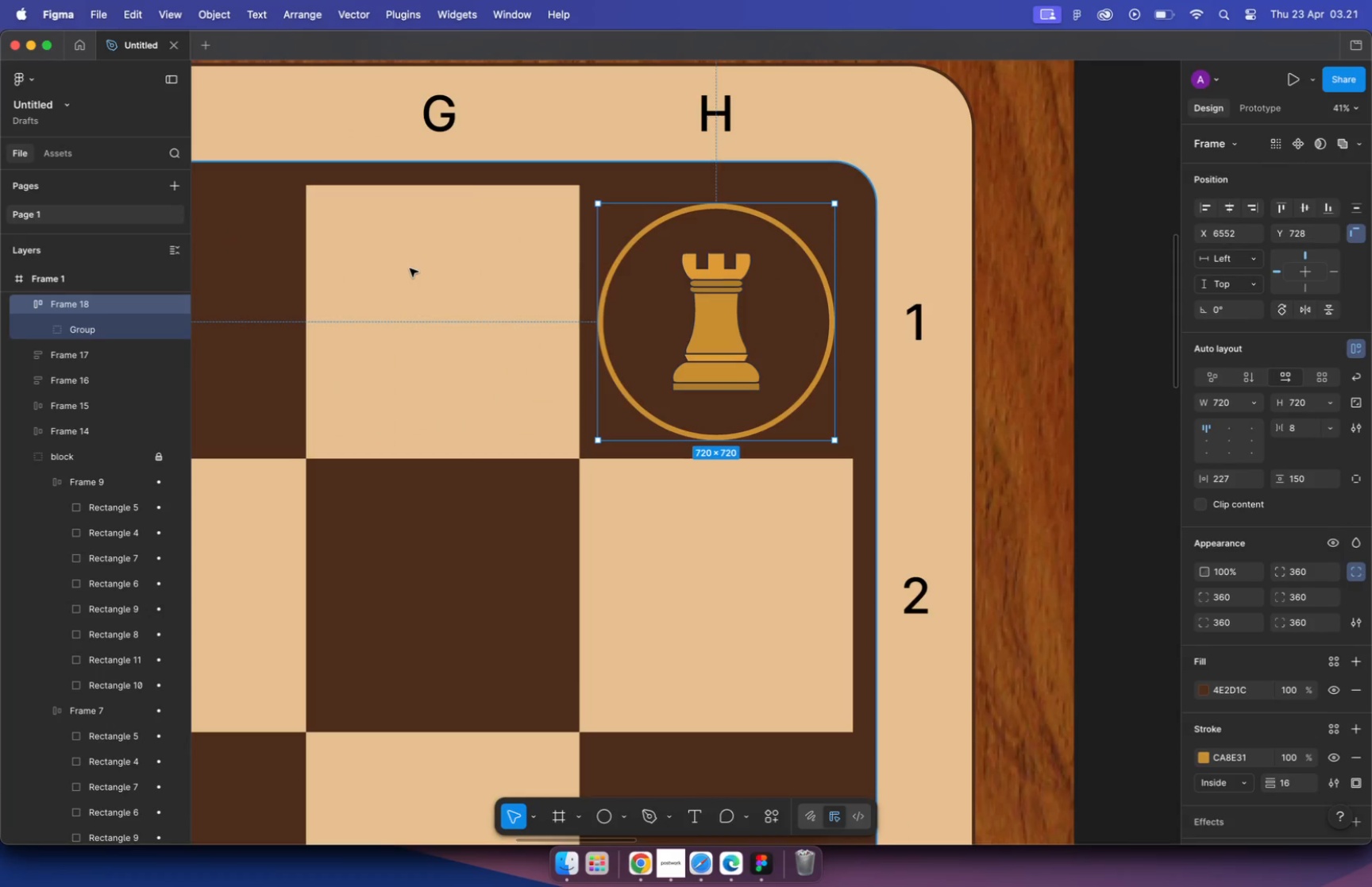 
key(Meta+Z)
 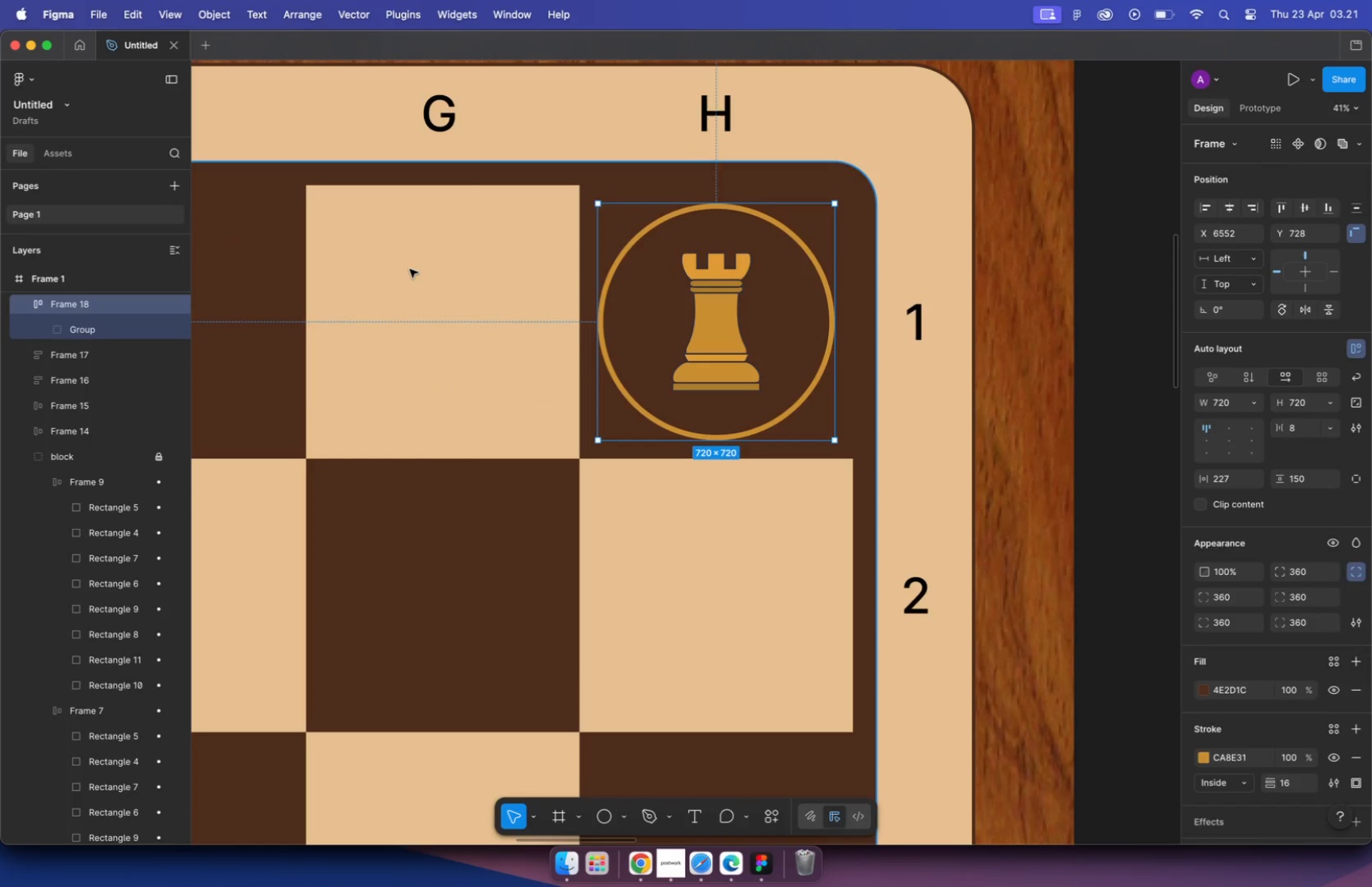 
key(Meta+Z)
 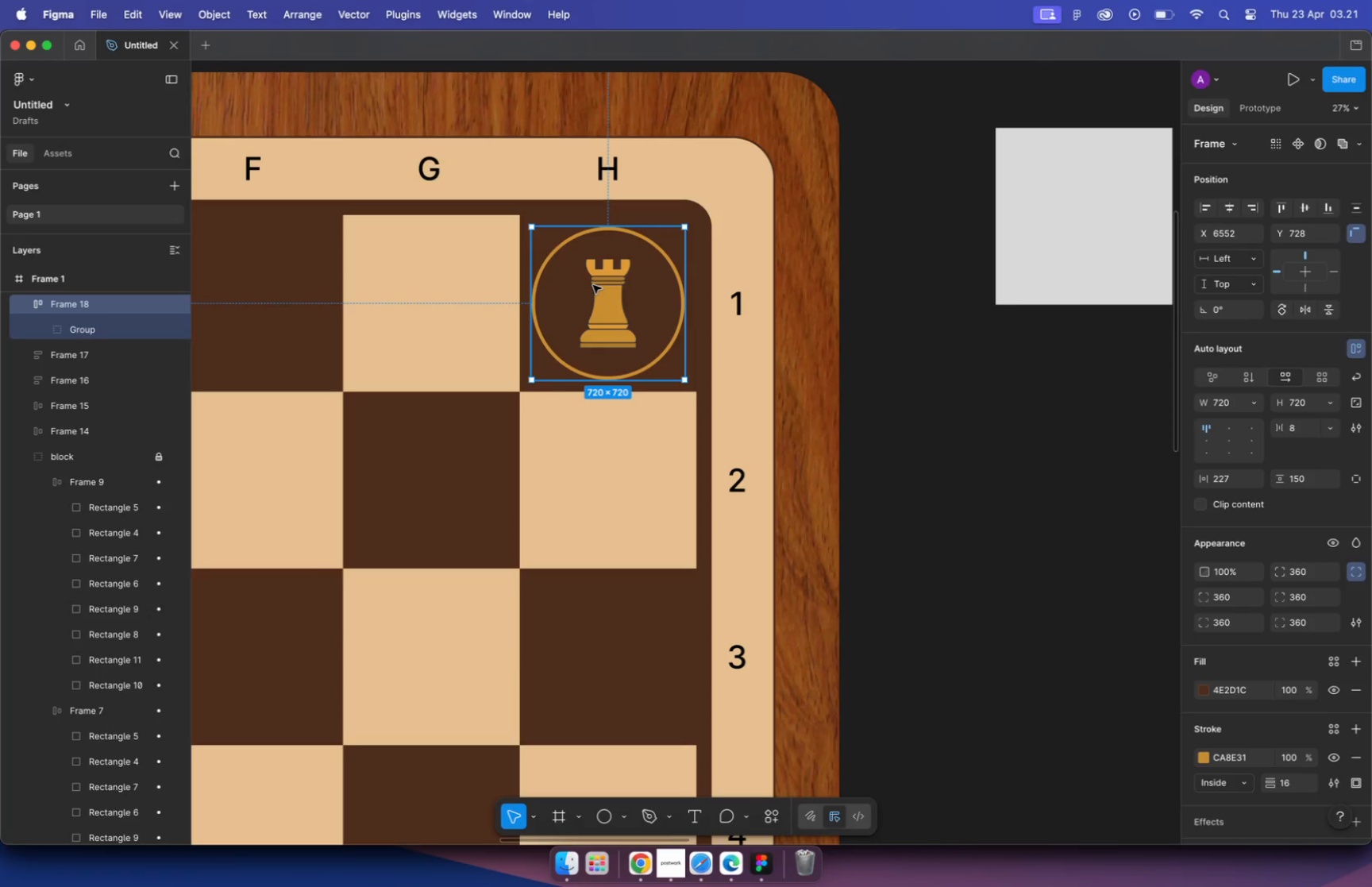 
scroll: coordinate [411, 269], scroll_direction: down, amount: 5.0
 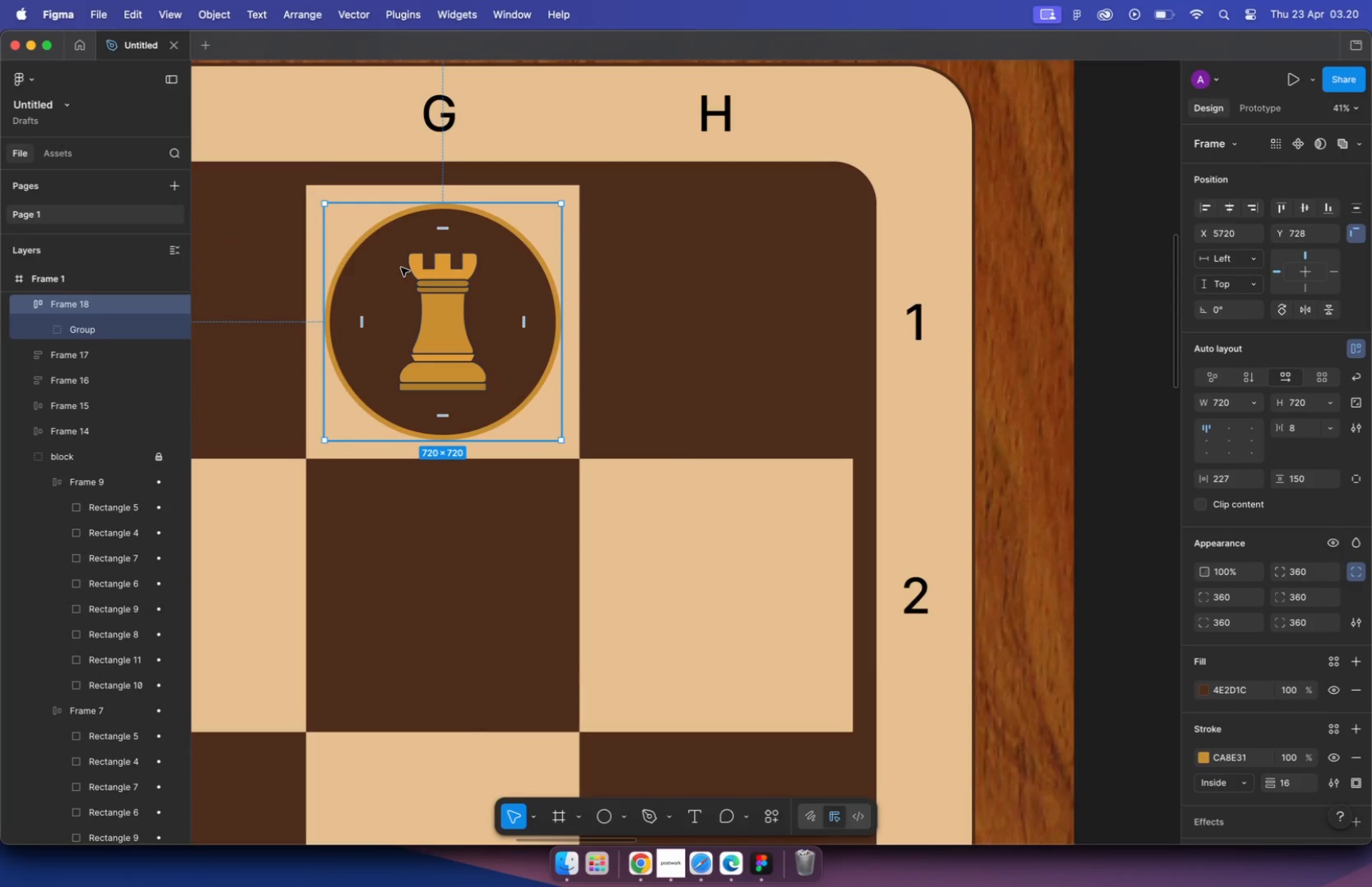 
left_click_drag(start_coordinate=[593, 285], to_coordinate=[416, 284])
 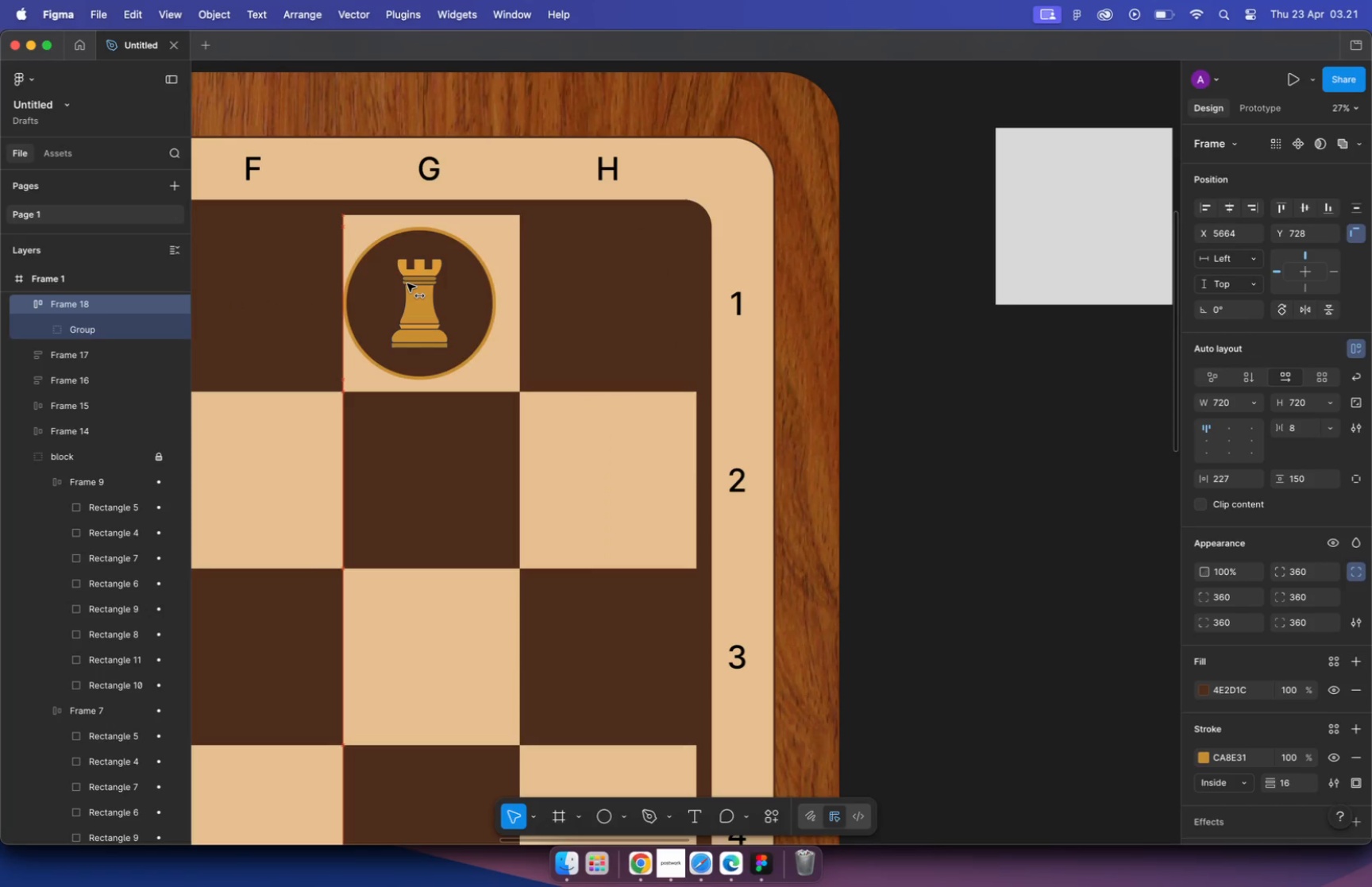 
hold_key(key=ShiftLeft, duration=2.2)
 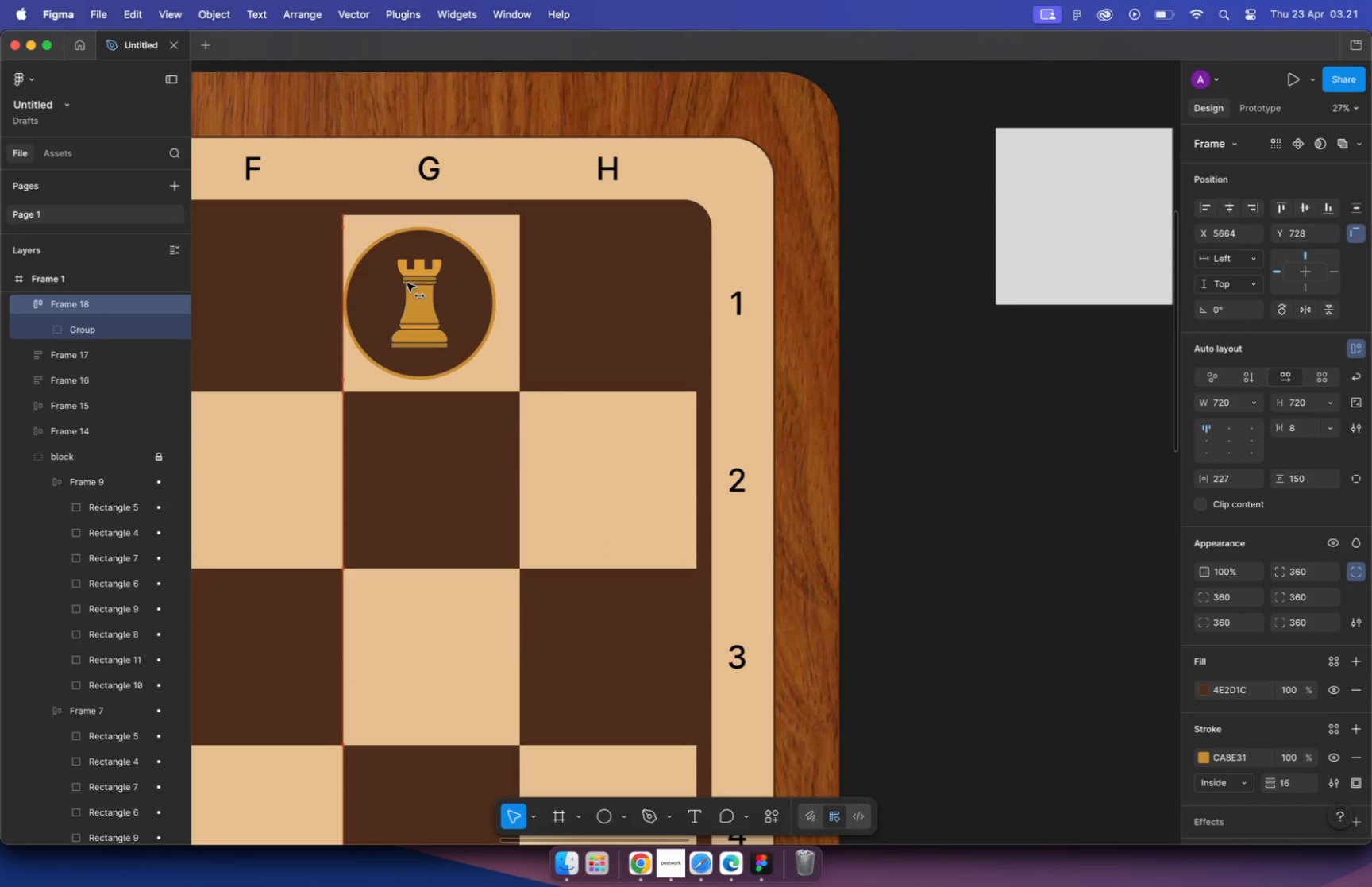 
key(Meta+Z)
 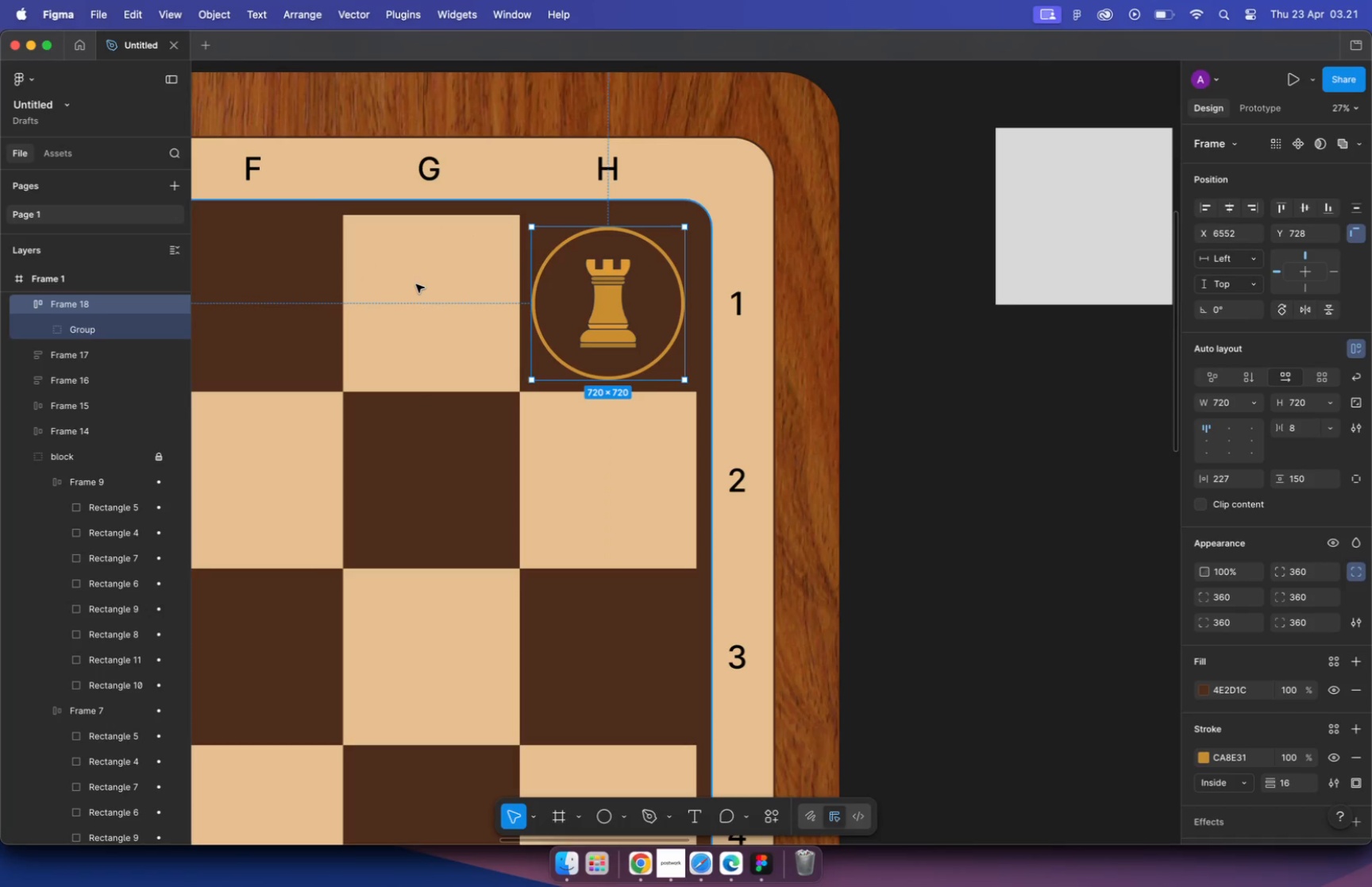 
key(Meta+Z)
 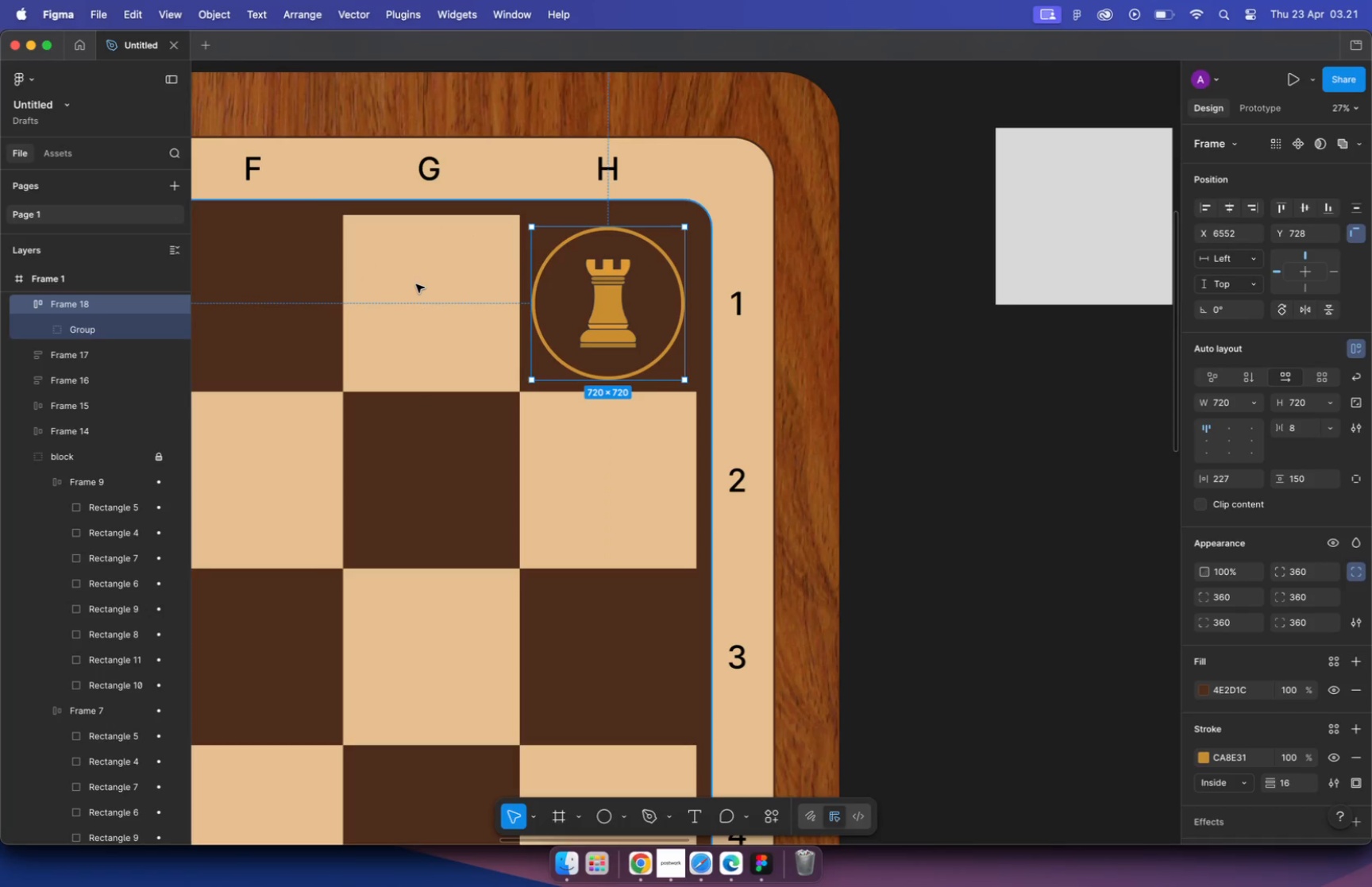 
key(Meta+Z)
 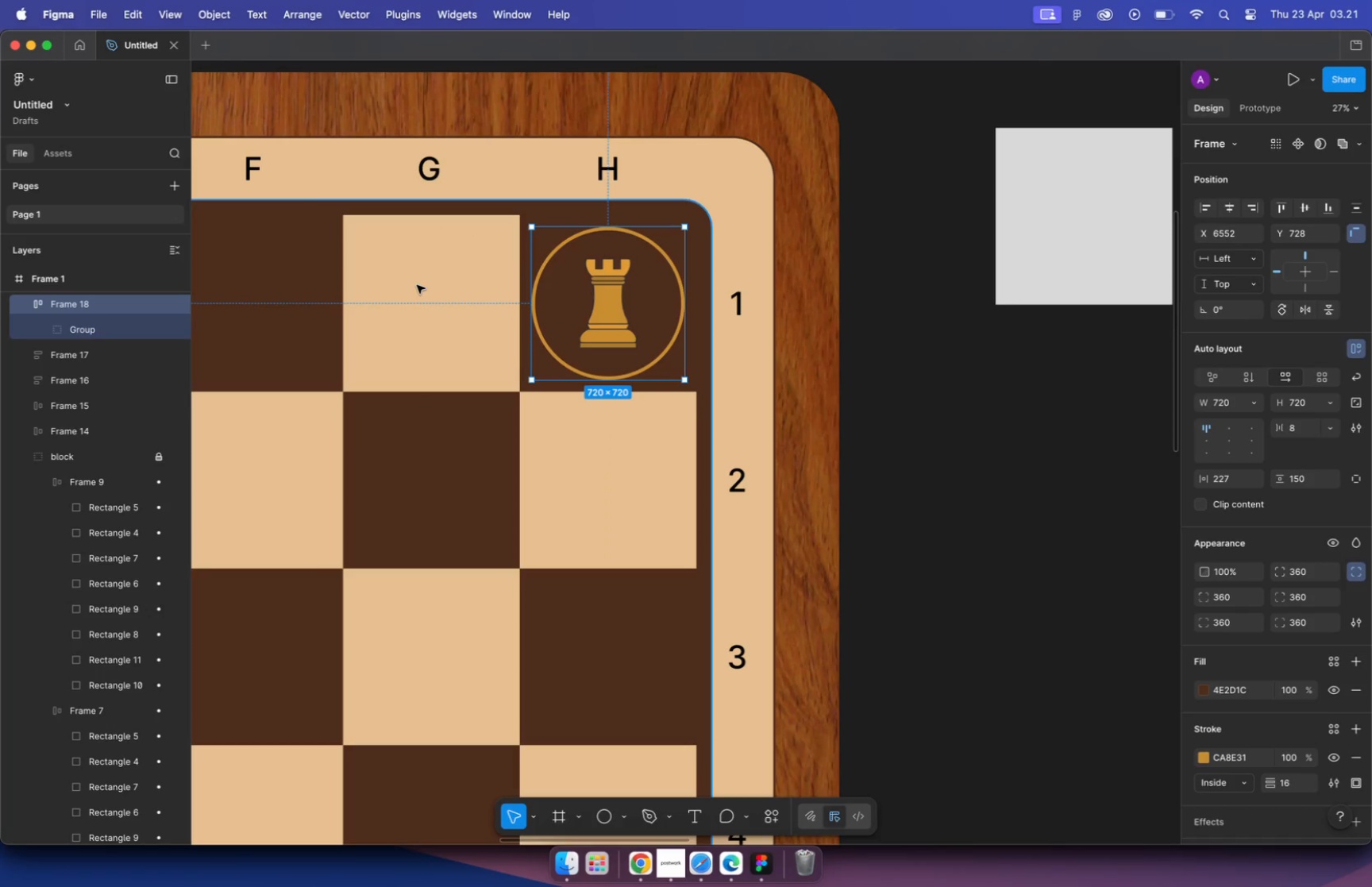 
key(Meta+Z)
 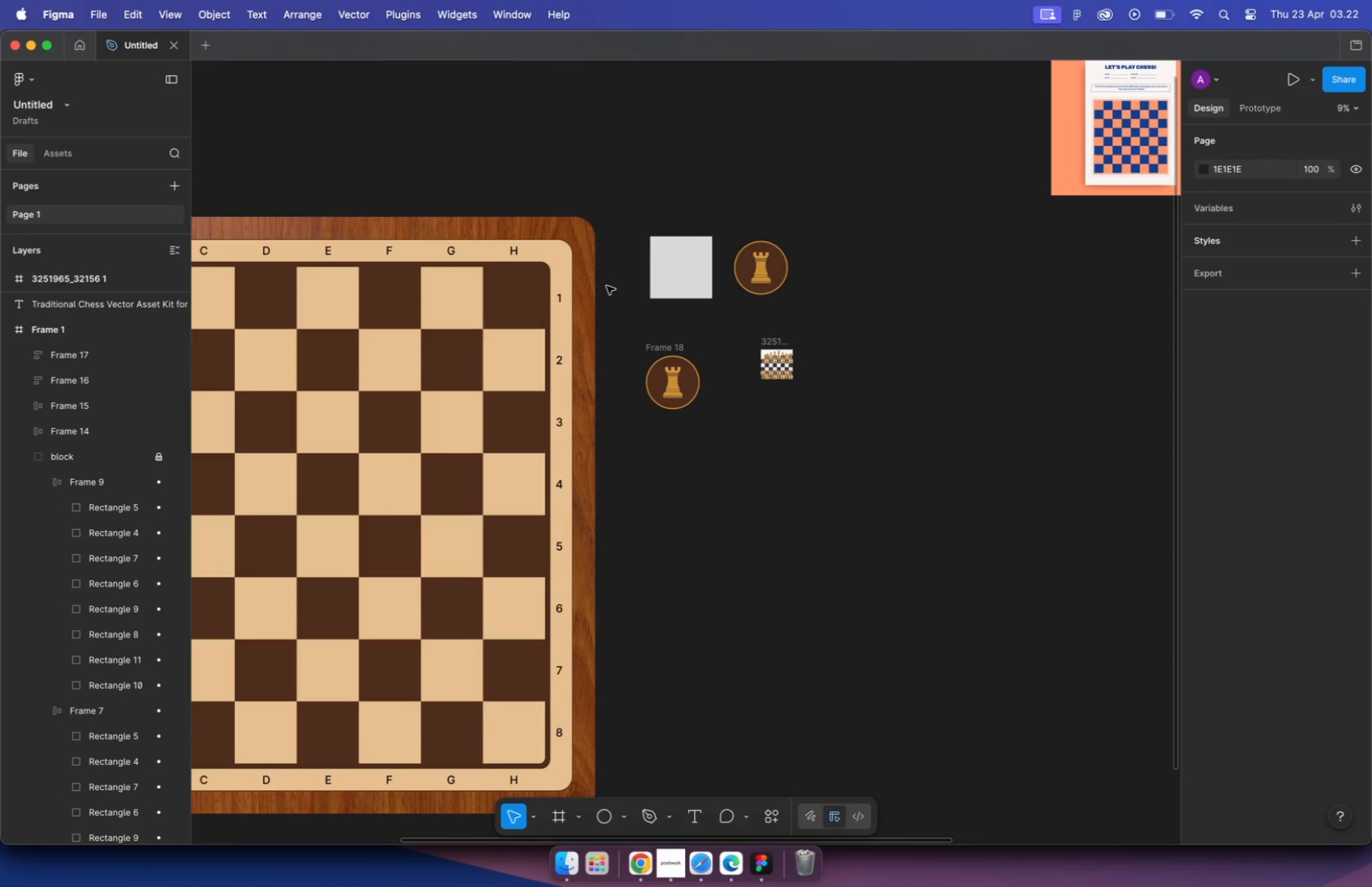 
hold_key(key=CommandLeft, duration=0.43)
scroll: coordinate [607, 286], scroll_direction: down, amount: 17.0
 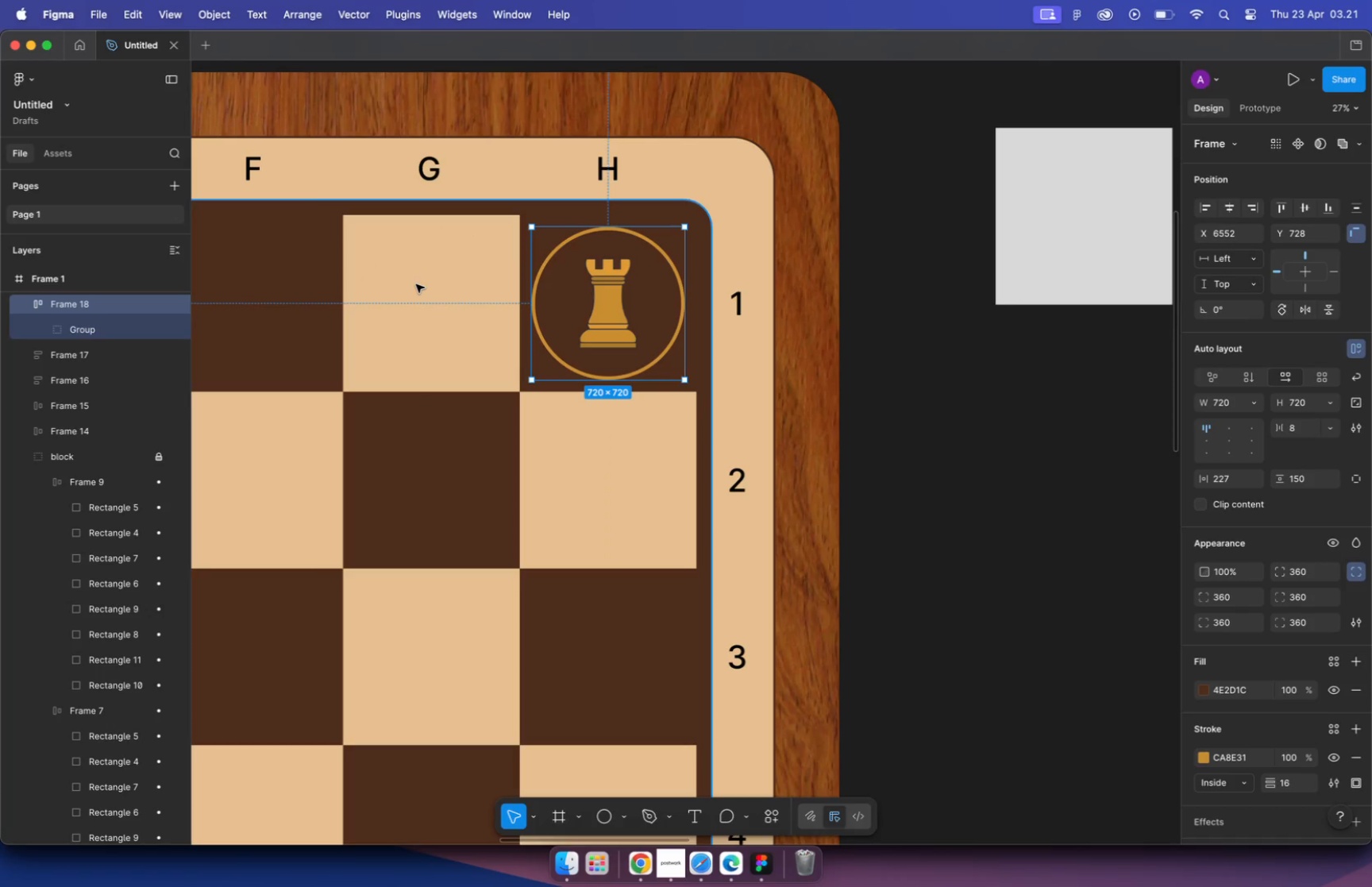 
wait(114.62)
 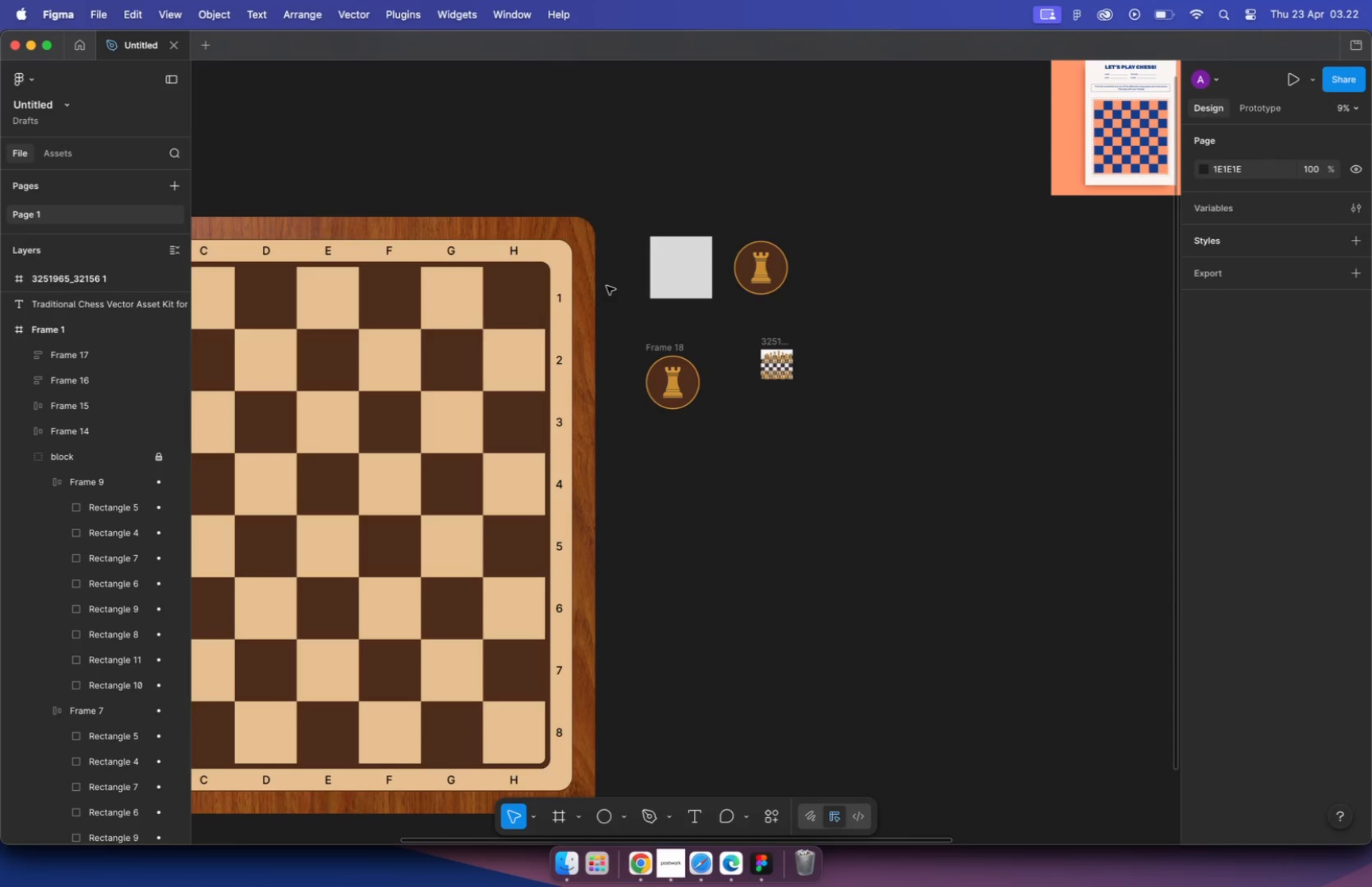 
hold_key(key=CommandLeft, duration=6.2)
scroll: coordinate [843, 431], scroll_direction: down, amount: 11.0
 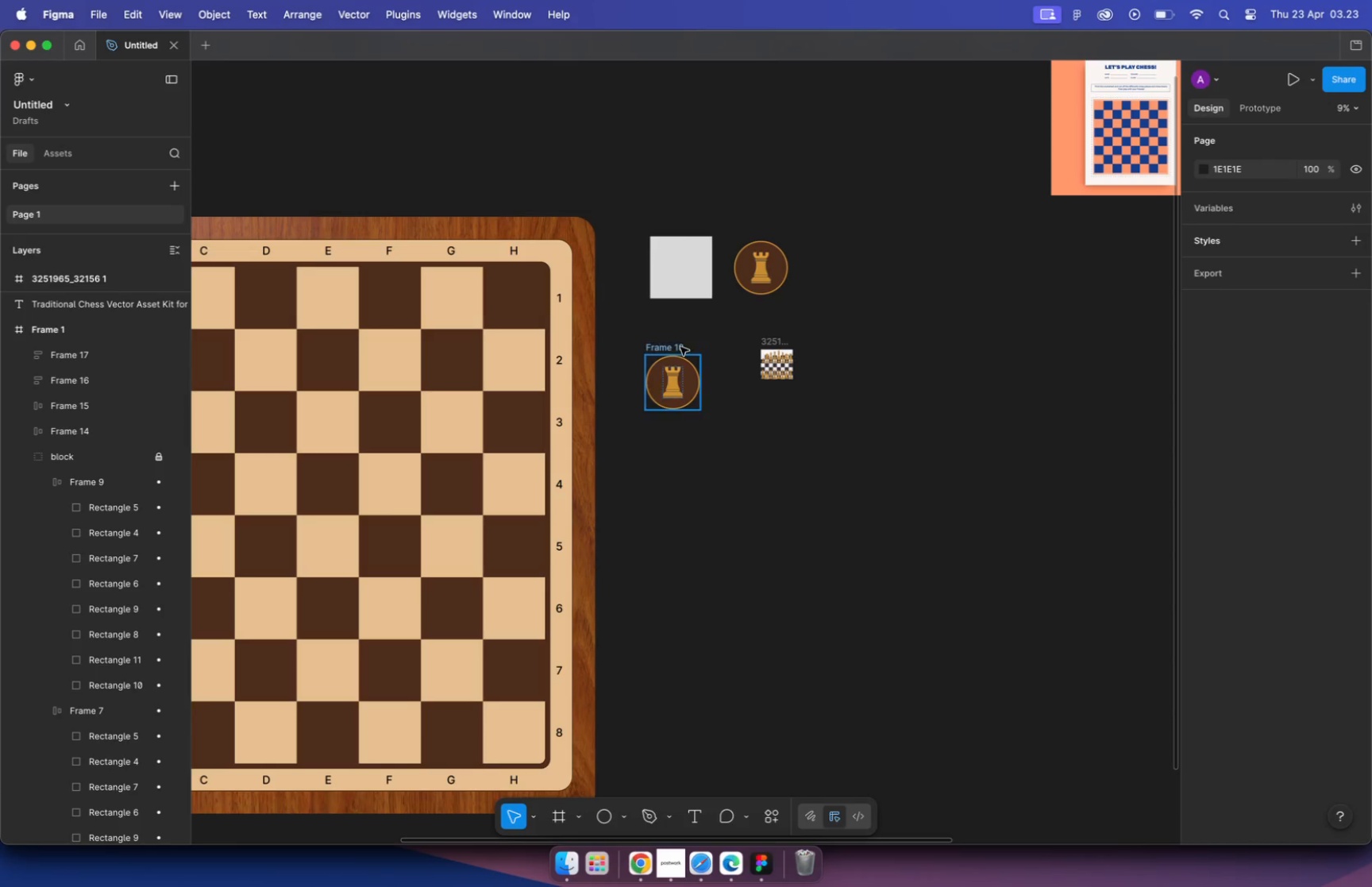 
scroll: coordinate [774, 218], scroll_direction: up, amount: 71.0
 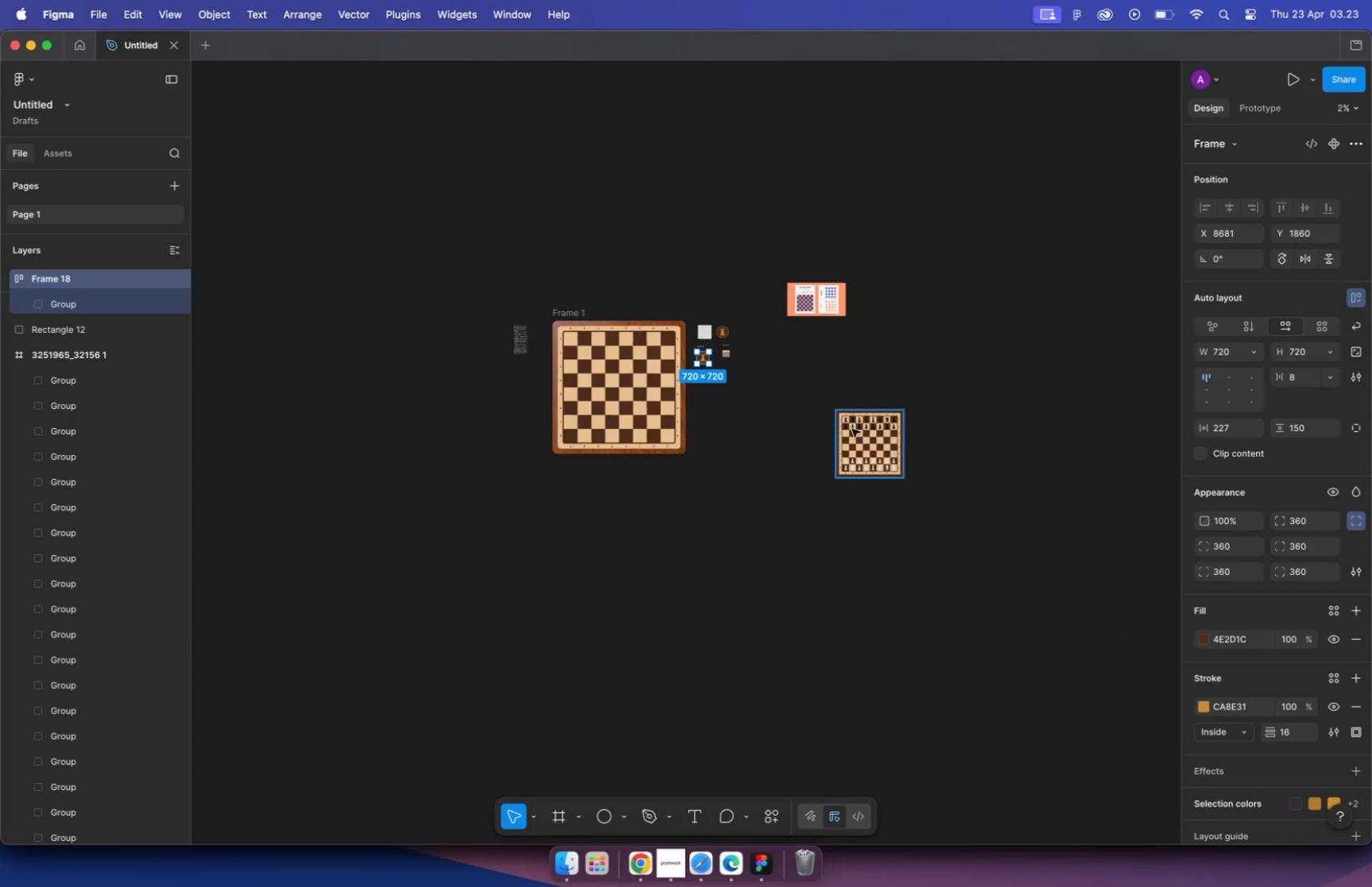 
scroll: coordinate [766, 218], scroll_direction: down, amount: 29.0
 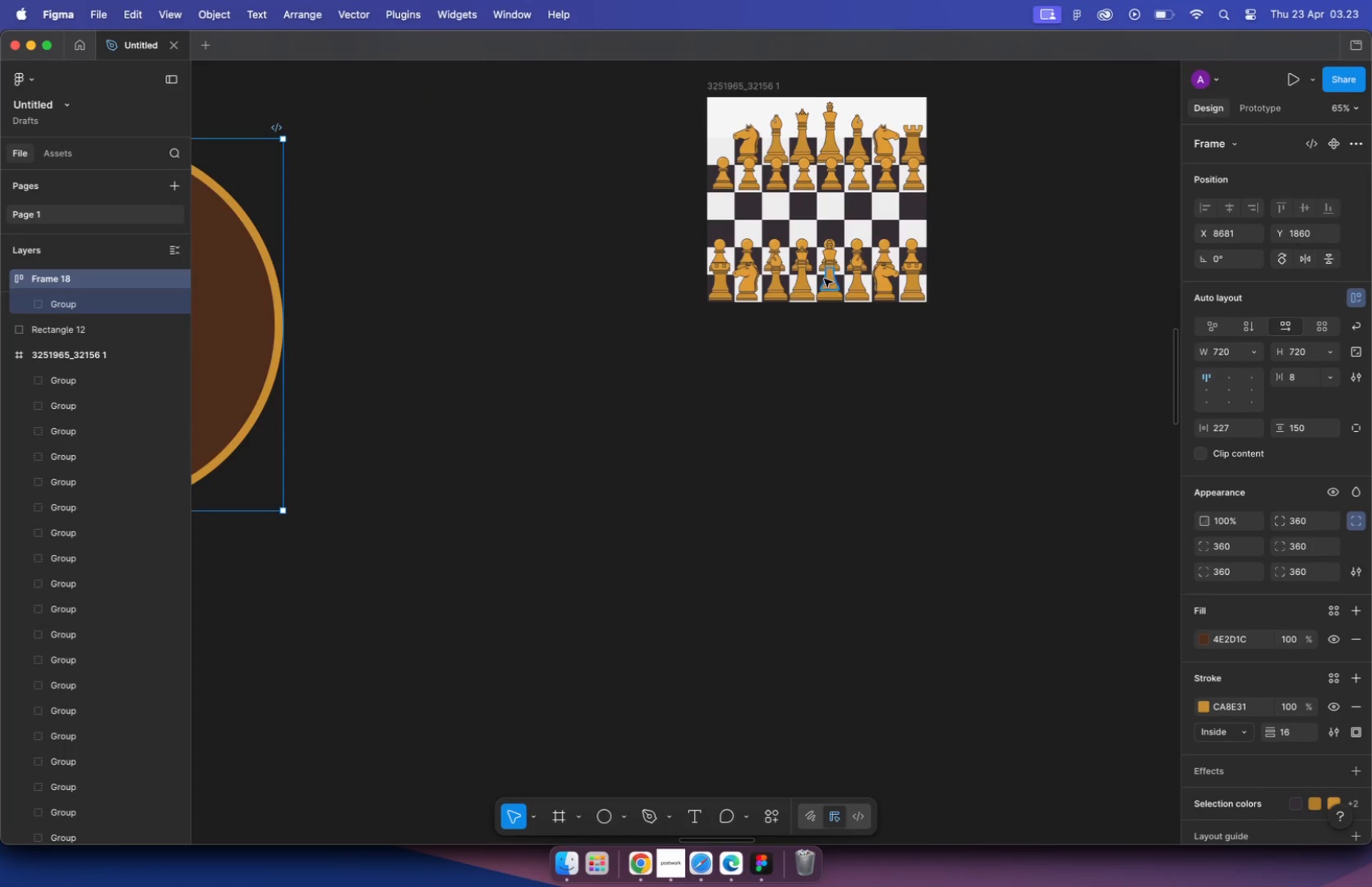 
hold_key(key=CommandLeft, duration=0.6)
scroll: coordinate [595, 280], scroll_direction: down, amount: 11.0
 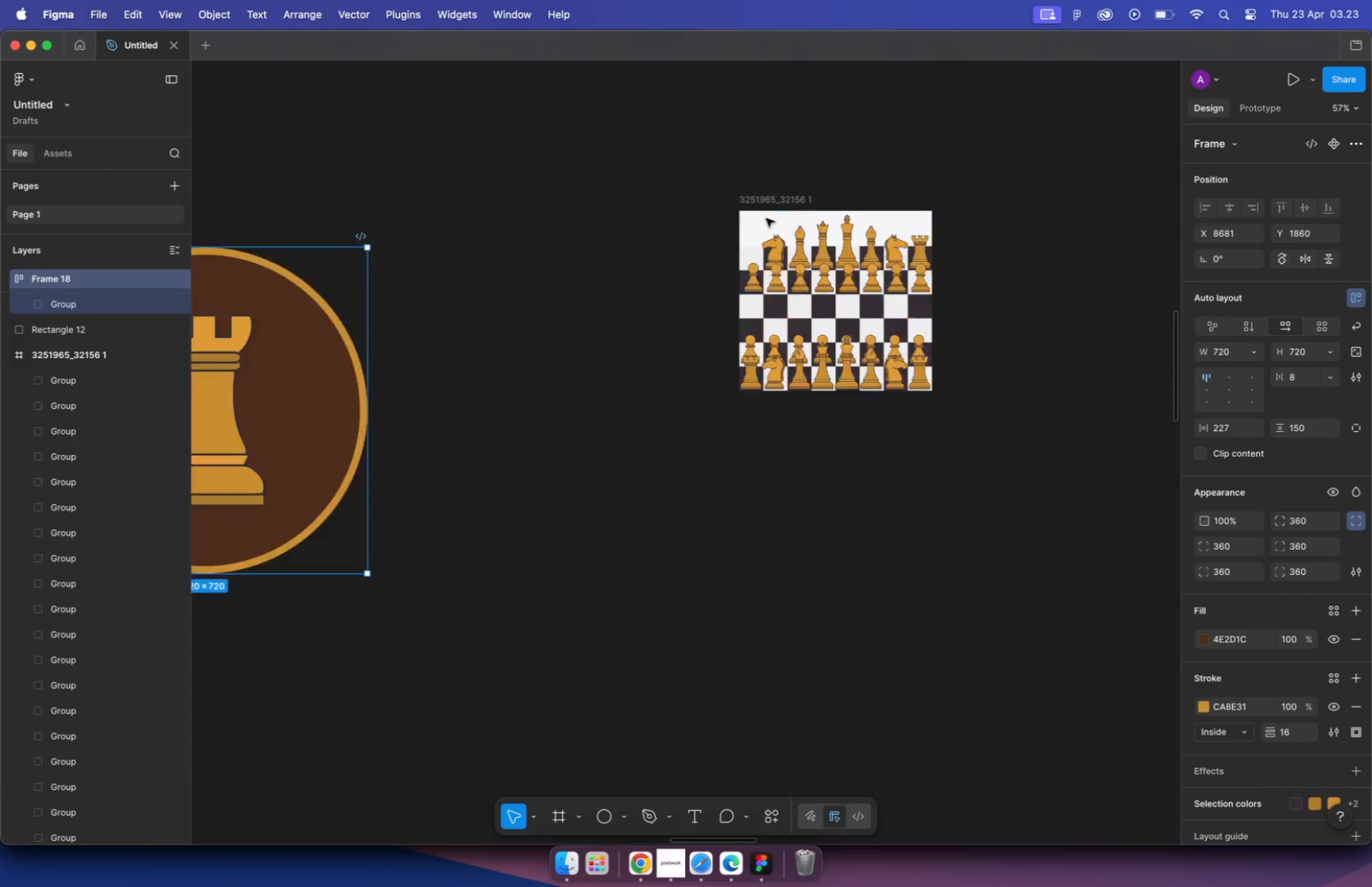 
left_click_drag(start_coordinate=[418, 251], to_coordinate=[415, 423])
 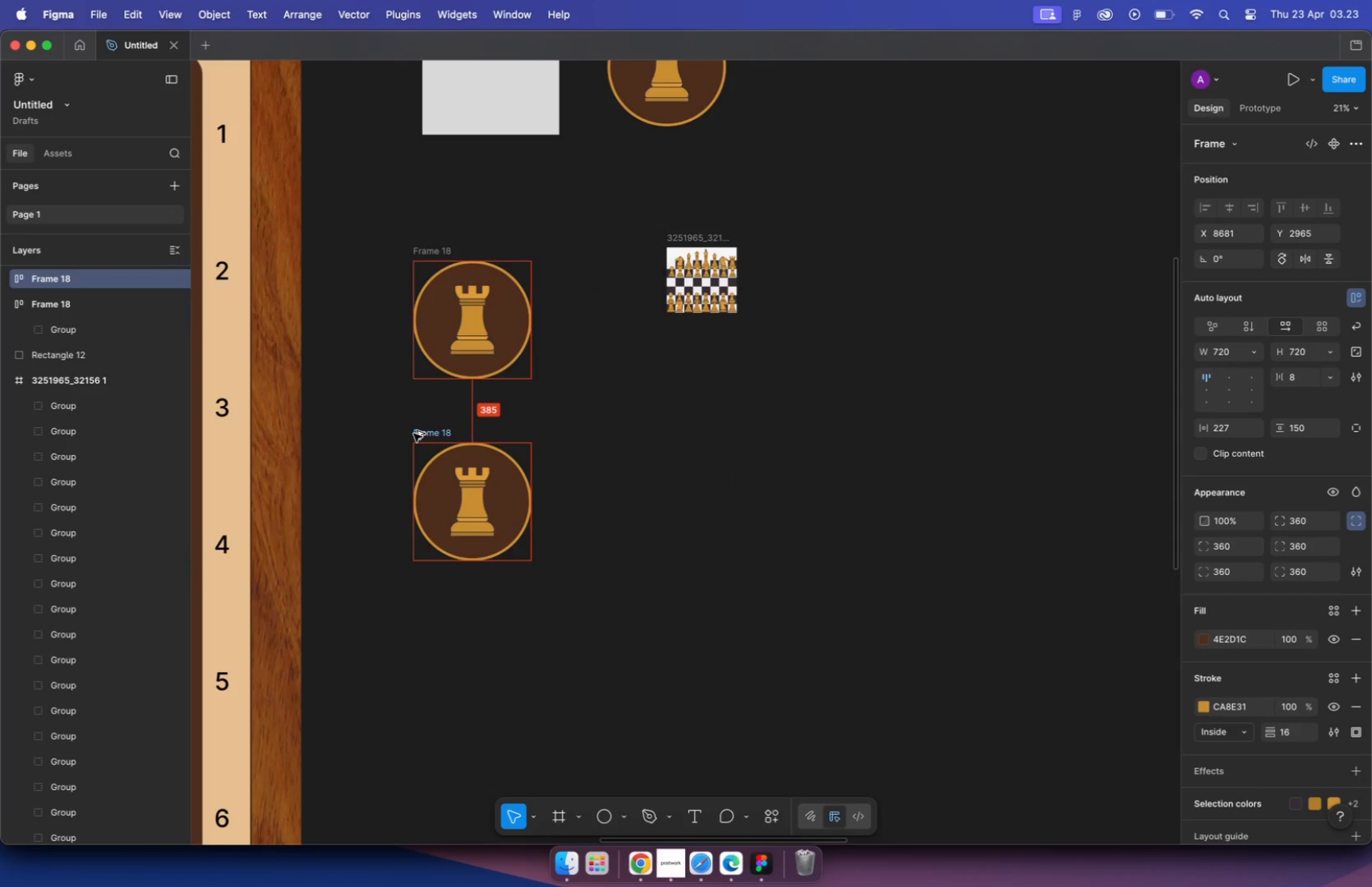 
hold_key(key=ShiftLeft, duration=2.22)
 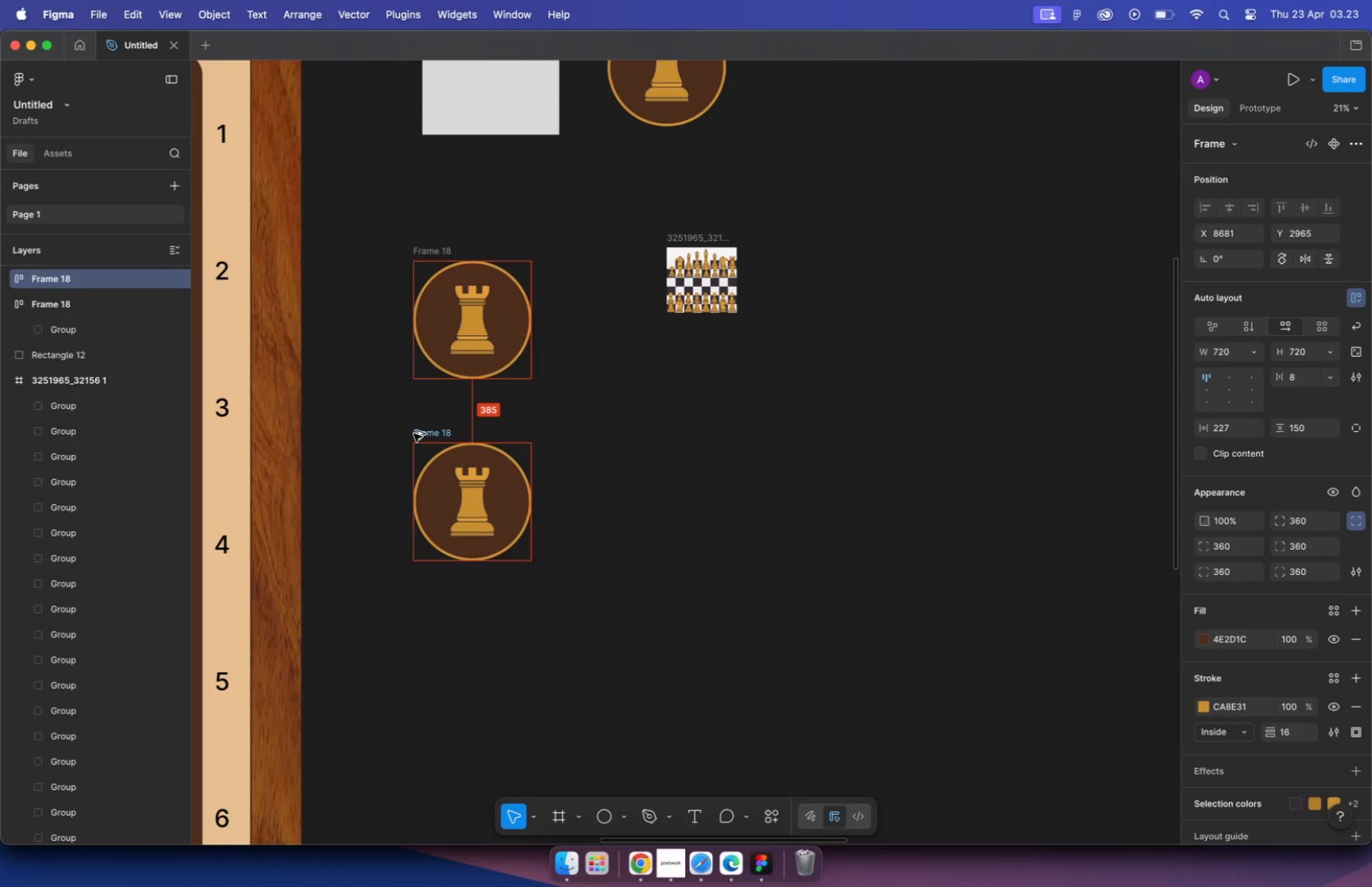 
hold_key(key=OptionLeft, duration=1.92)
 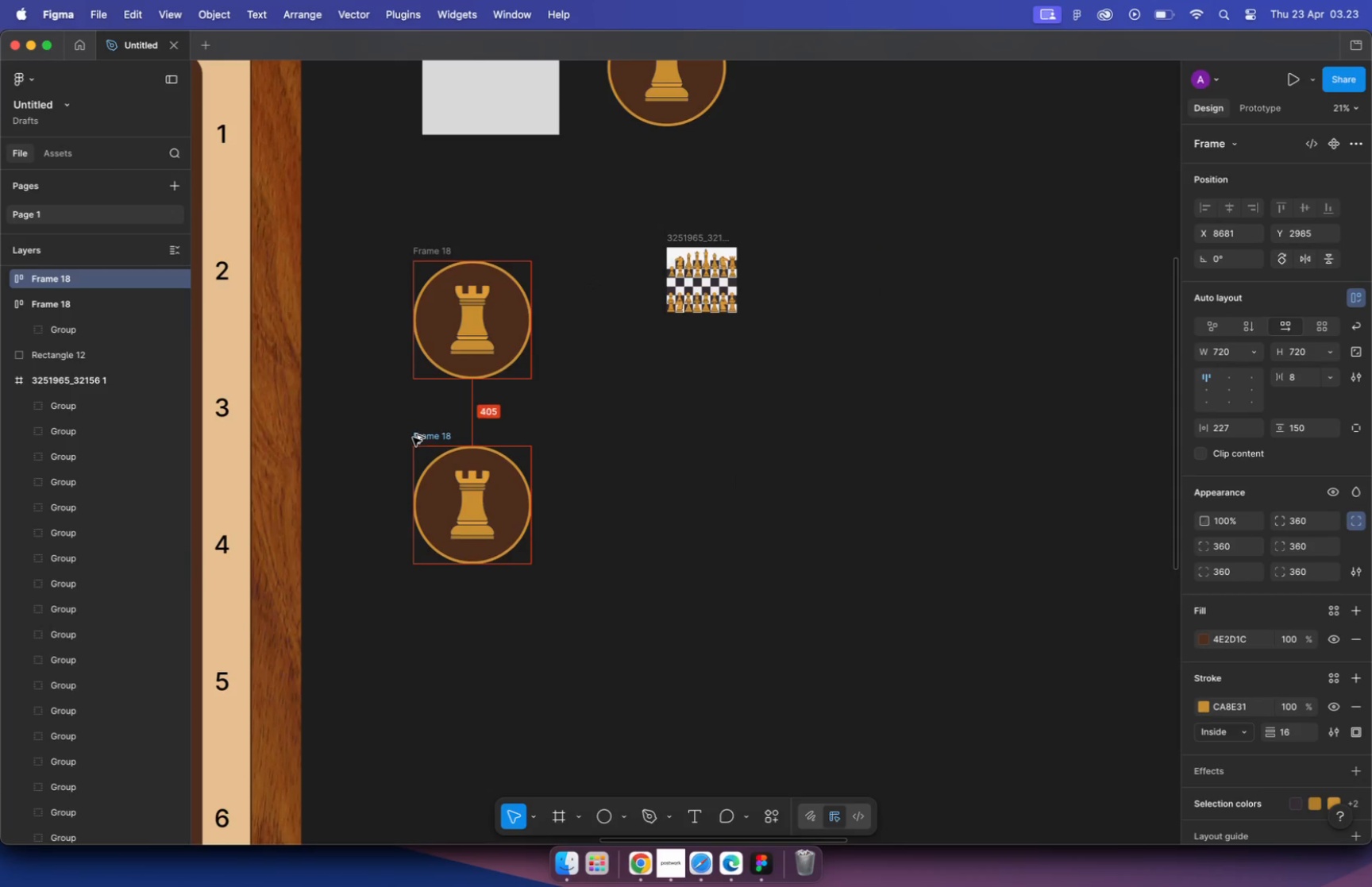 
left_click([643, 414])
 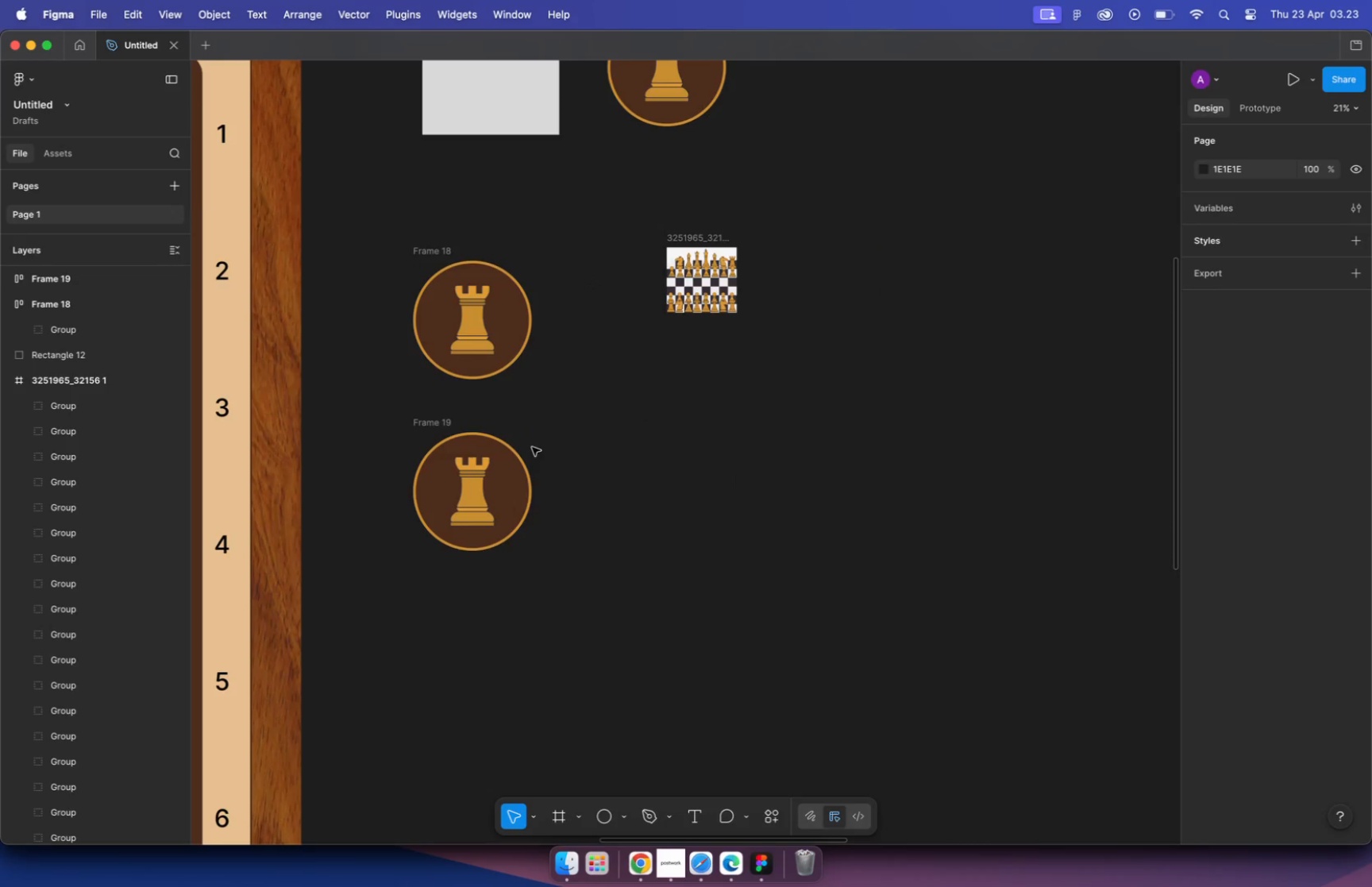 
hold_key(key=CommandLeft, duration=1.12)
scroll: coordinate [619, 372], scroll_direction: down, amount: 1.0
 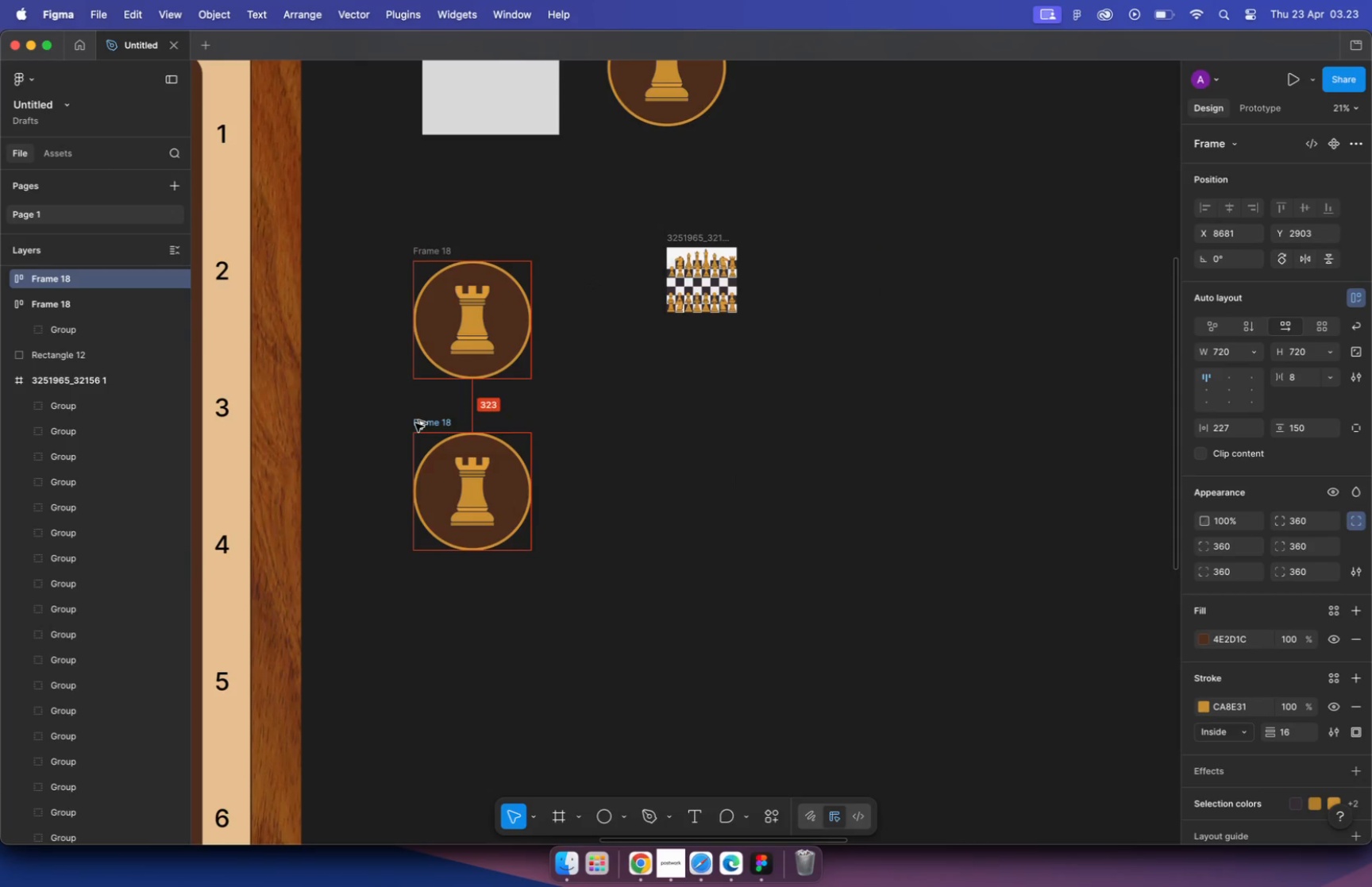 
left_click([467, 496])
 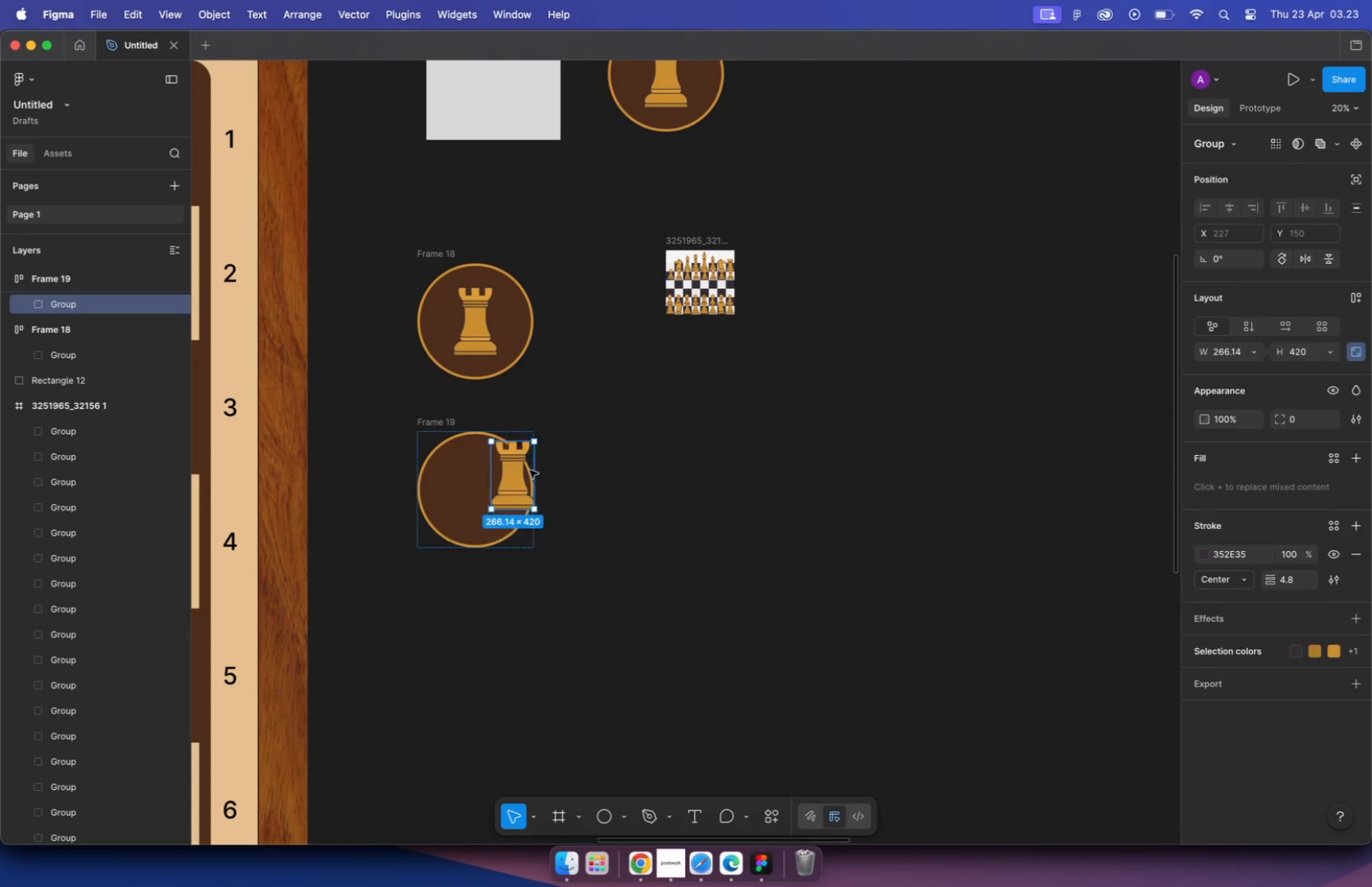 
left_click_drag(start_coordinate=[473, 491], to_coordinate=[620, 446])
 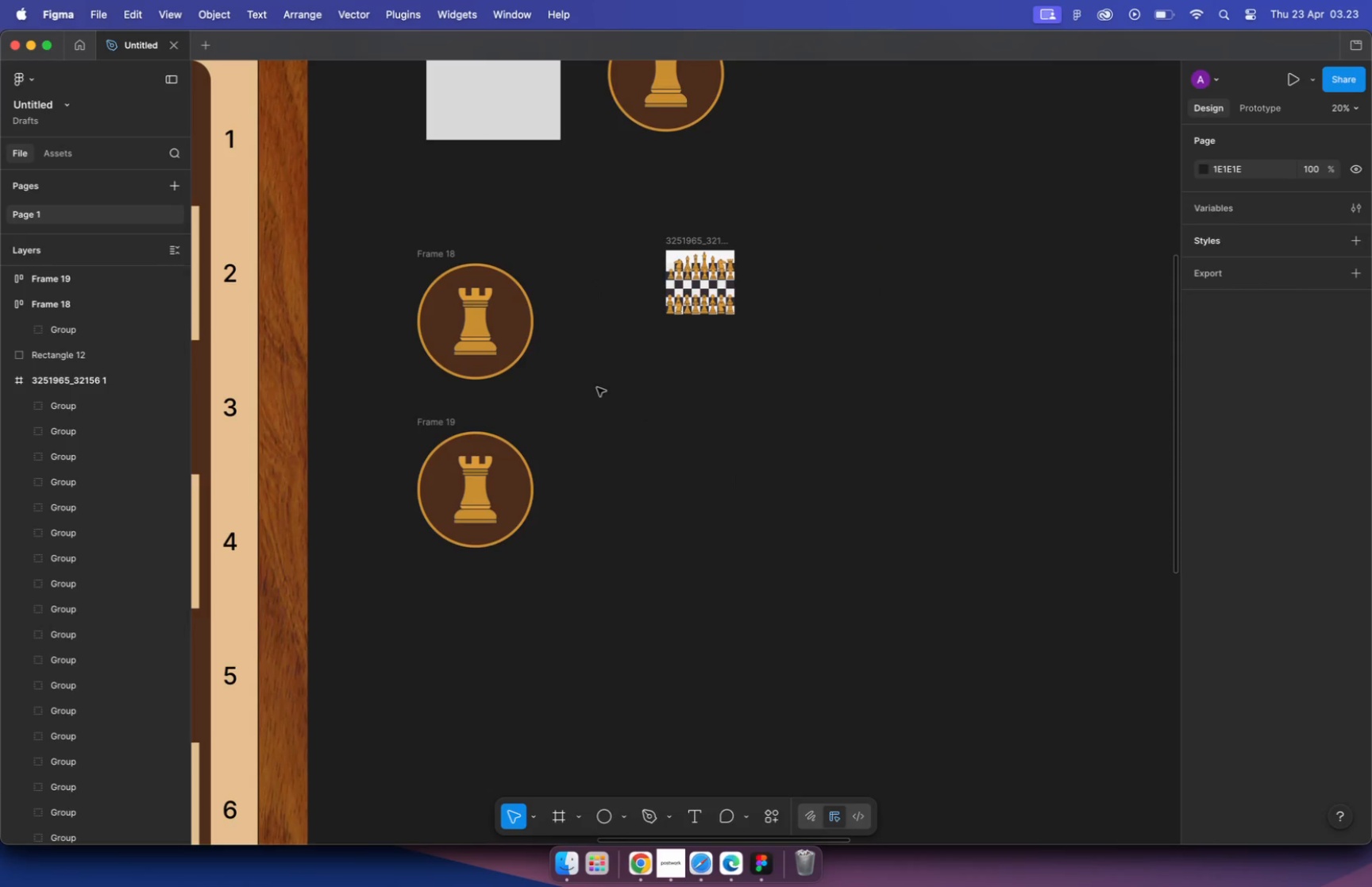 
key(Meta+CommandLeft)
 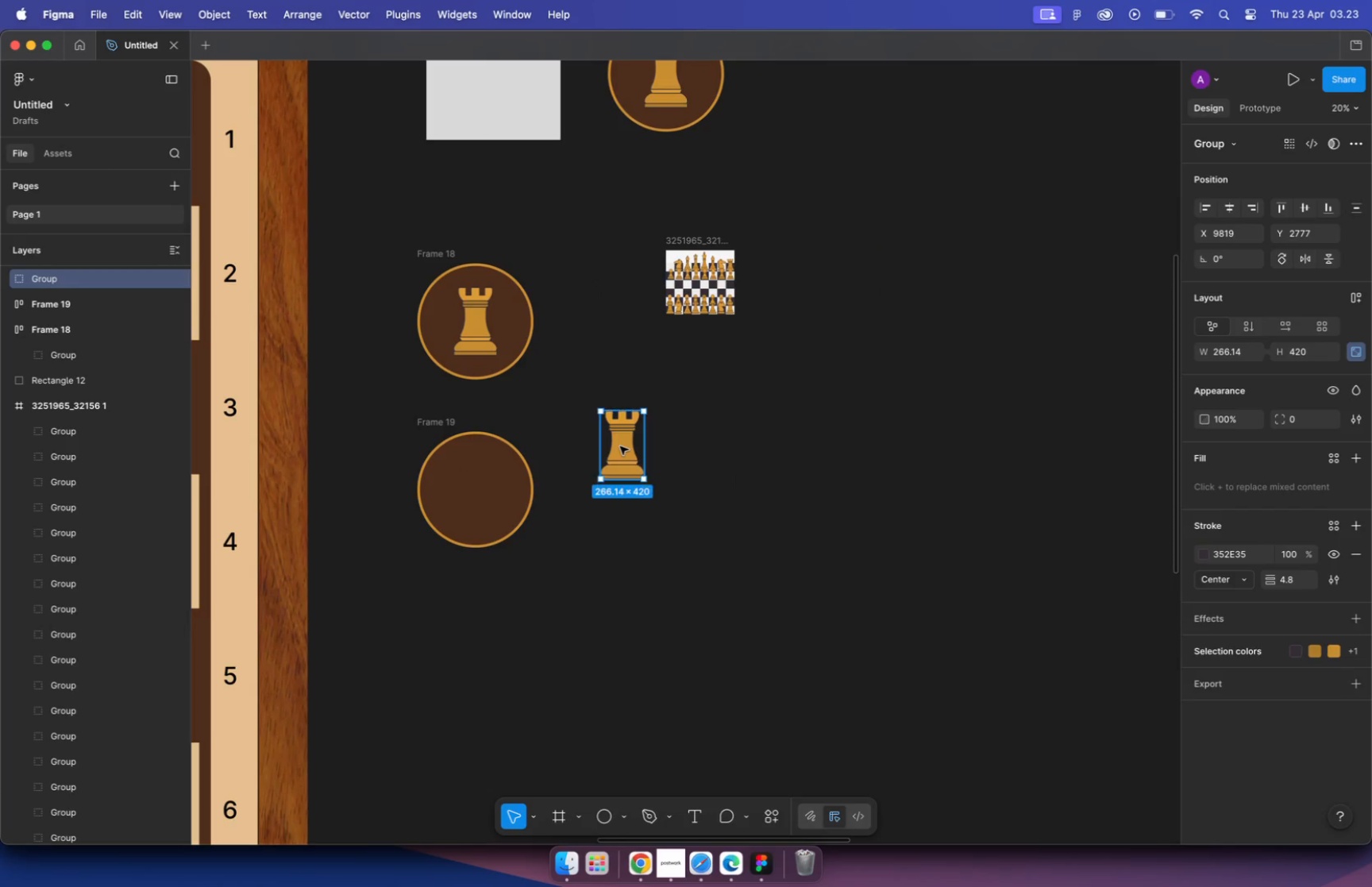 
key(Meta+Z)
 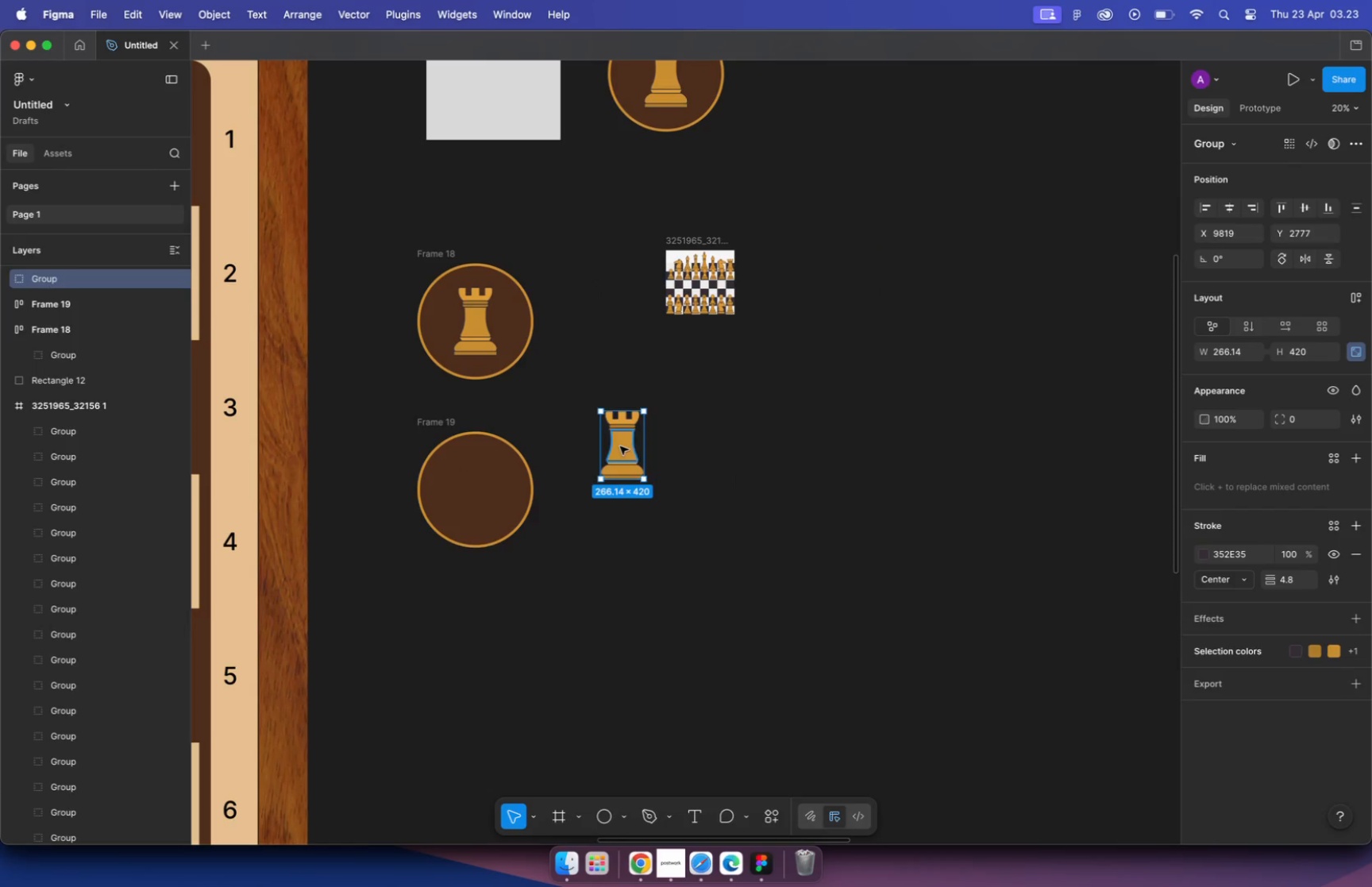 
key(Meta+CommandLeft)
 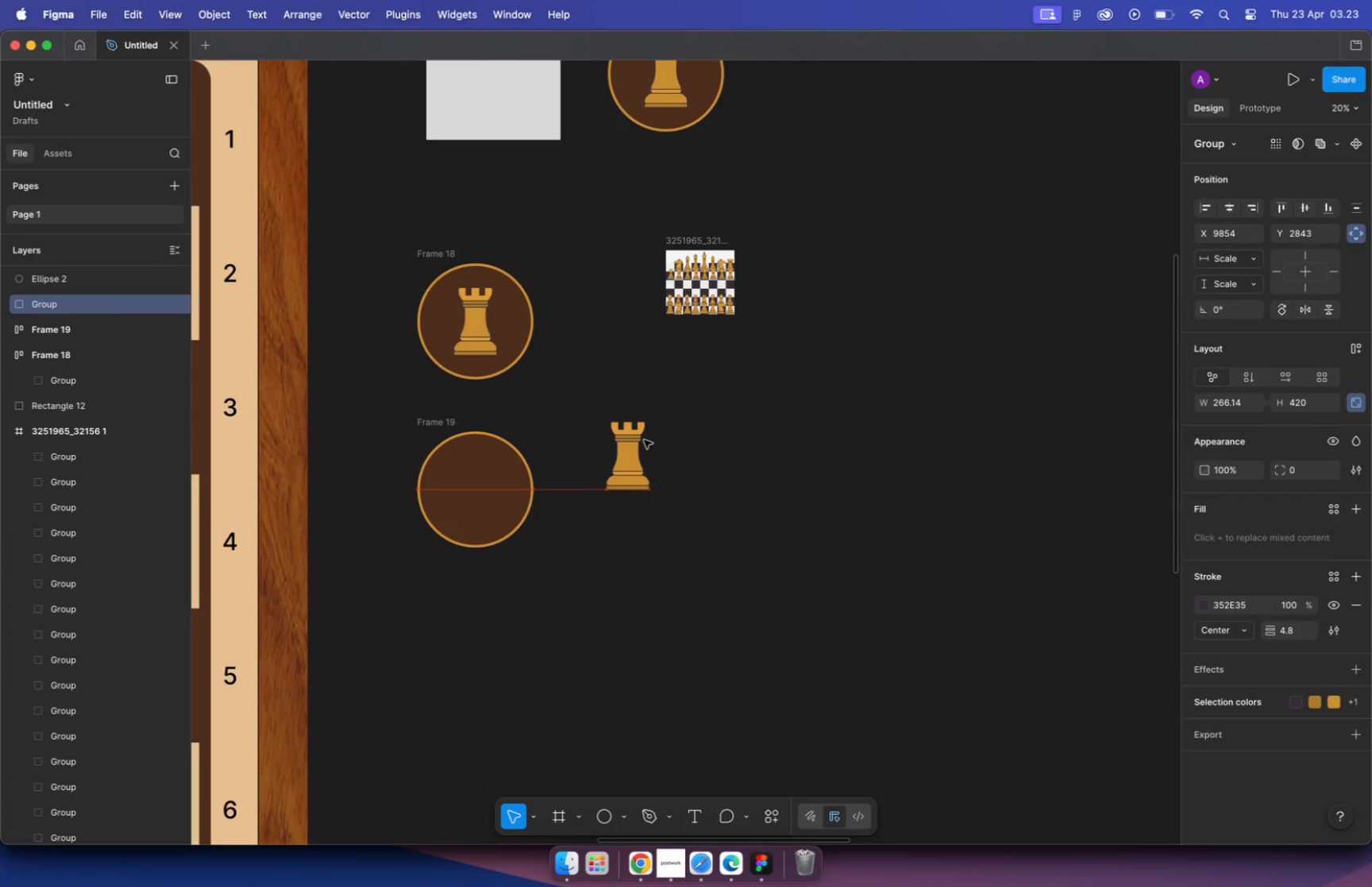 
left_click_drag(start_coordinate=[477, 478], to_coordinate=[654, 438])
 